 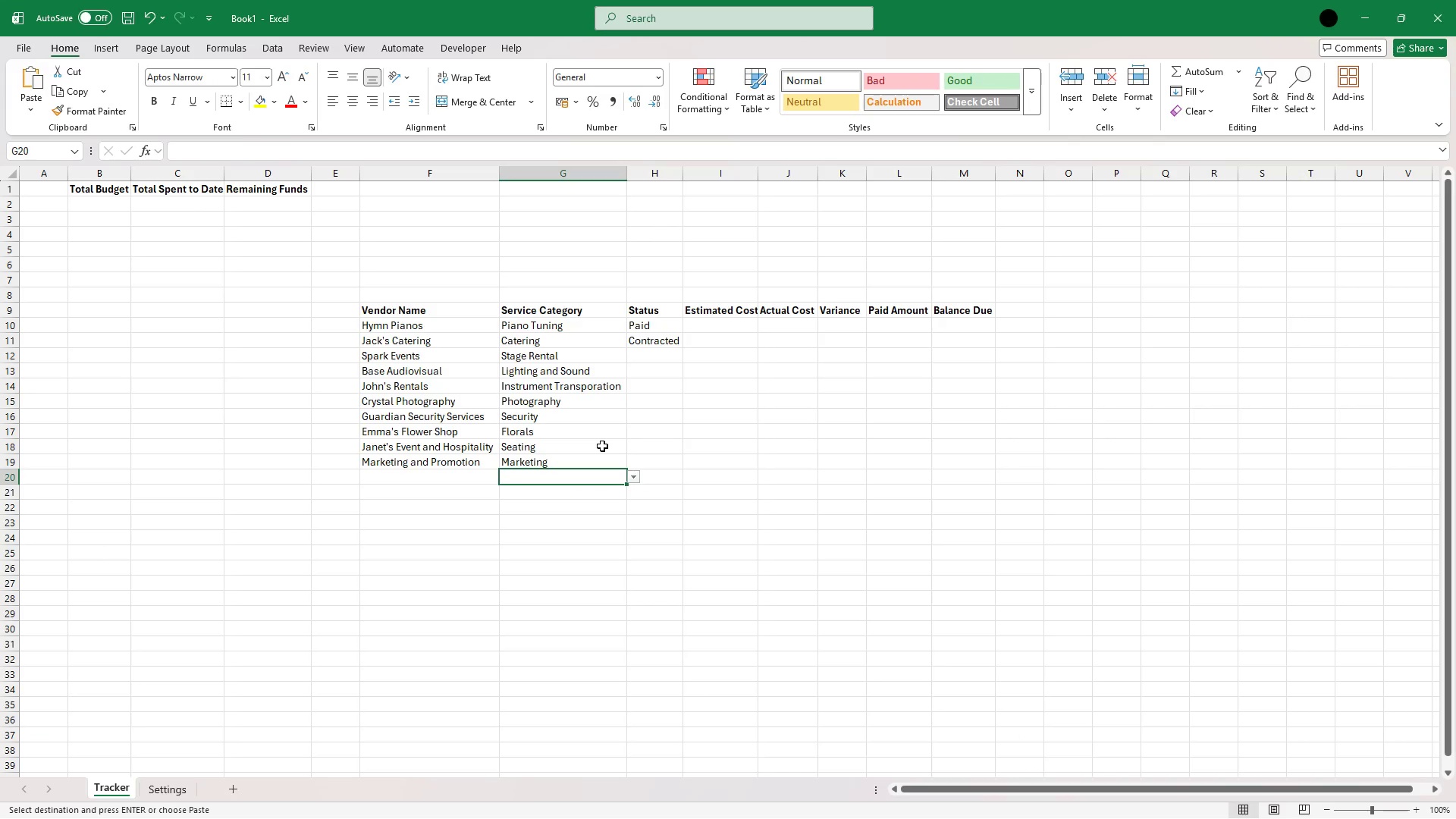 
left_click([665, 354])
 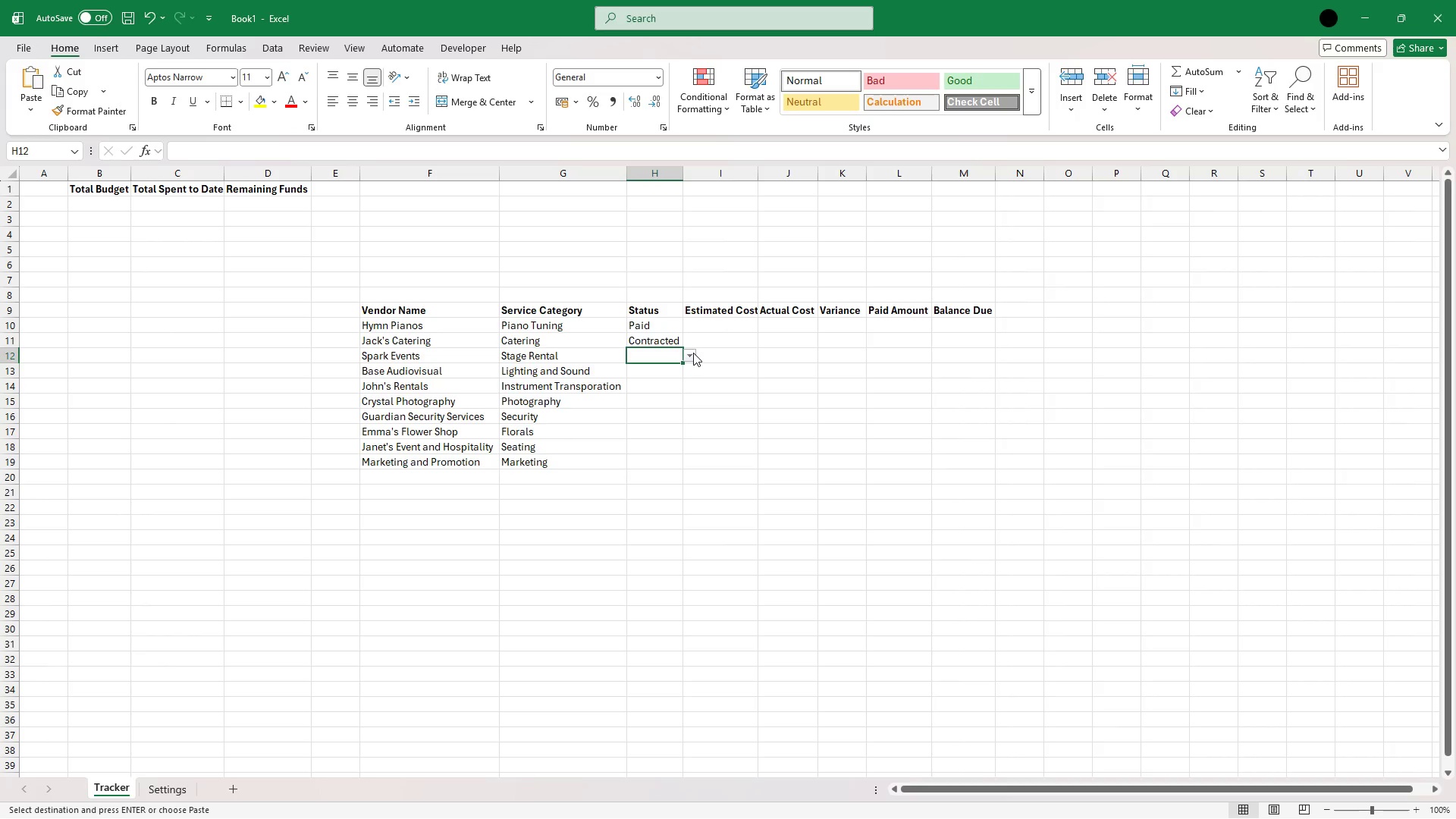 
left_click([693, 353])
 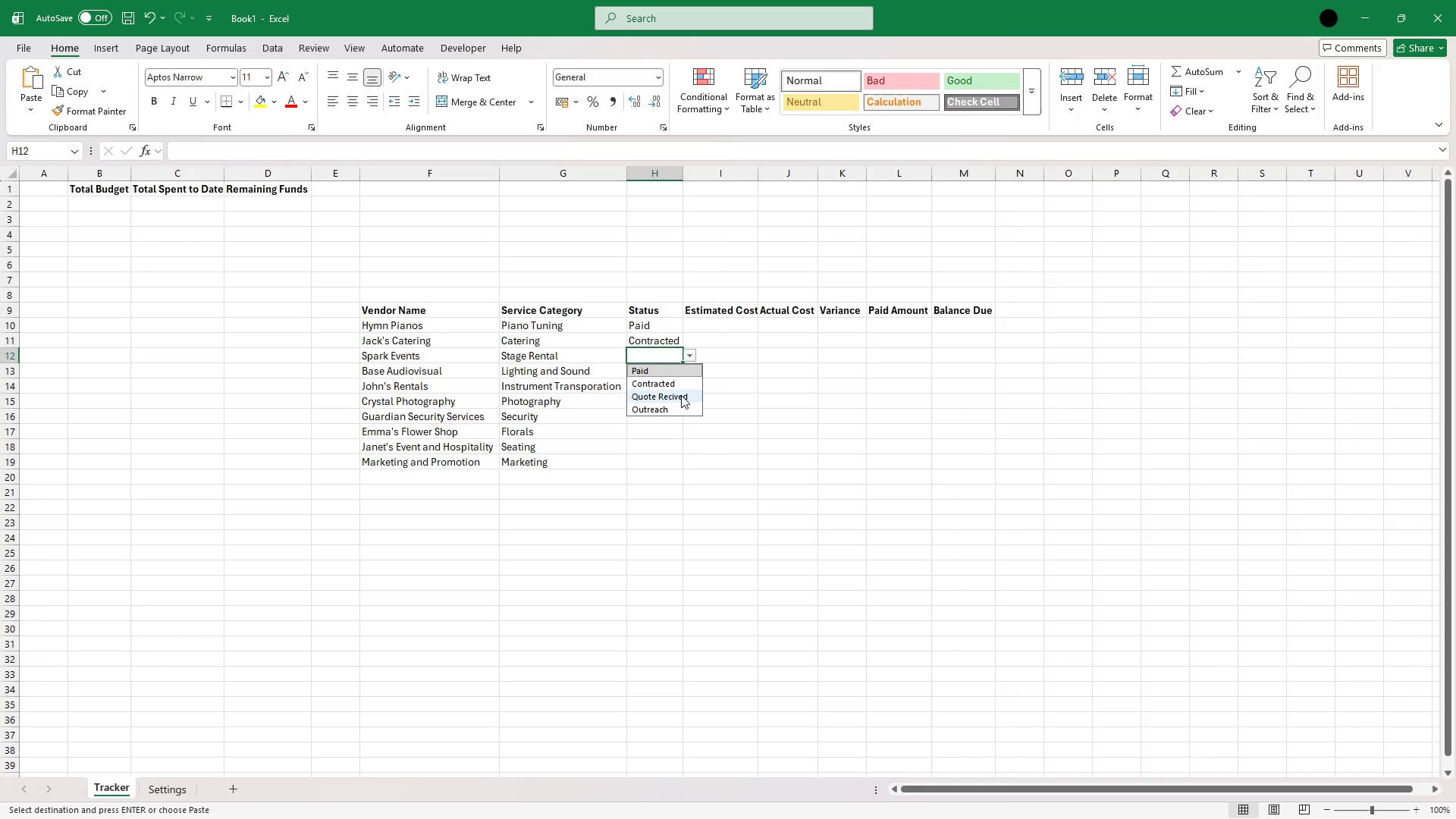 
left_click([681, 395])
 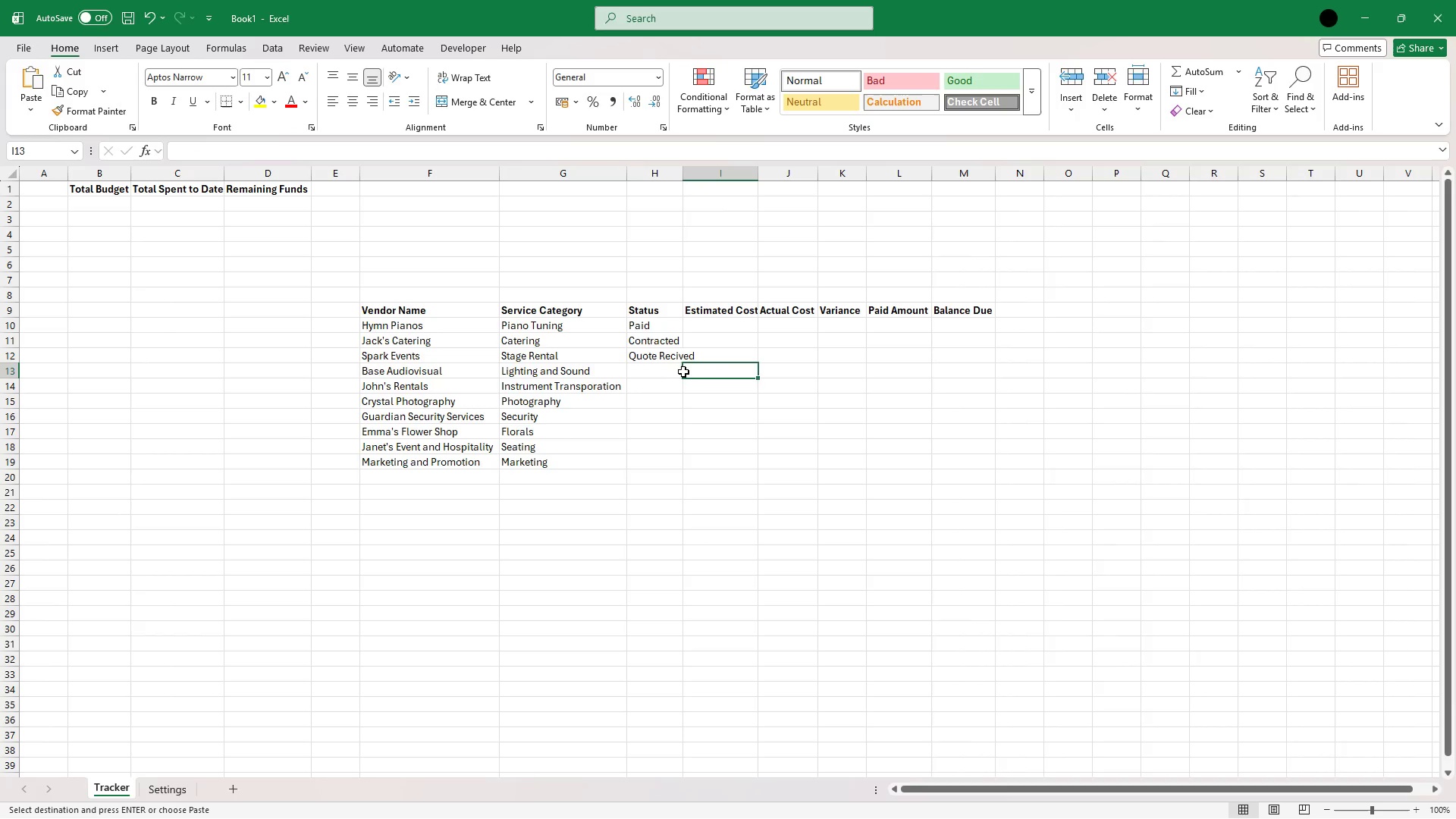 
left_click([683, 372])
 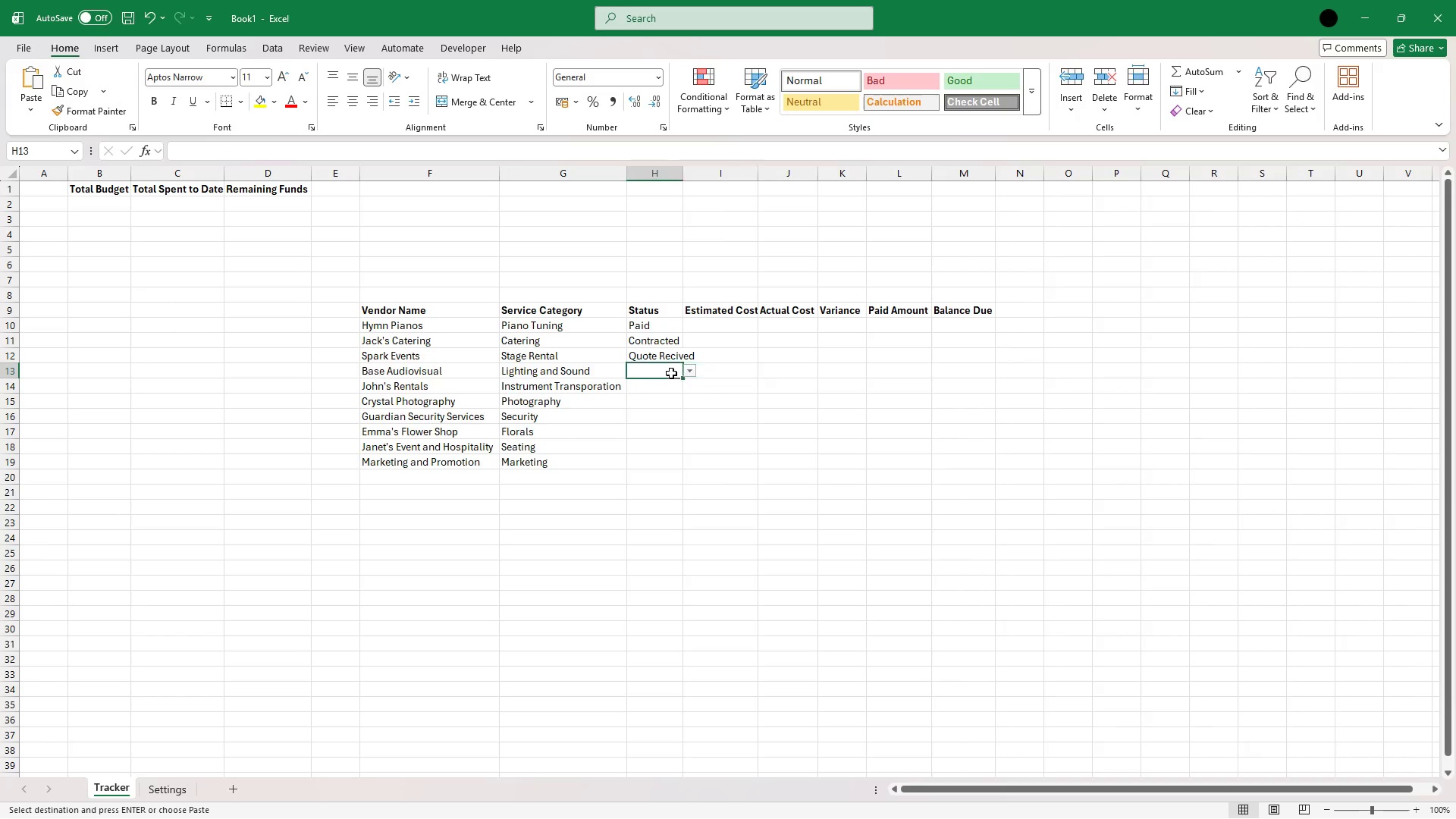 
left_click([671, 373])
 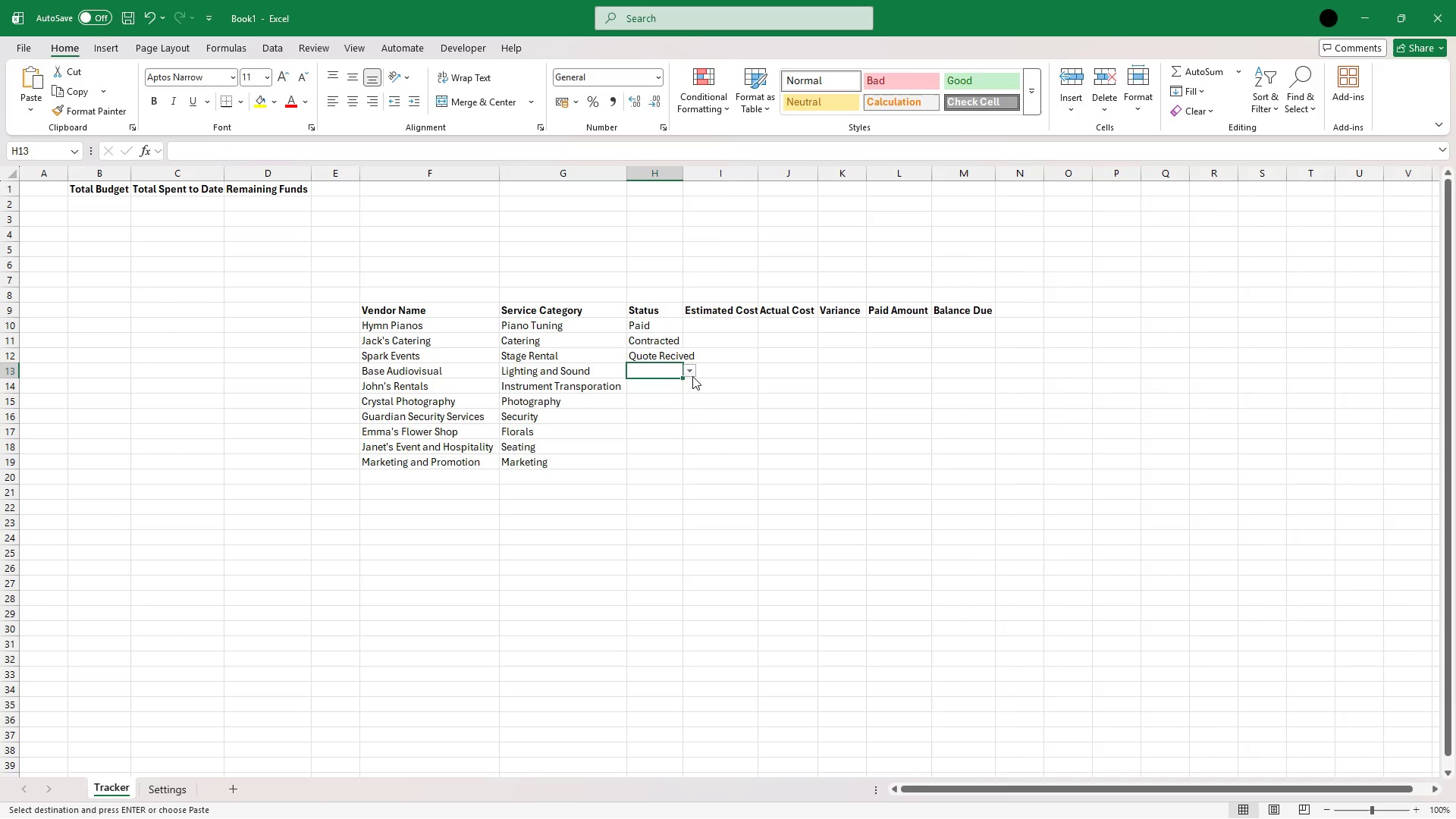 
left_click([692, 376])
 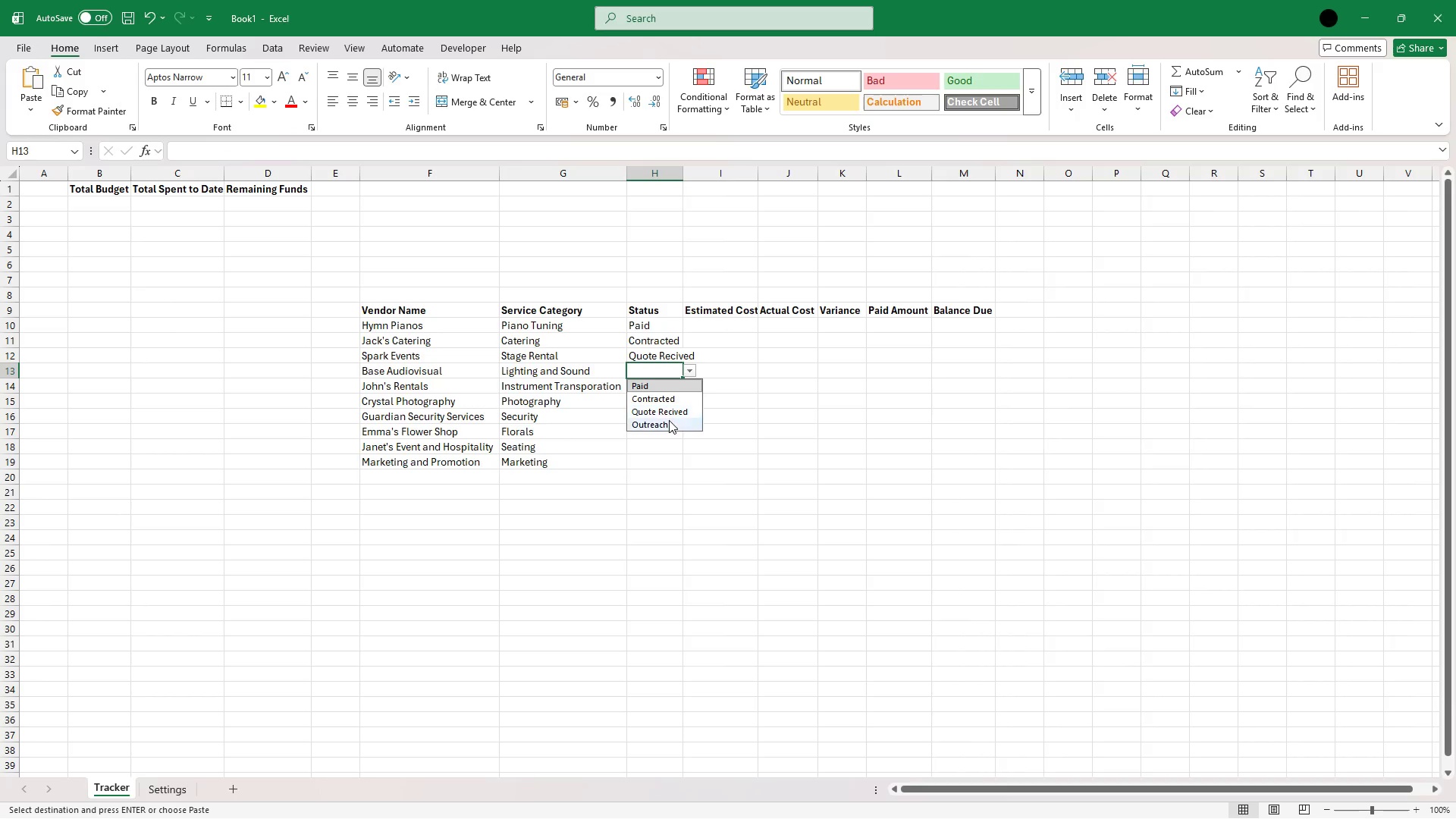 
left_click([669, 420])
 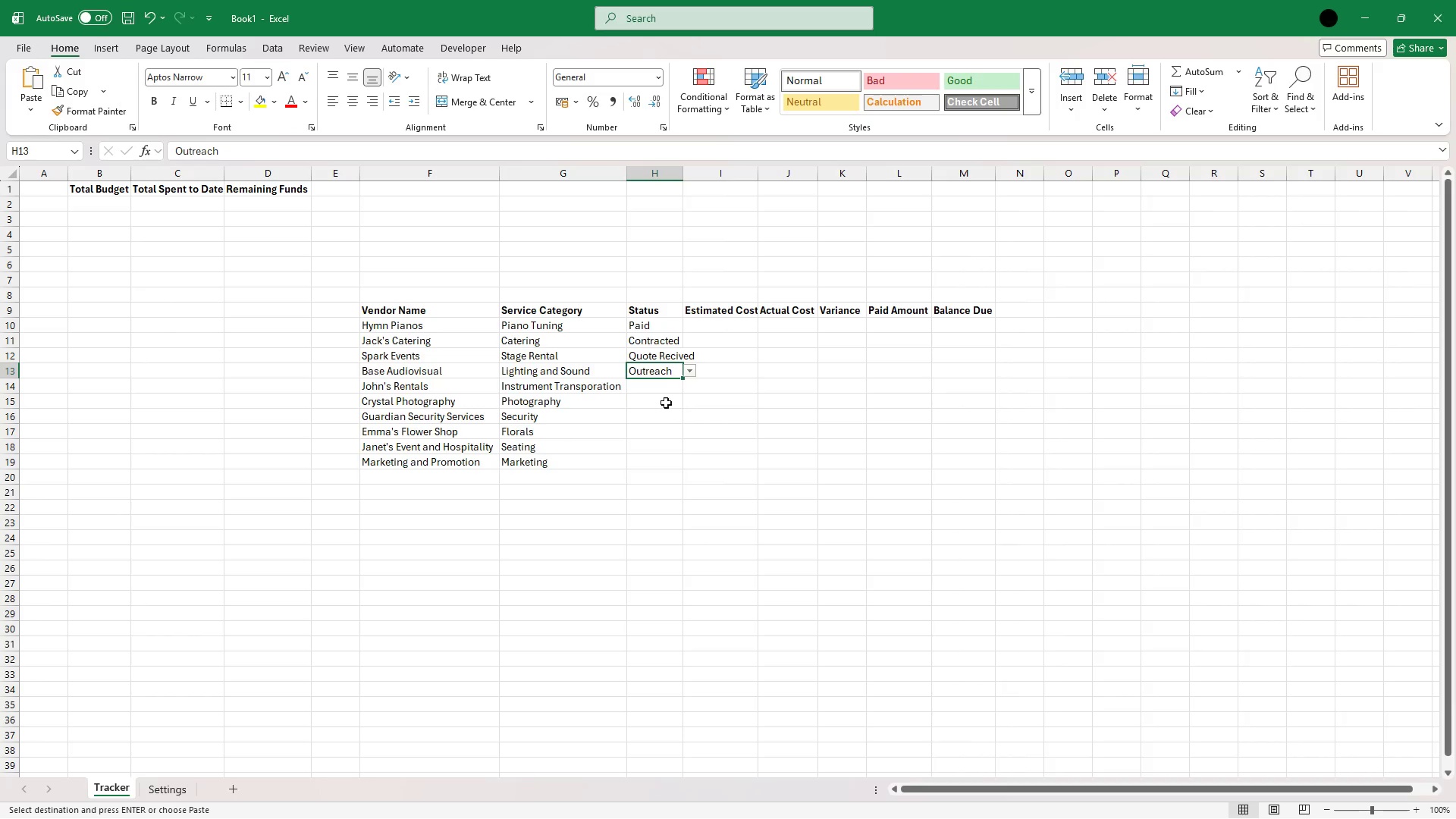 
left_click([666, 388])
 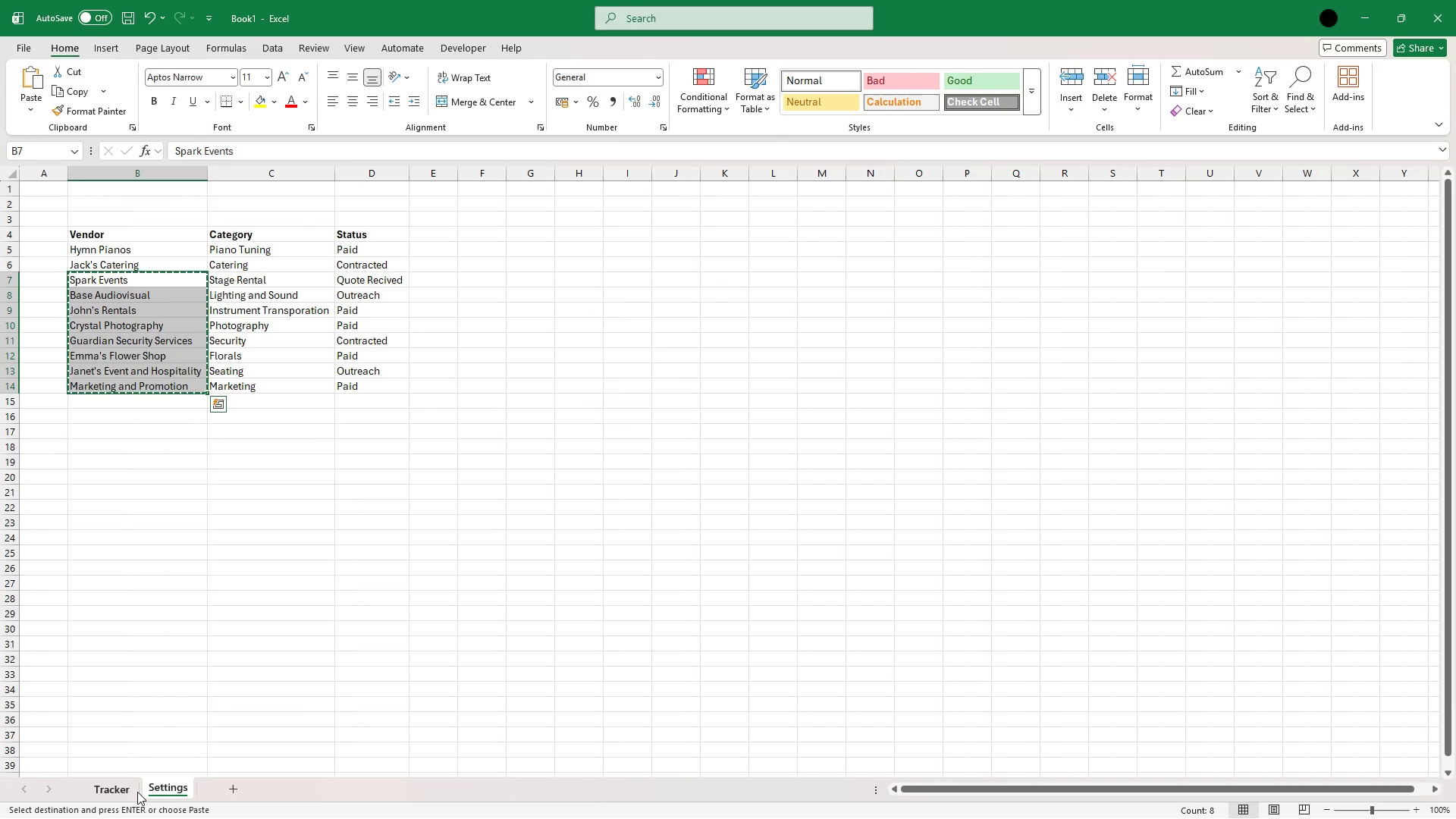 
left_click([128, 786])
 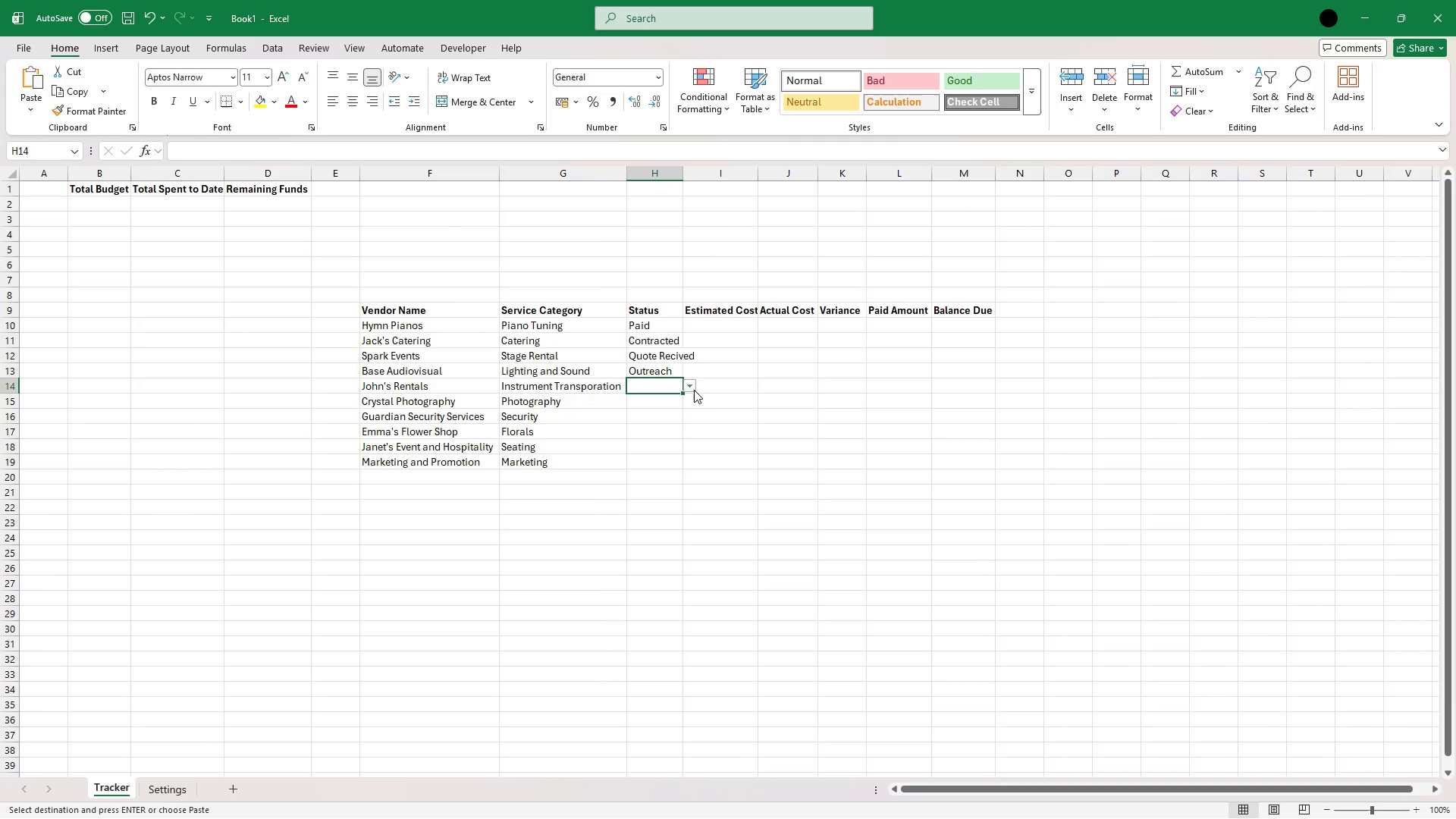 
left_click([694, 384])
 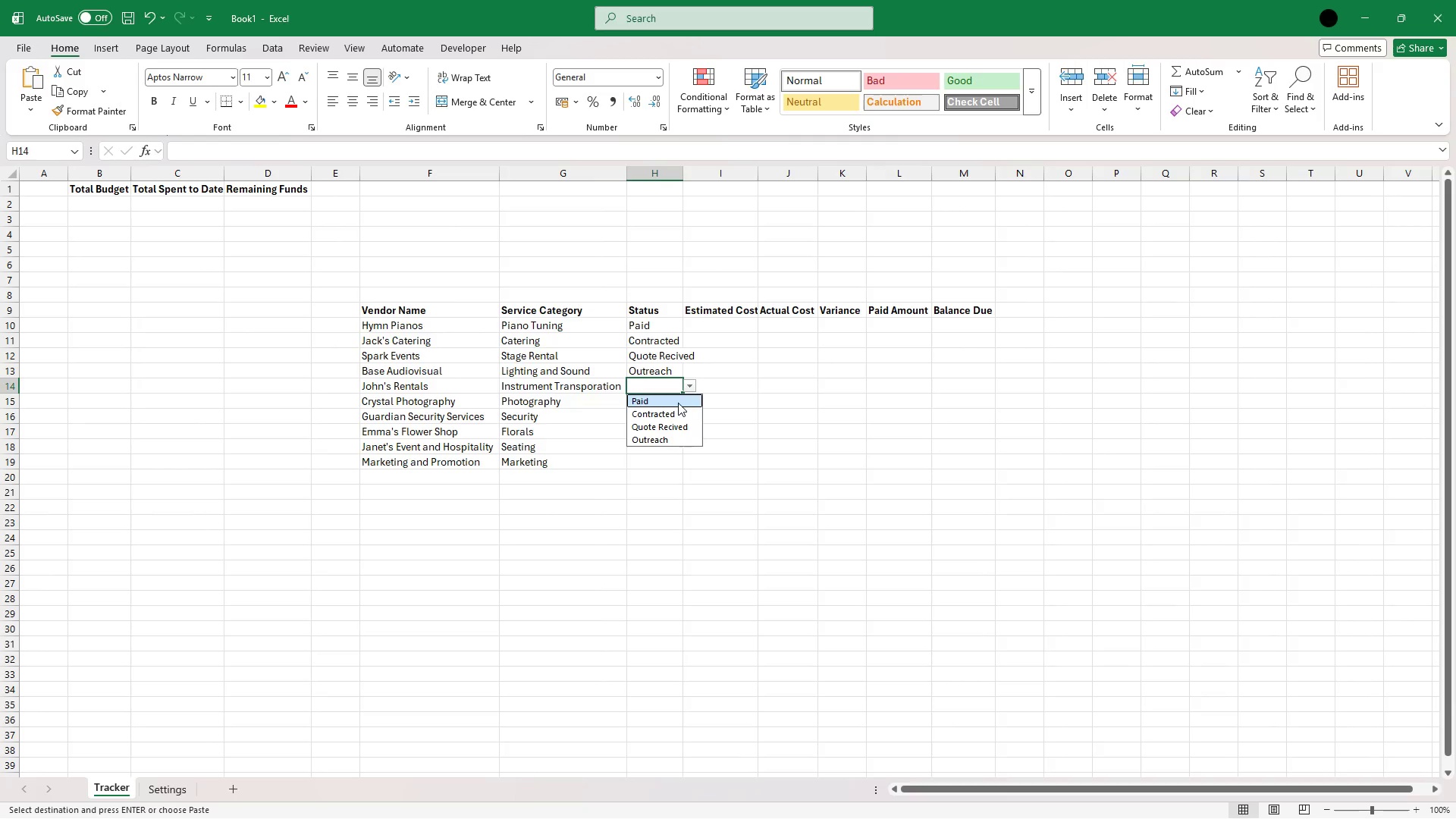 
left_click([678, 403])
 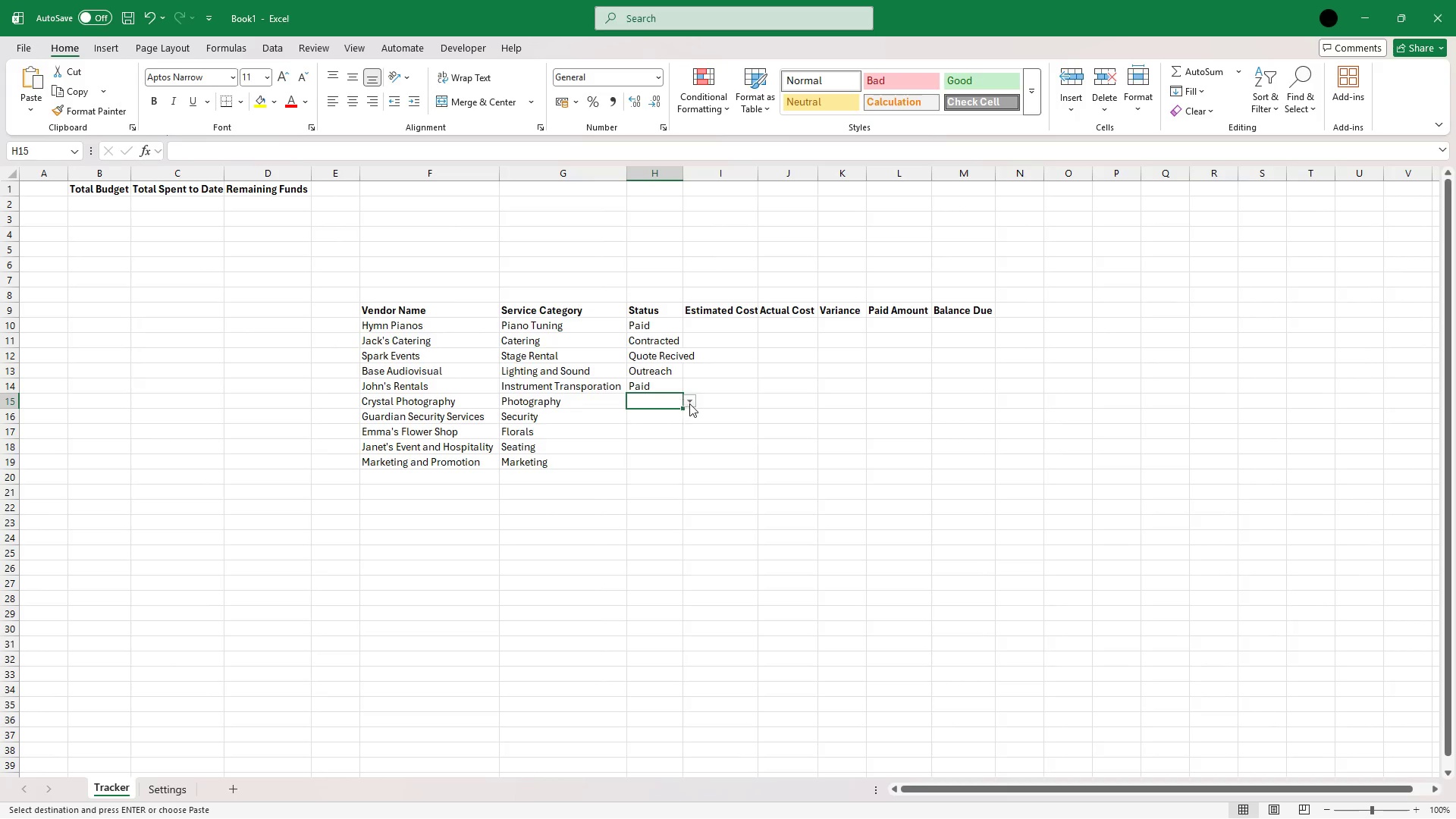 
double_click([689, 403])
 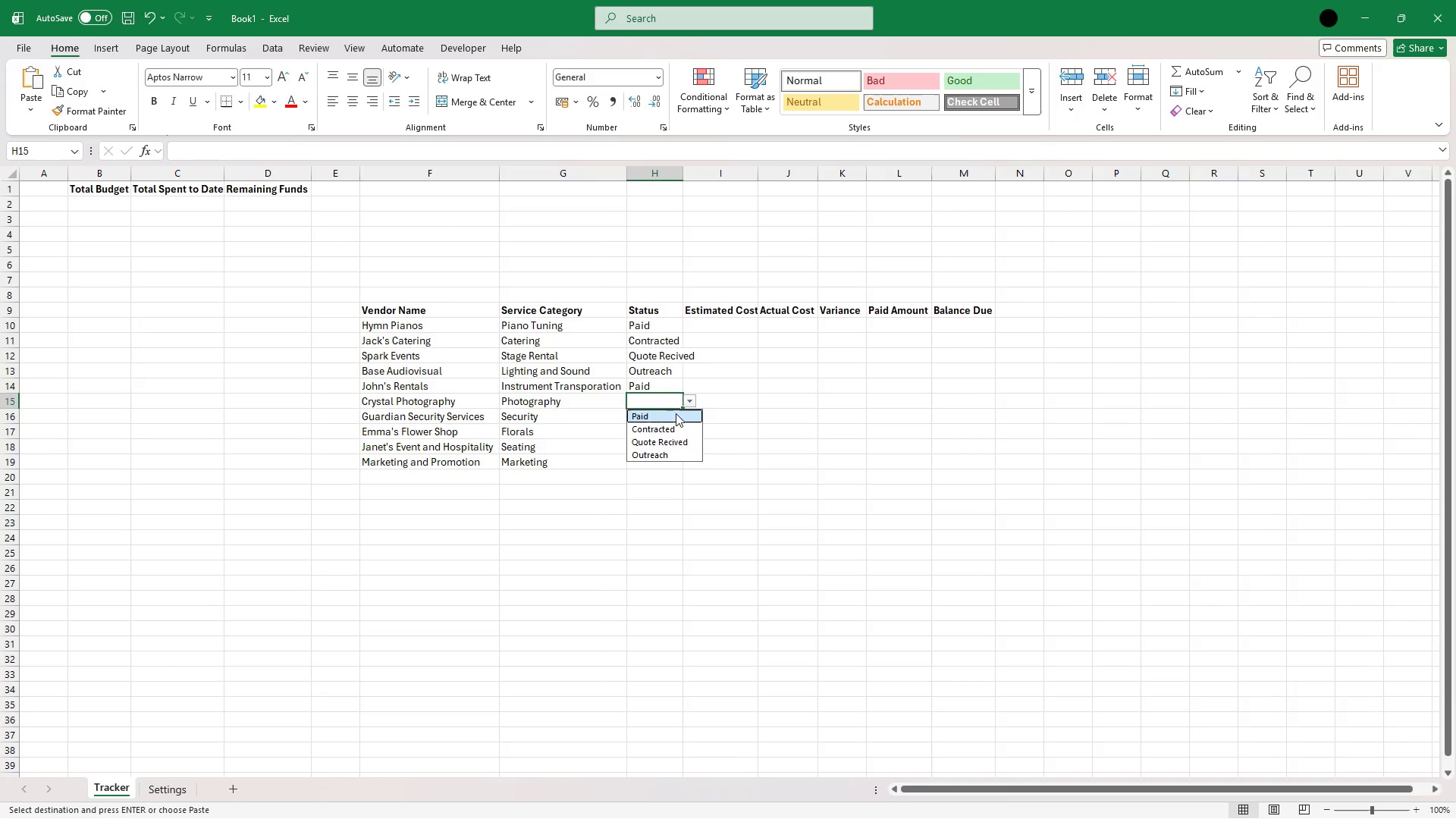 
triple_click([676, 413])
 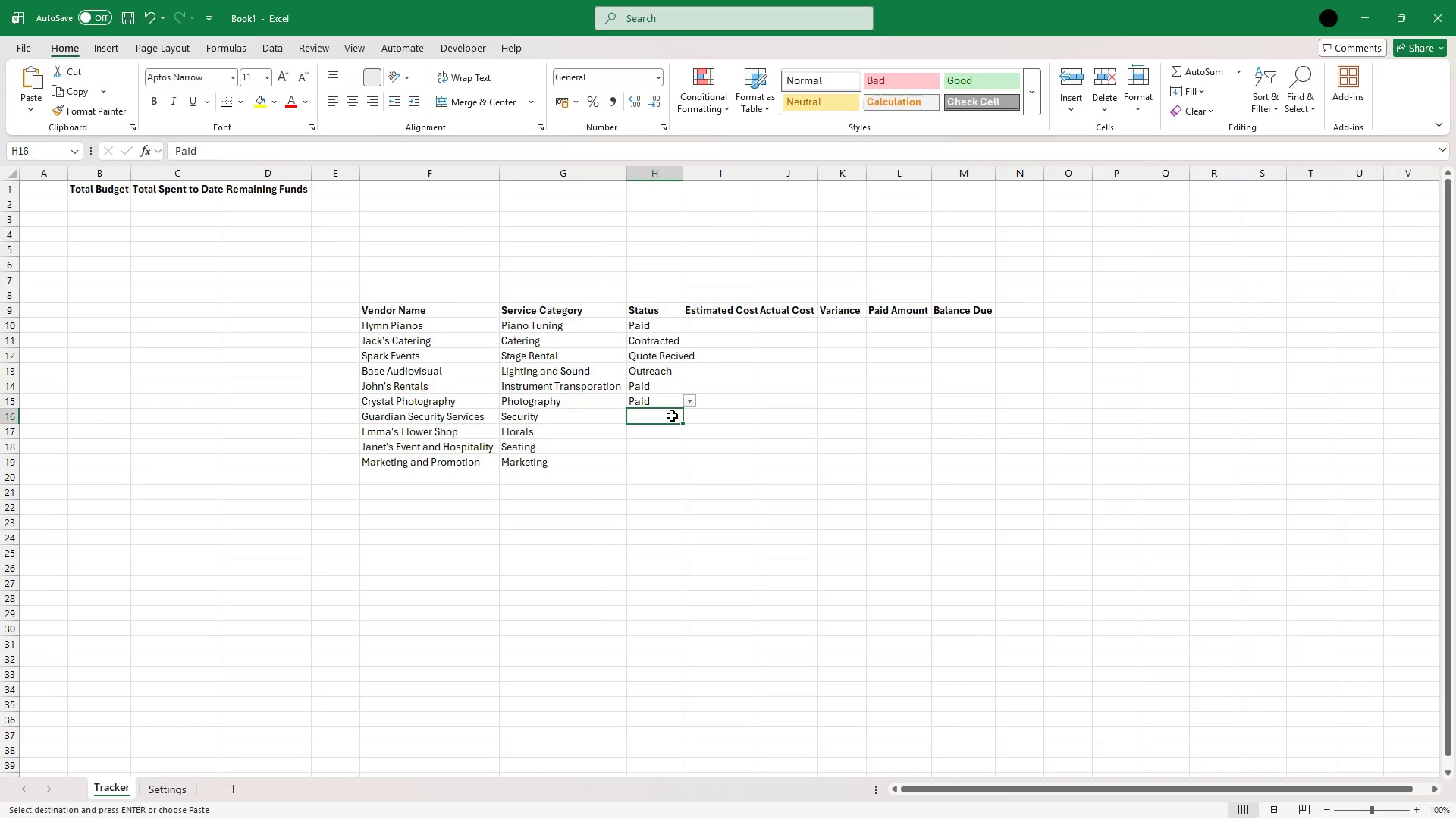 
triple_click([672, 416])
 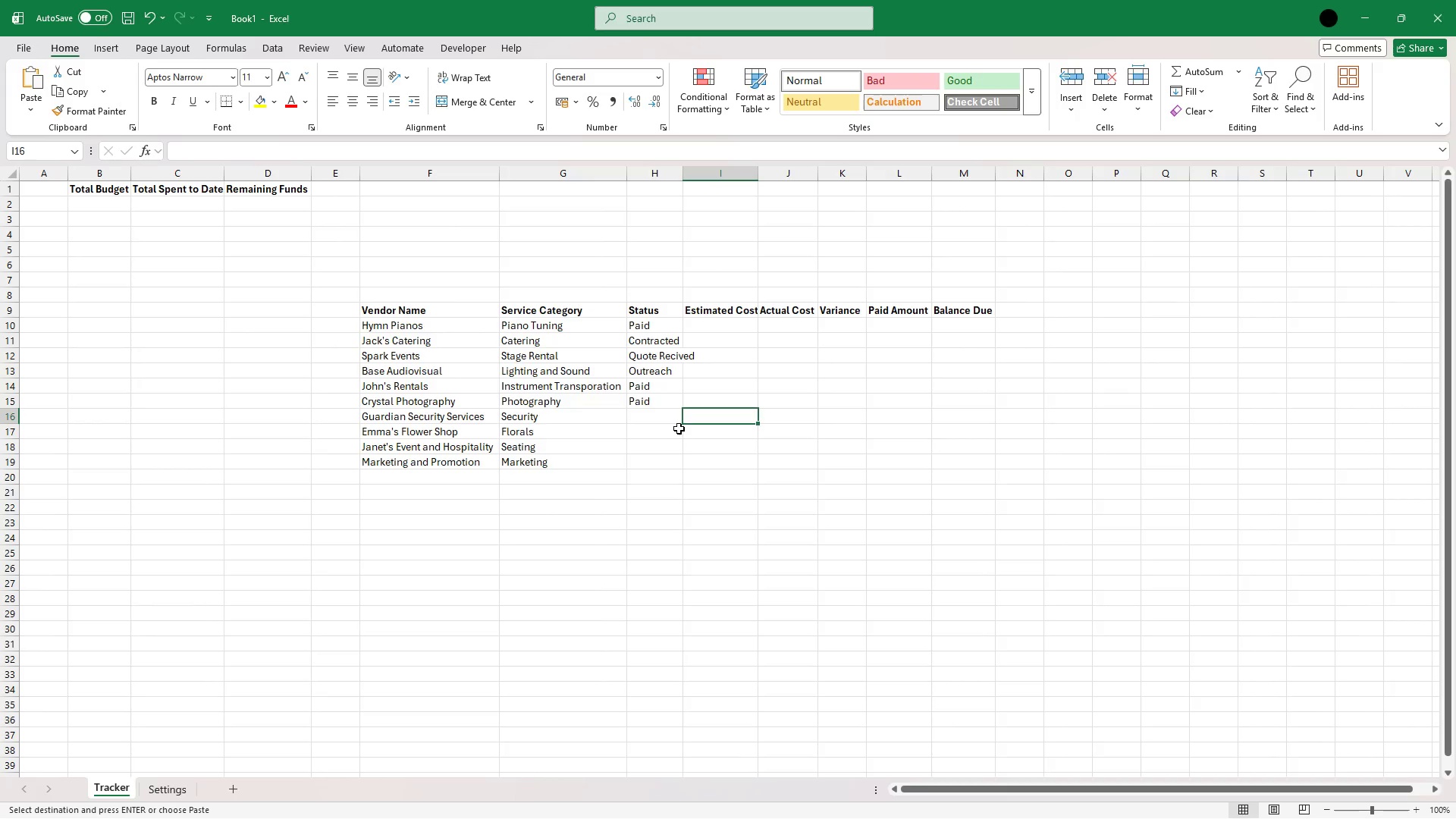 
left_click([676, 419])
 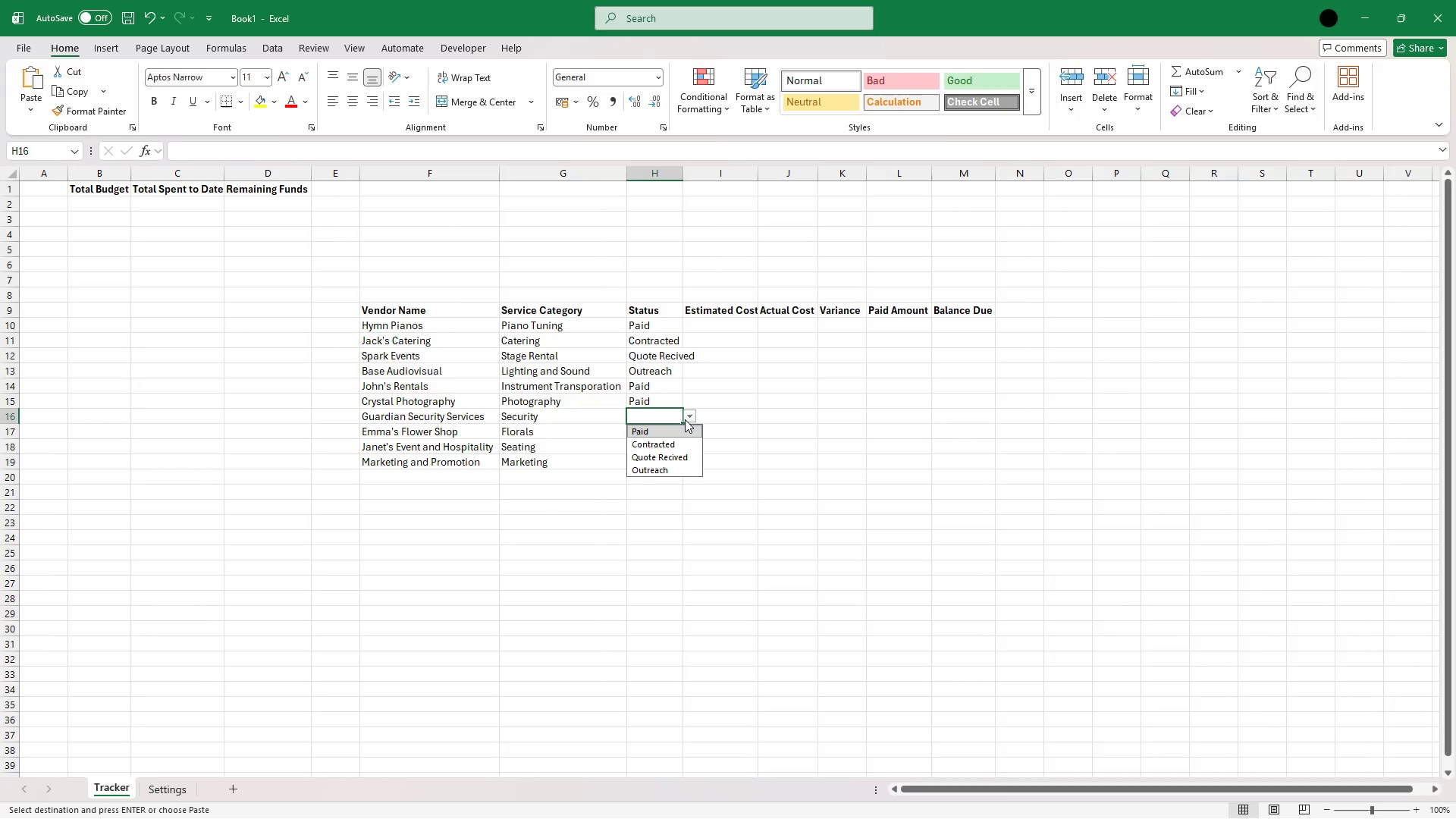 
left_click([685, 419])
 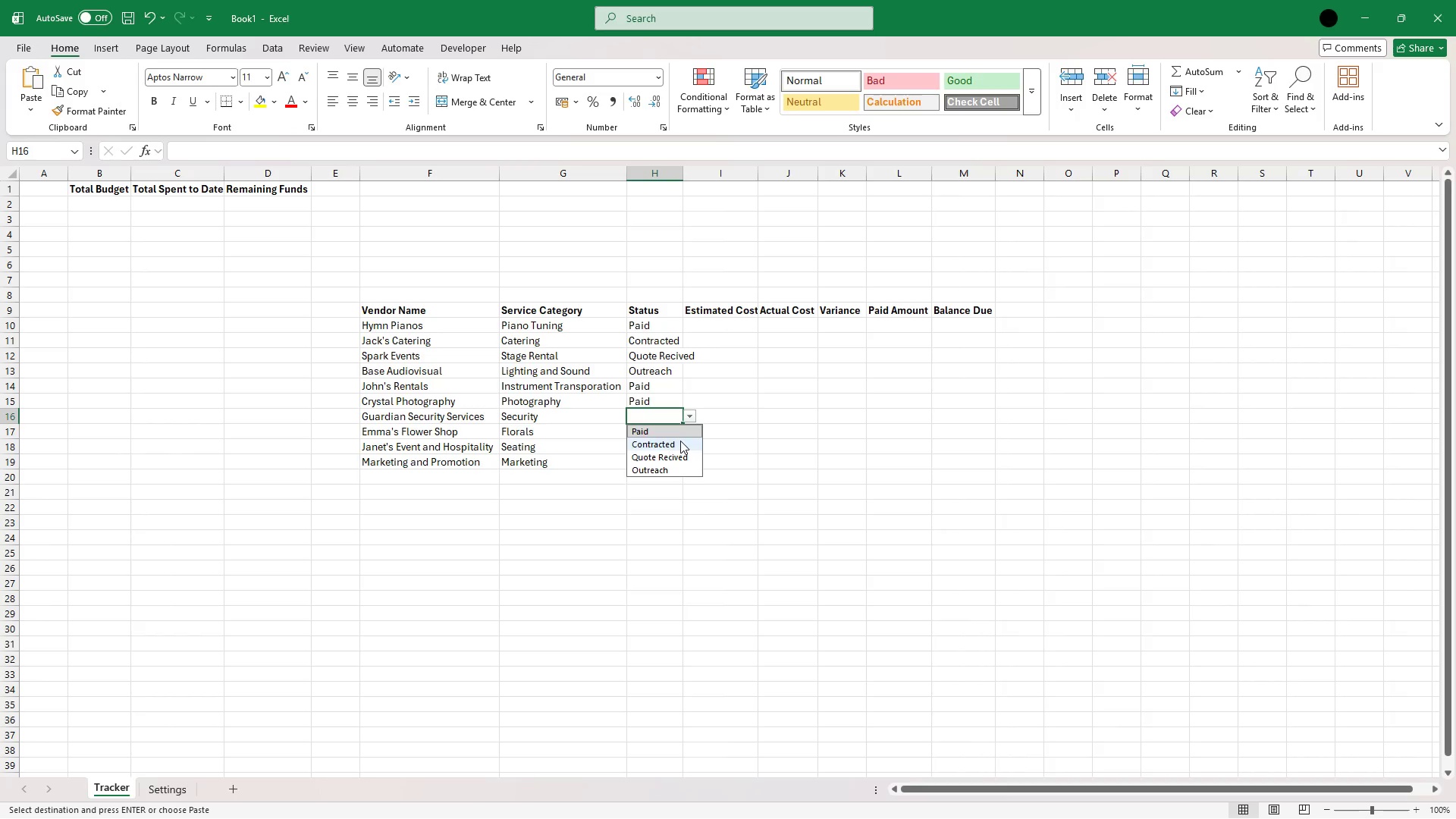 
left_click([680, 441])
 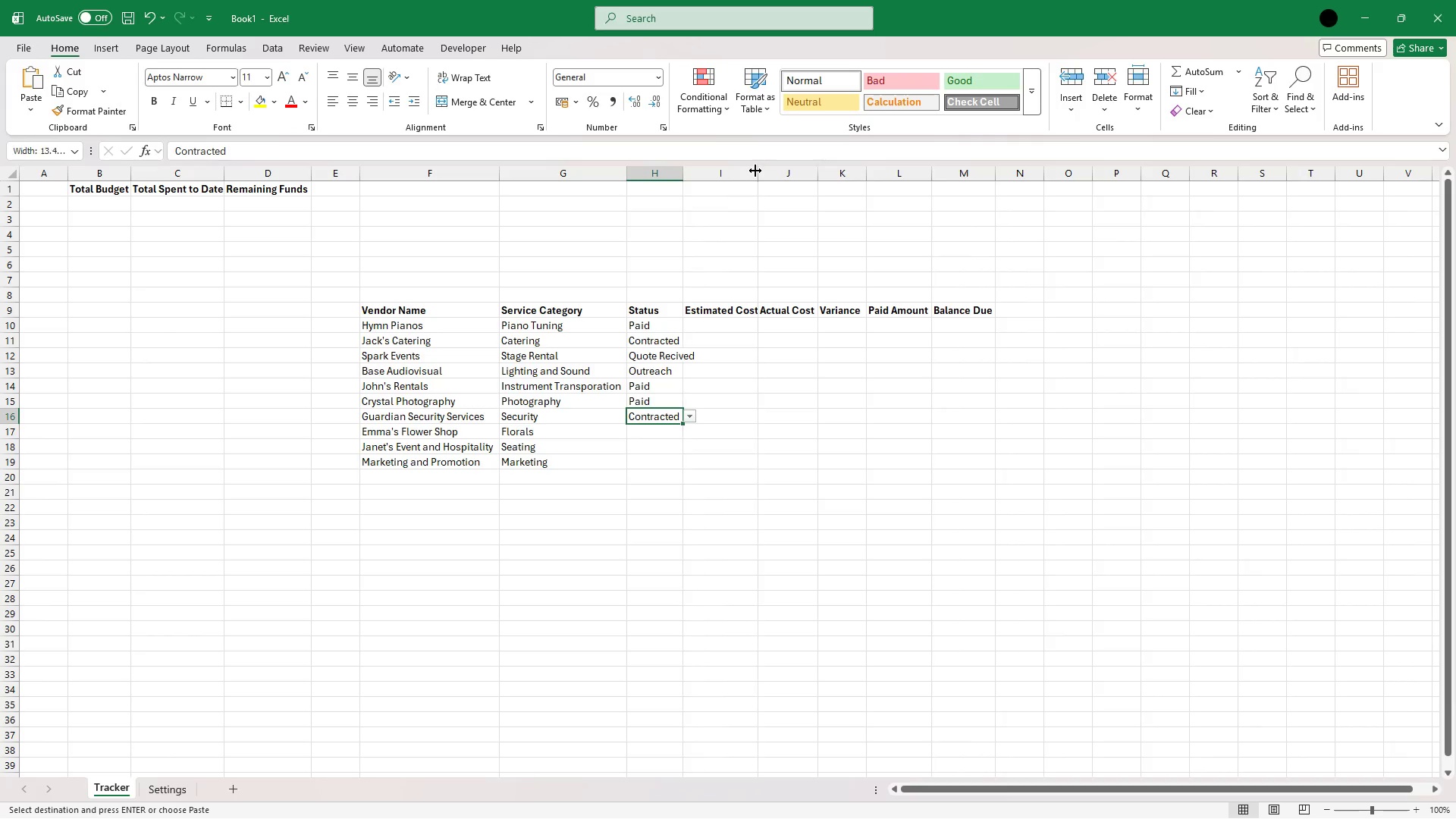 
double_click([755, 171])
 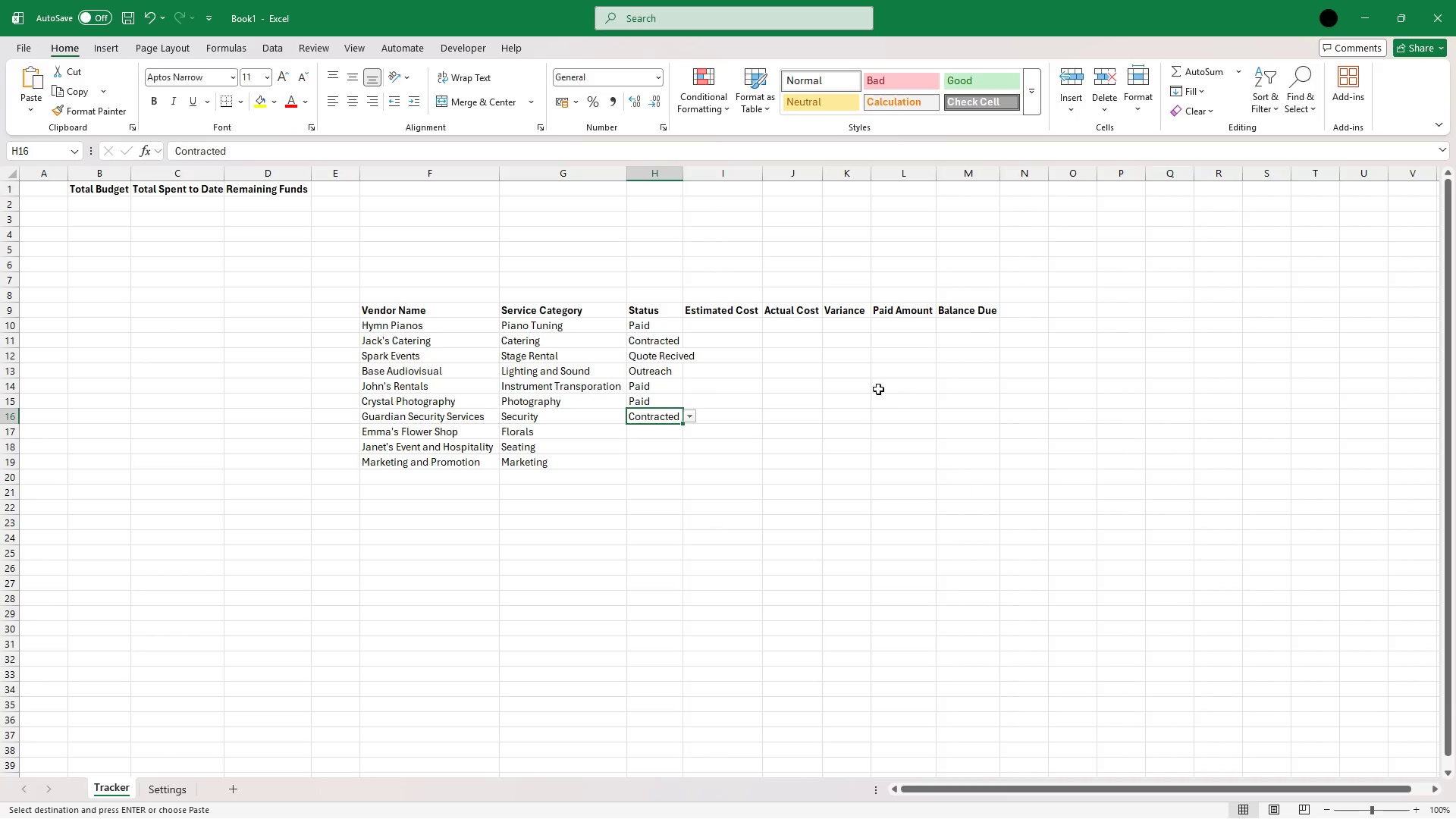 
wait(10.36)
 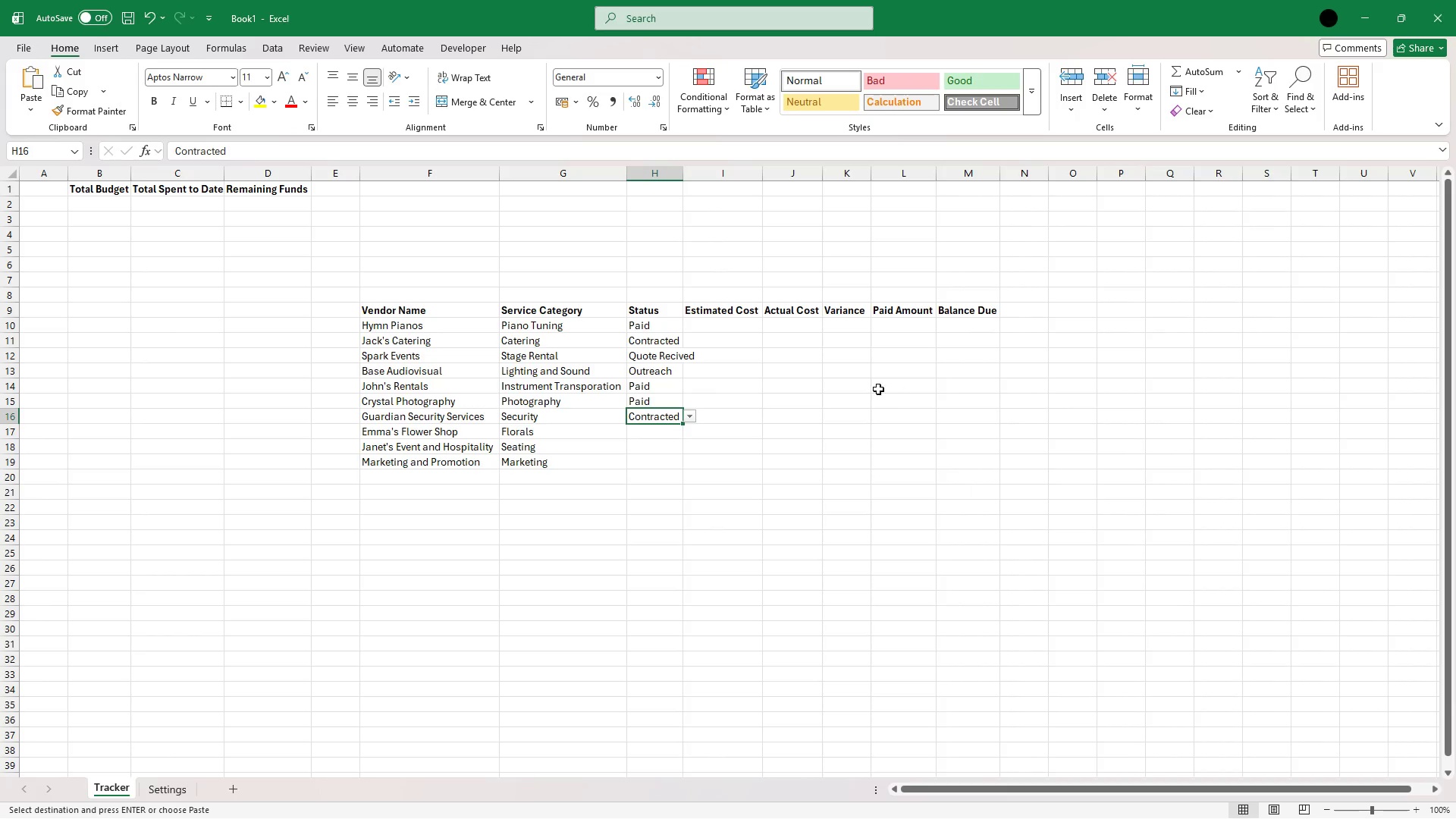 
left_click([654, 434])
 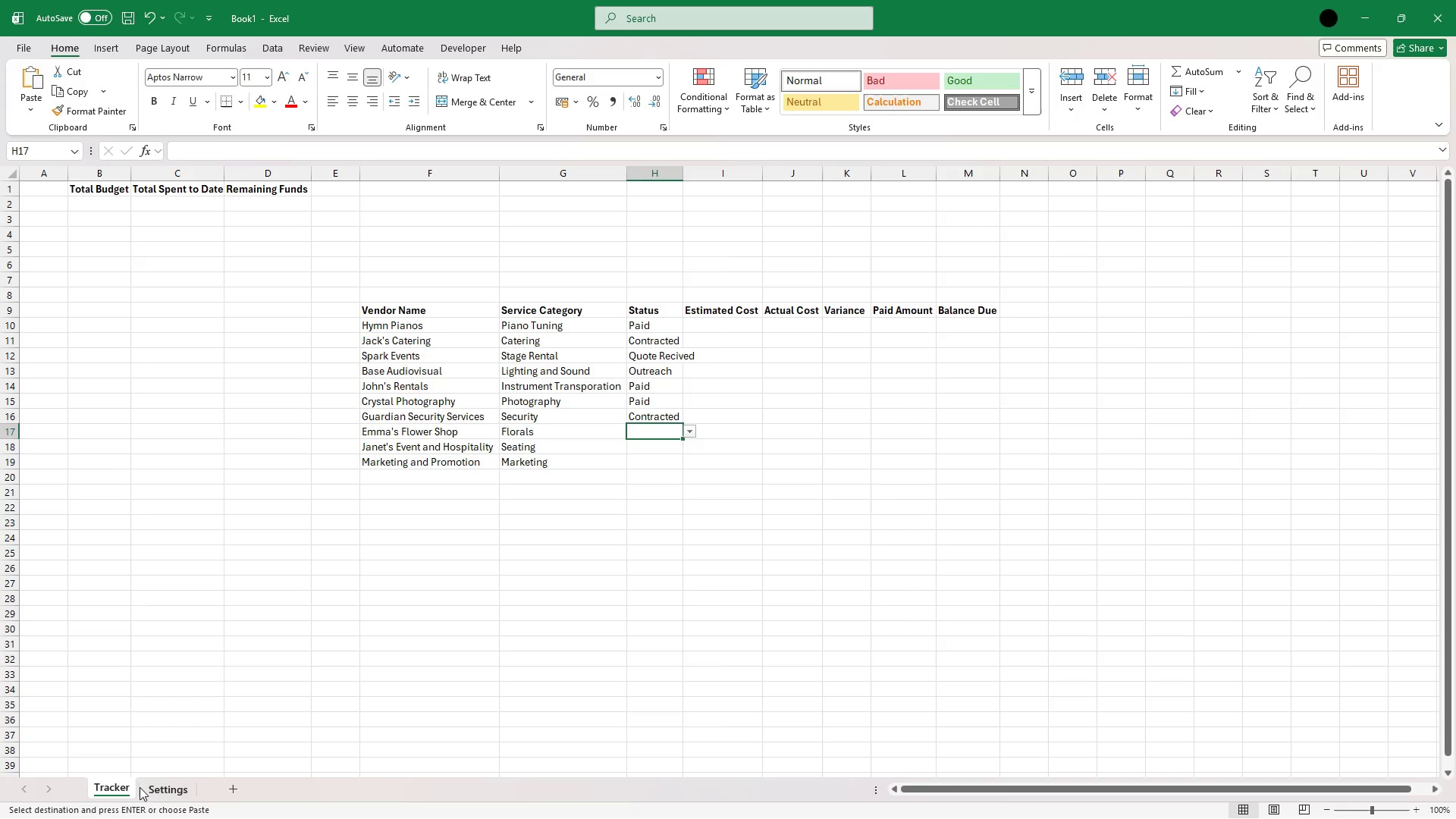 
wait(19.47)
 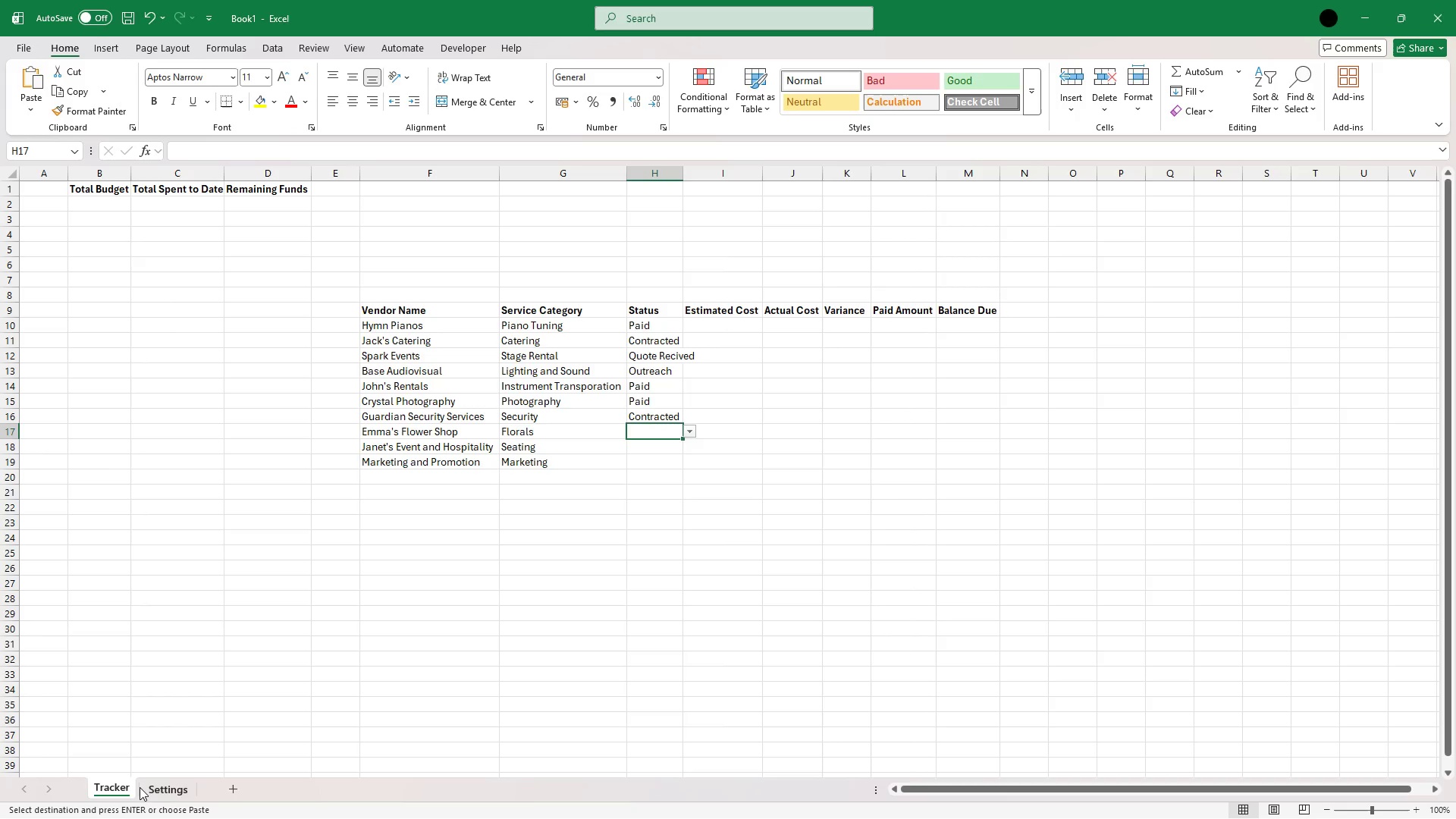 
left_click([696, 435])
 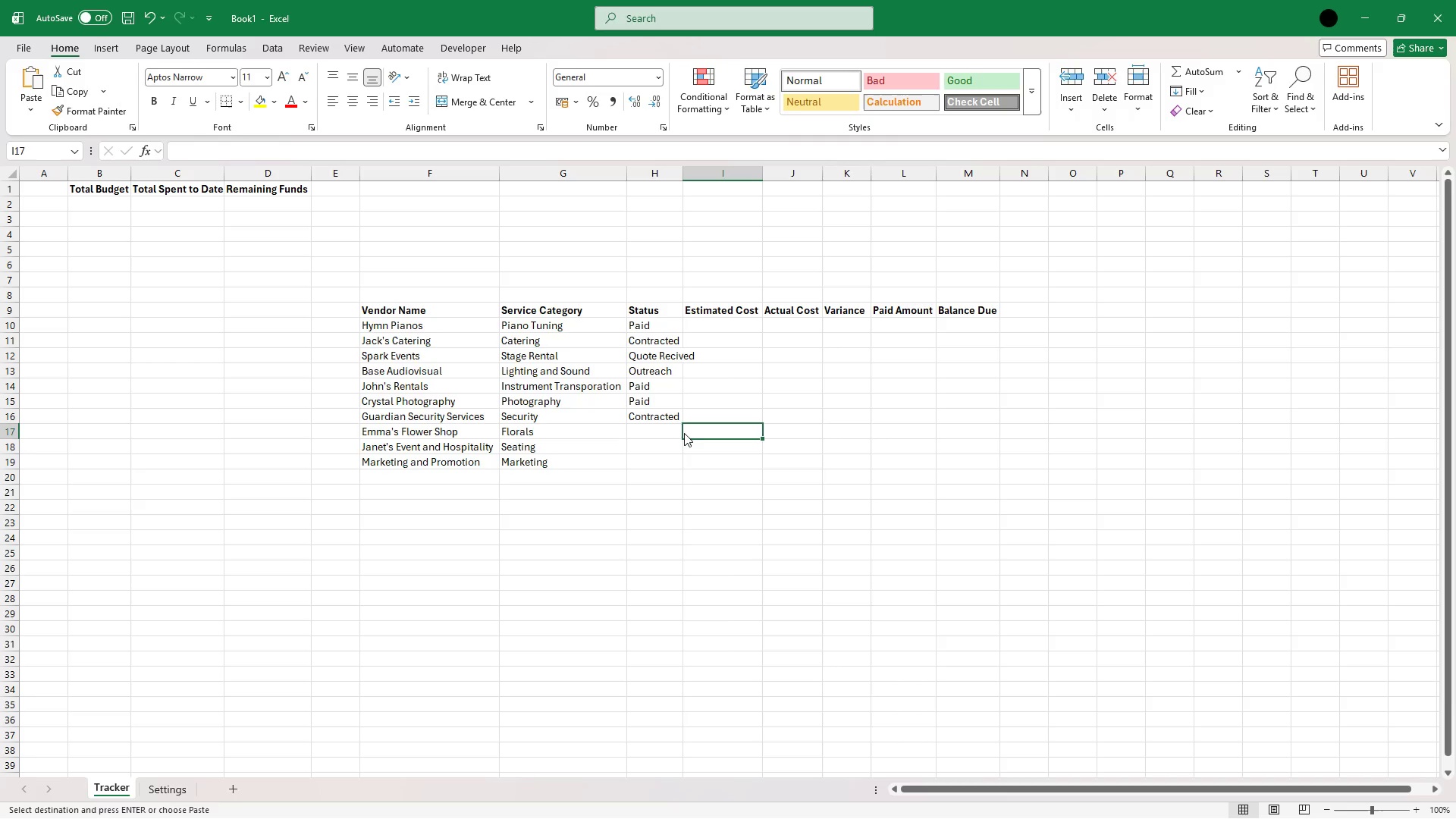 
left_click([684, 433])
 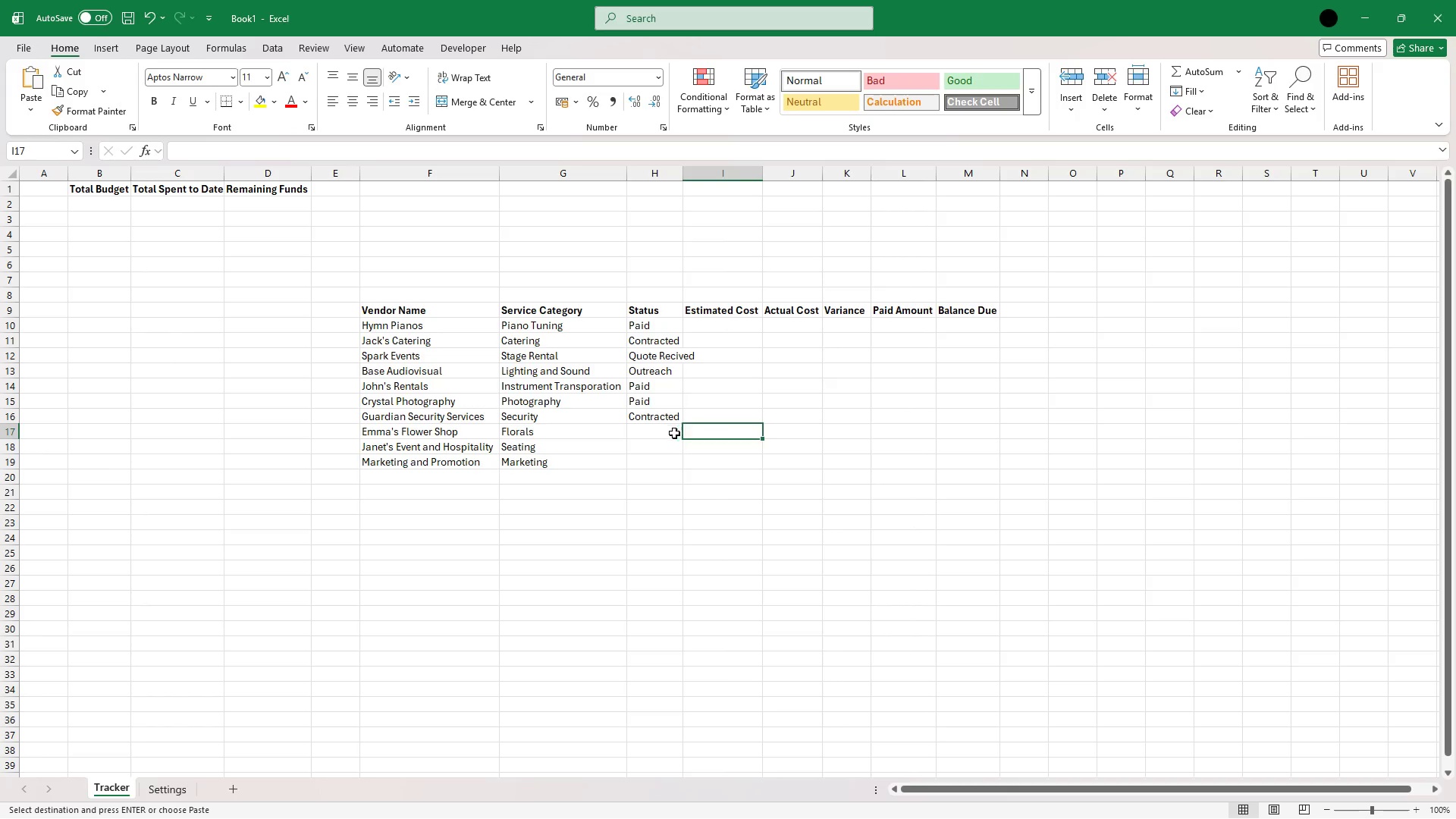 
triple_click([674, 433])
 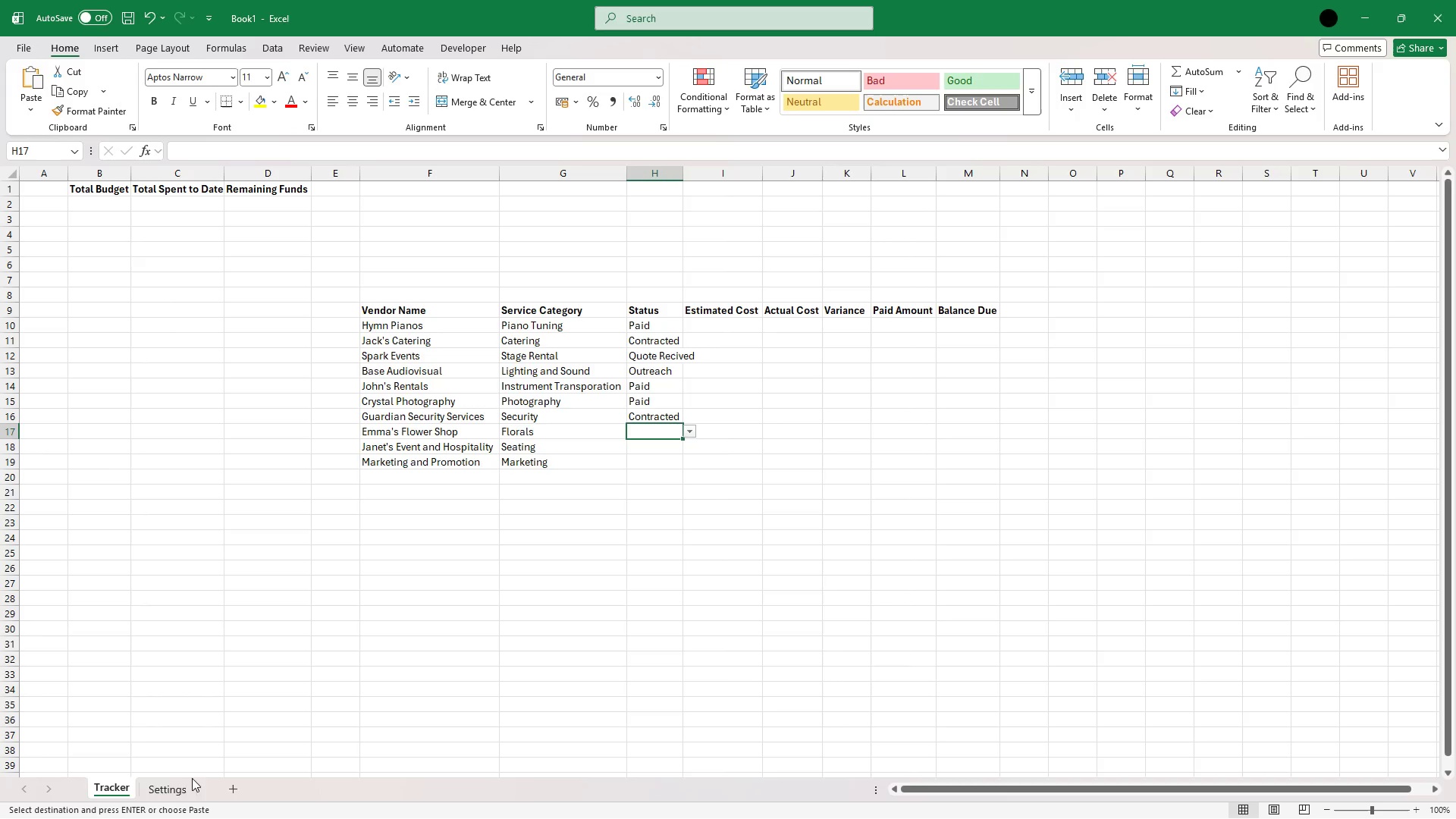 
left_click([183, 784])
 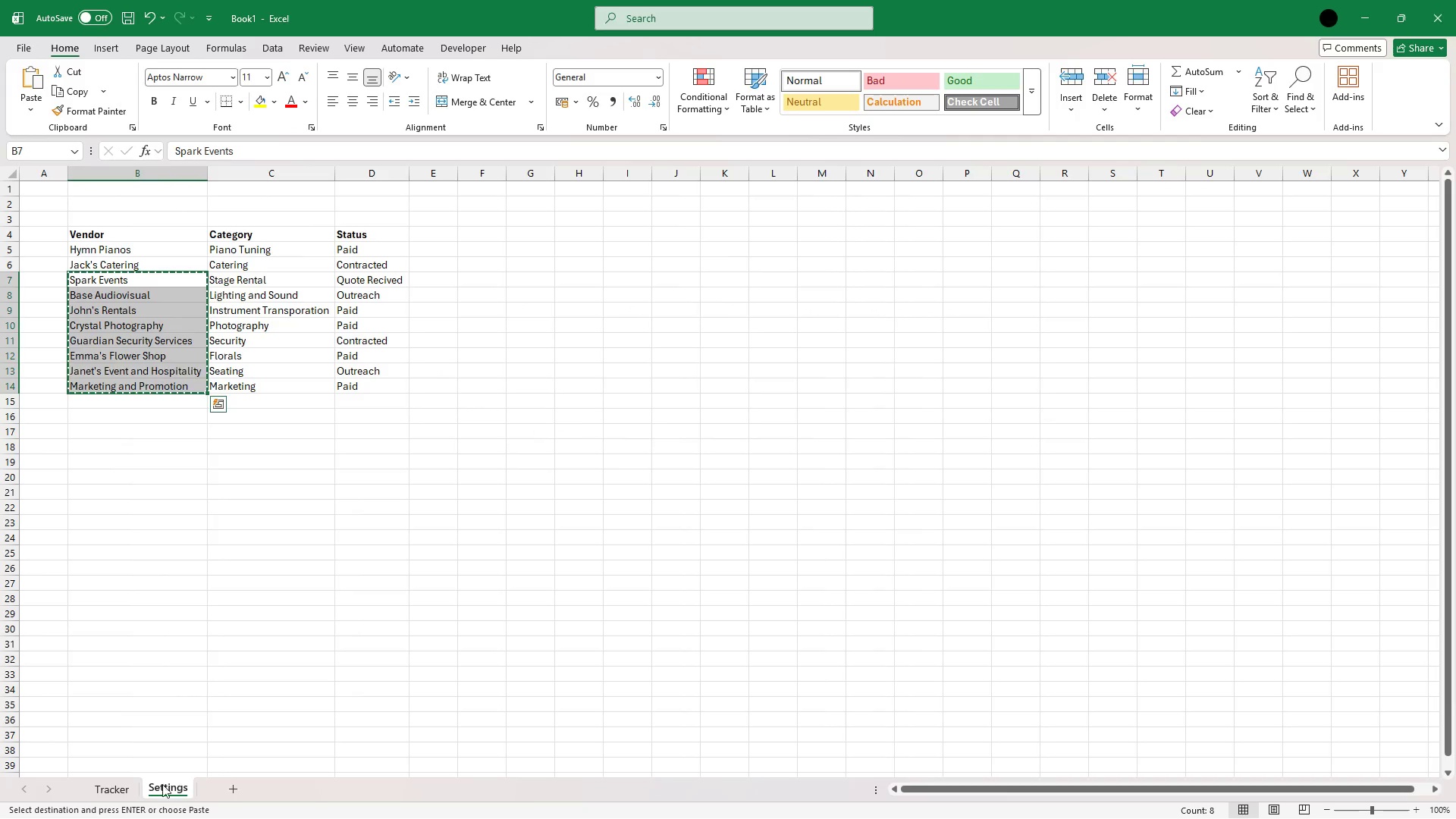 
left_click([106, 783])
 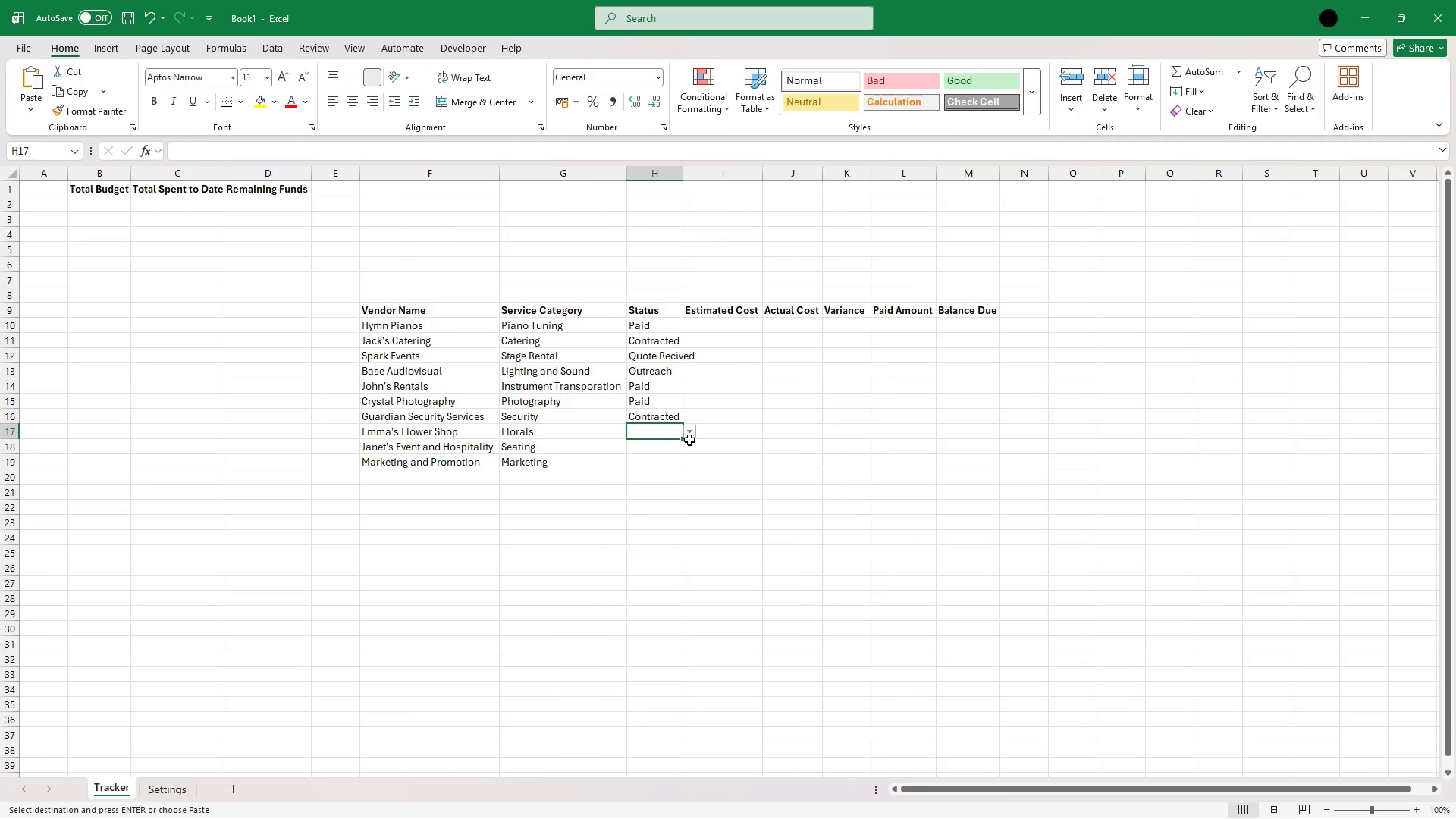 
left_click([693, 439])
 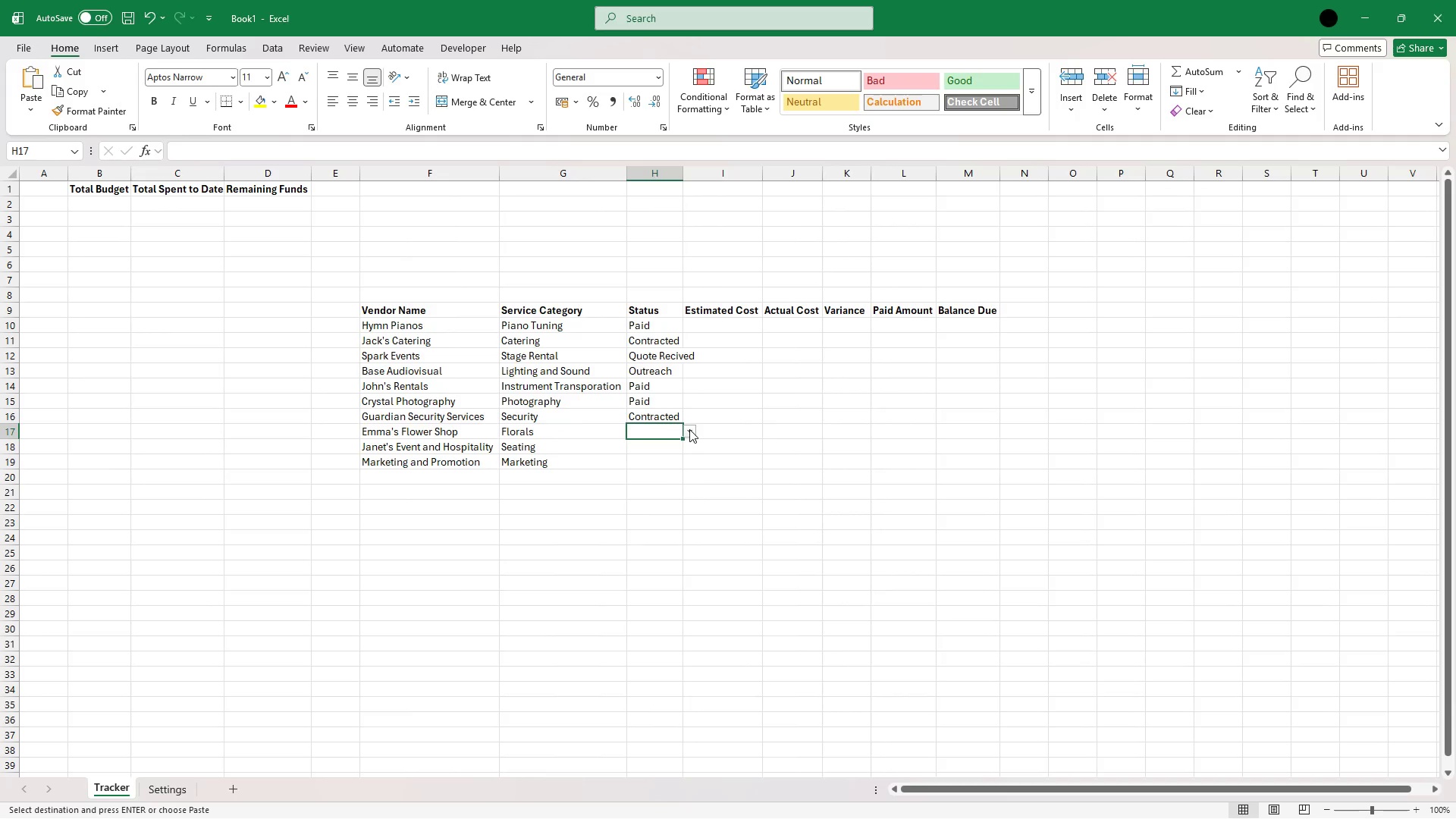 
double_click([689, 429])
 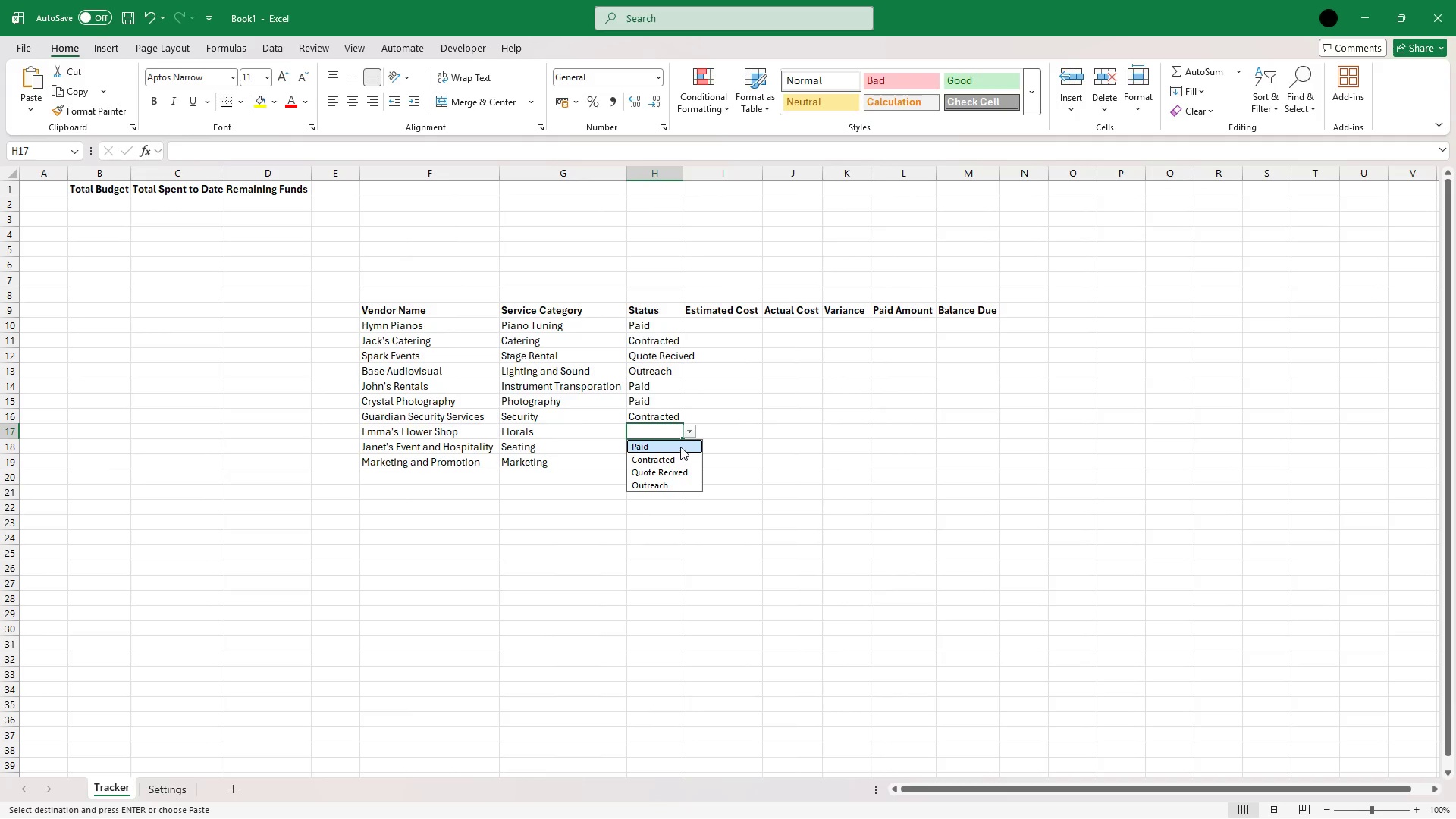 
left_click([680, 447])
 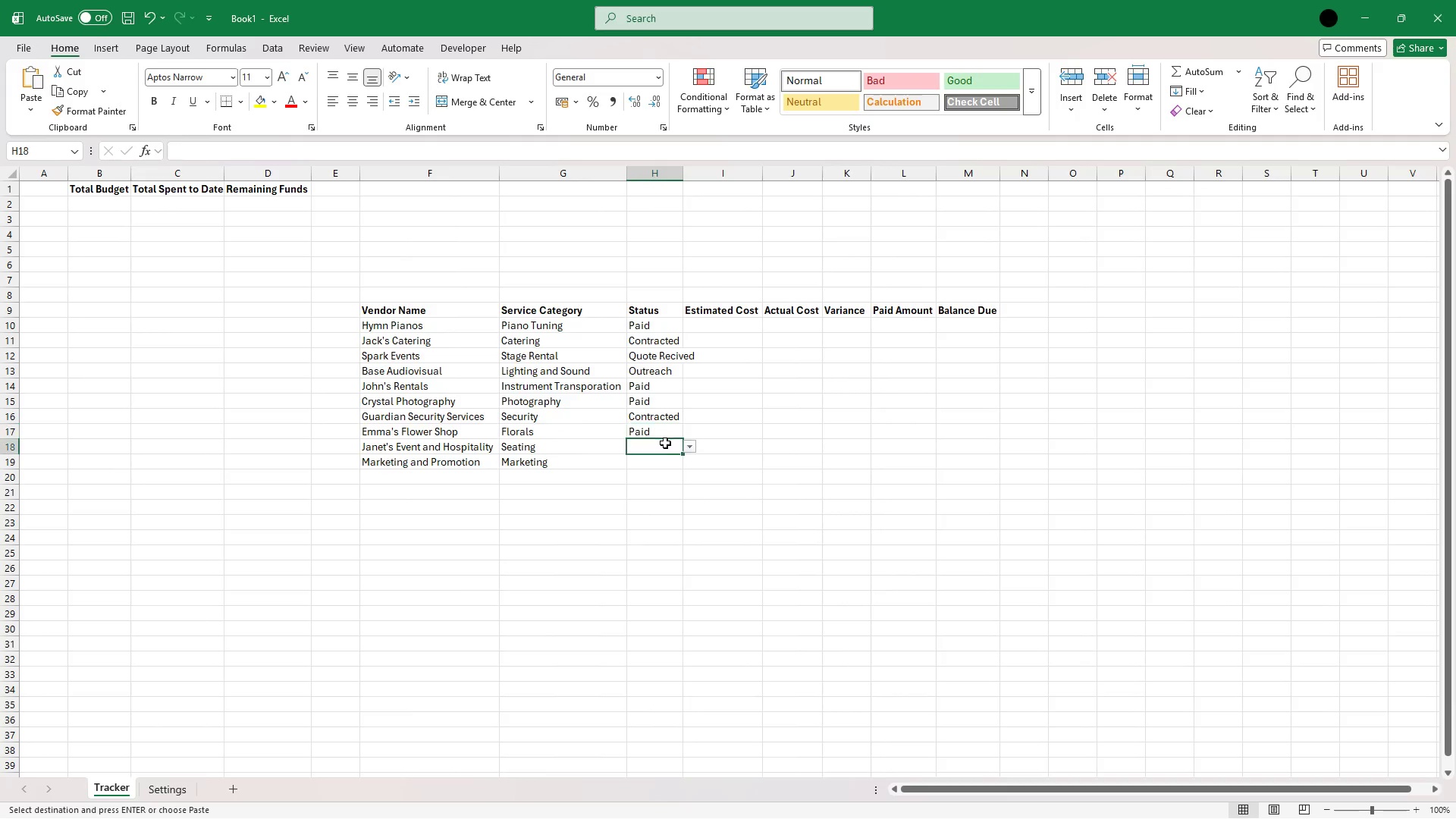 
left_click([665, 443])
 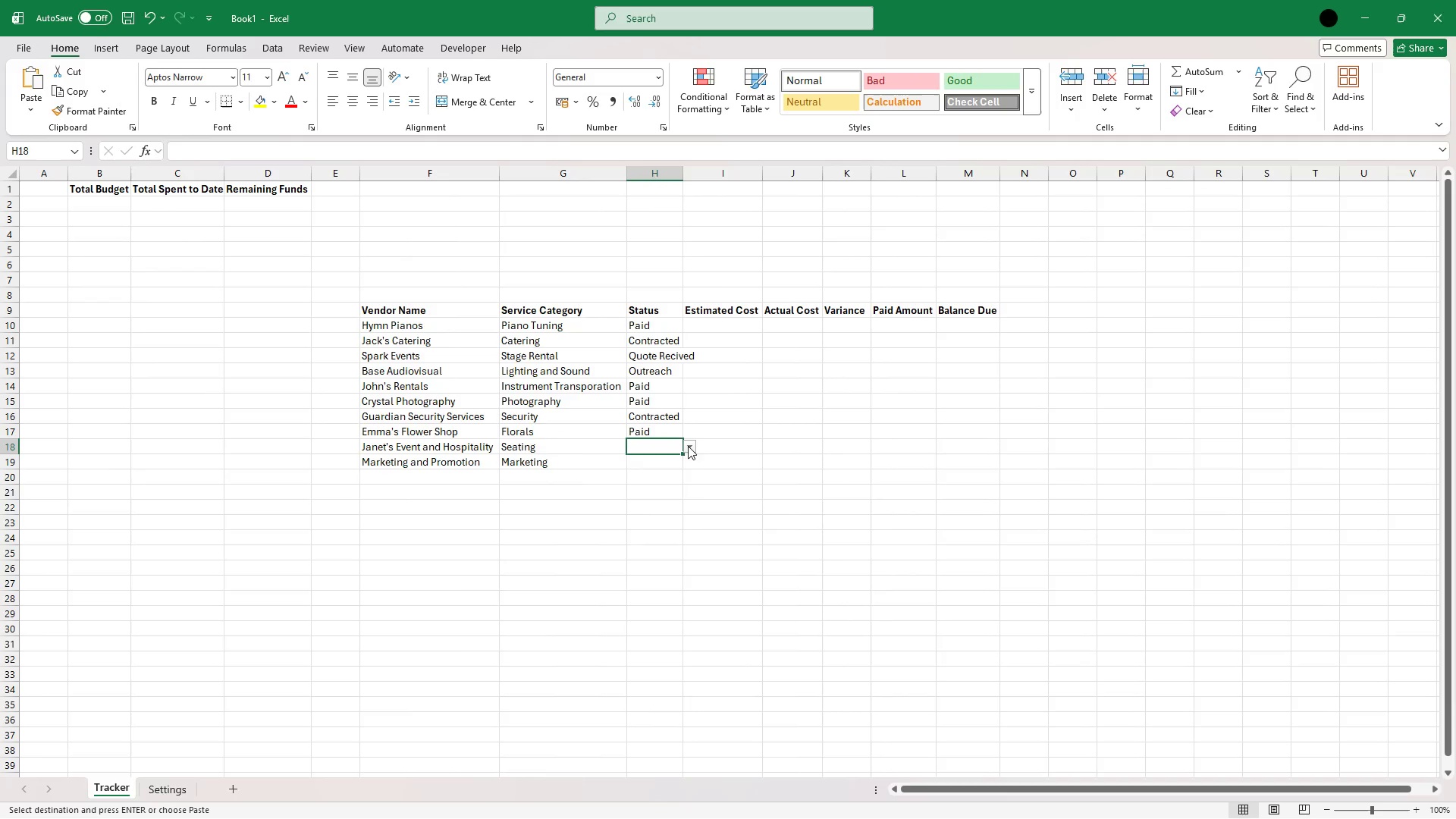 
left_click([688, 446])
 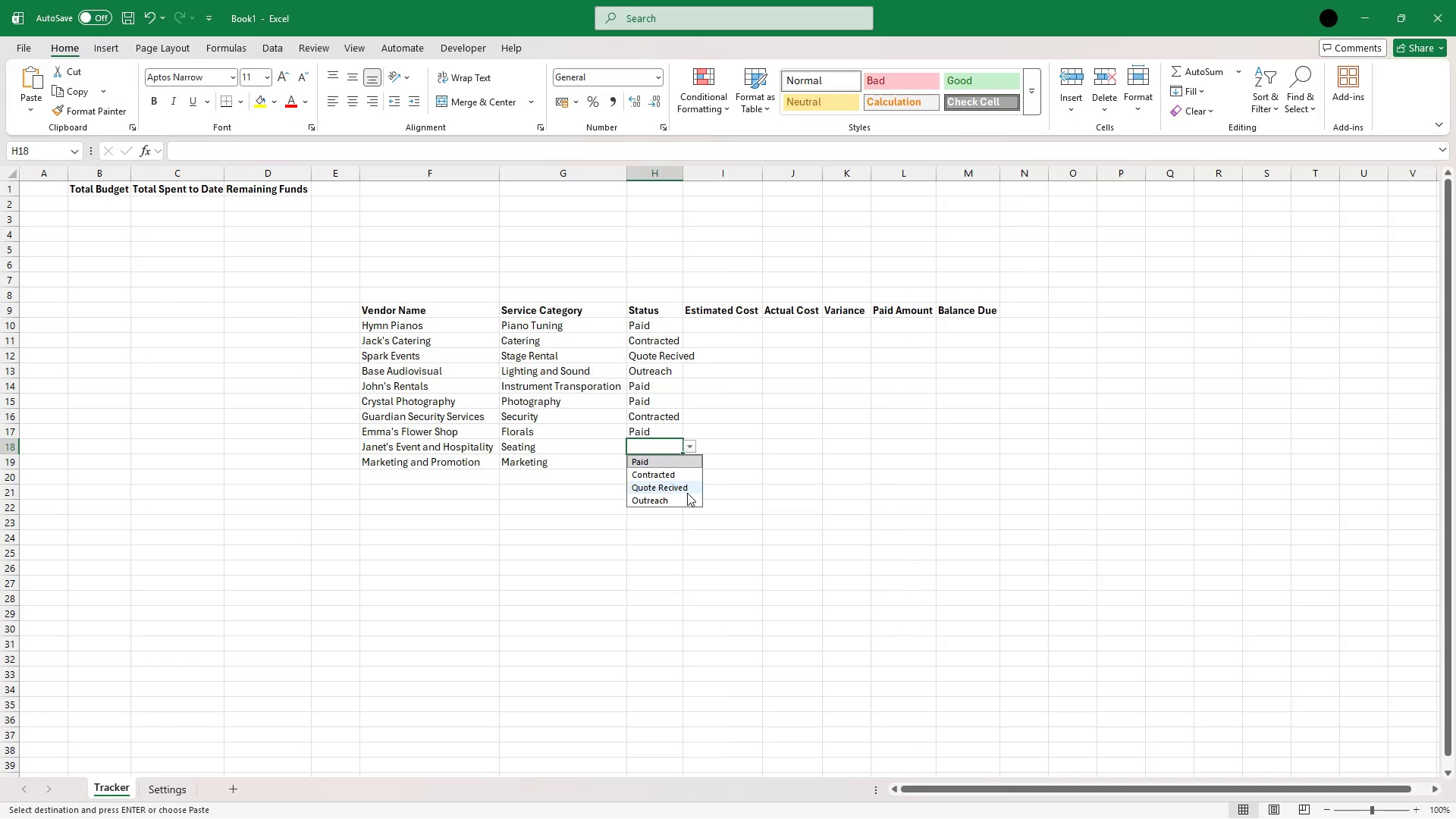 
left_click([683, 495])
 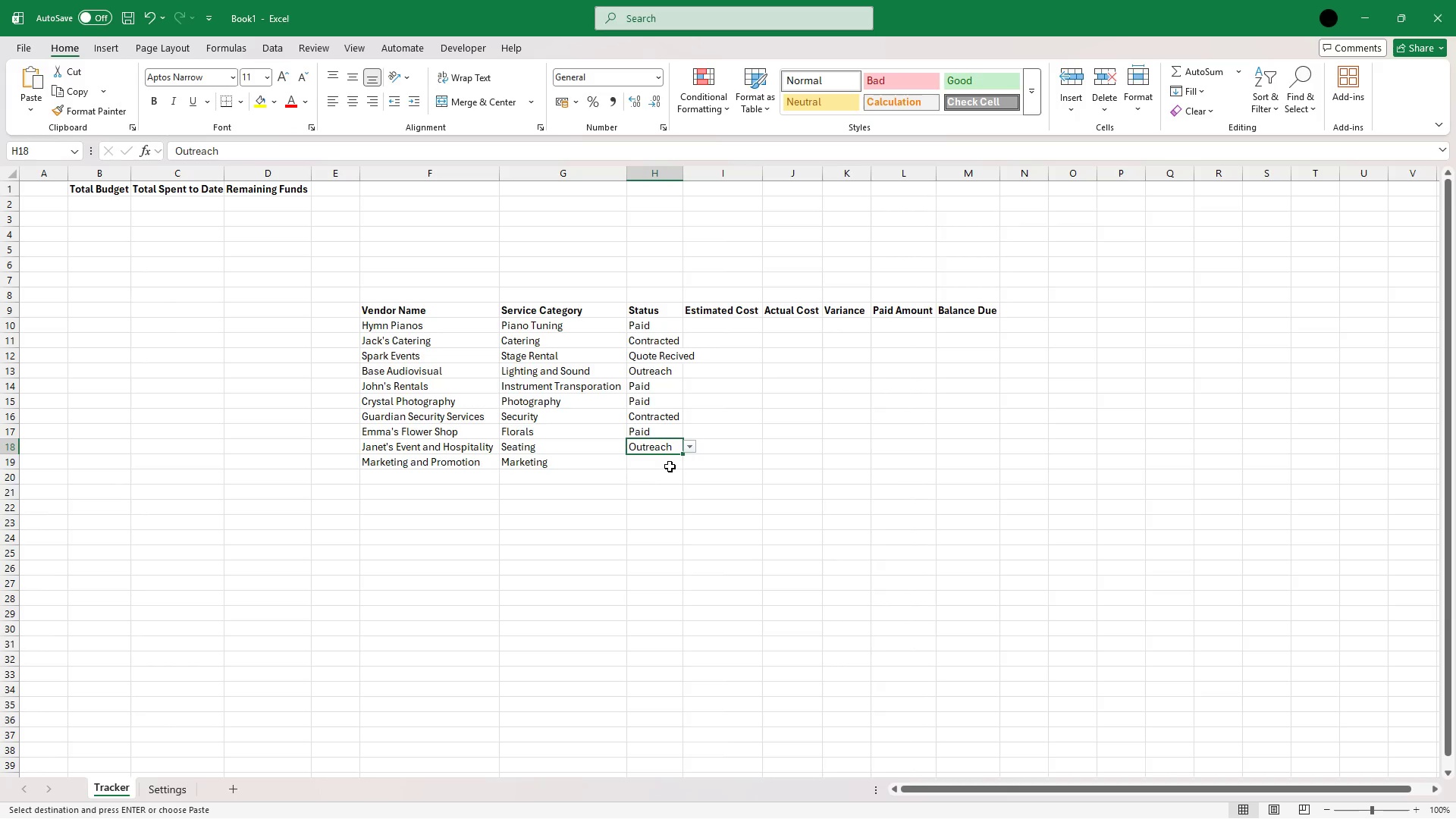 
left_click([670, 466])
 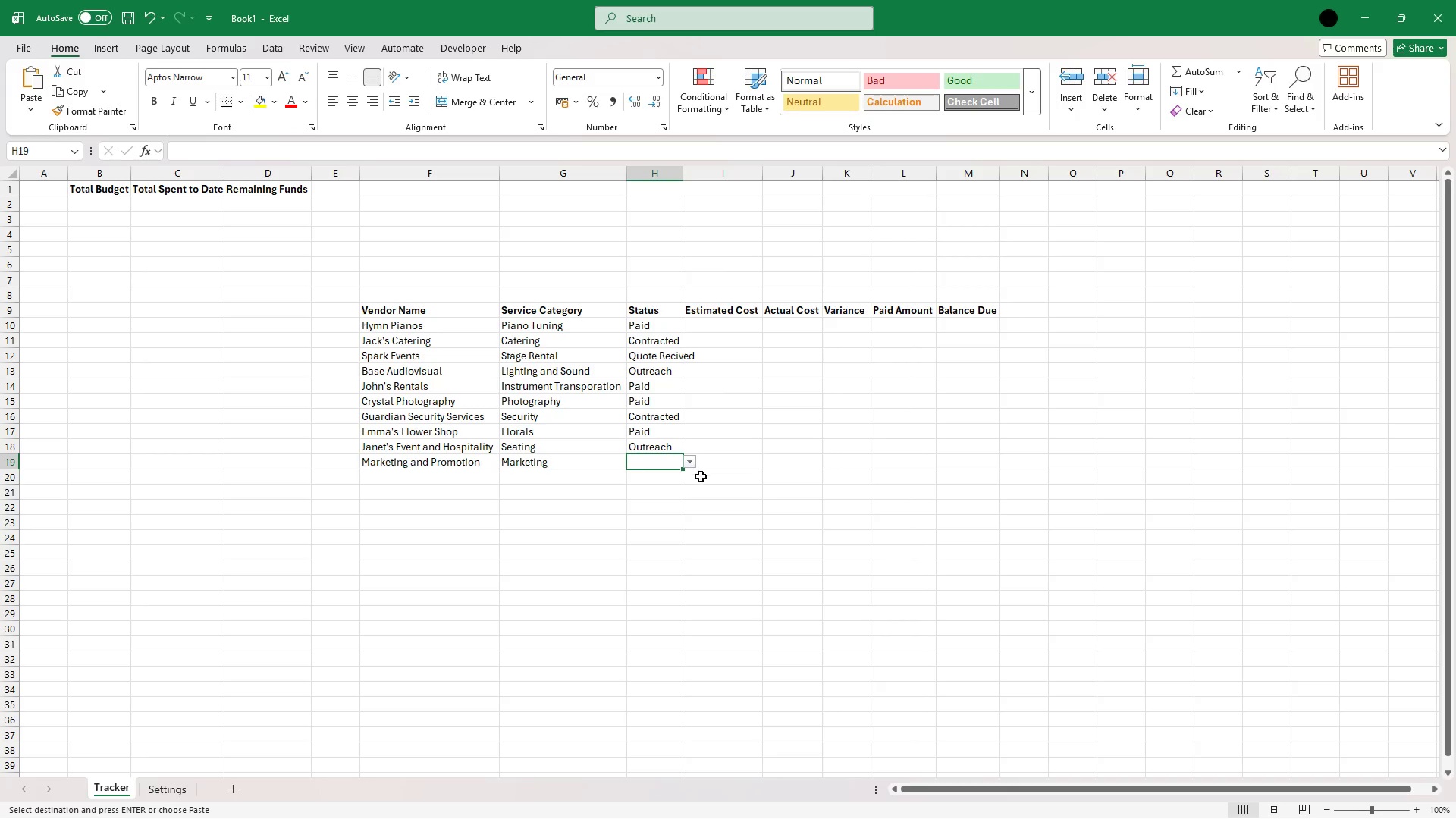 
wait(16.22)
 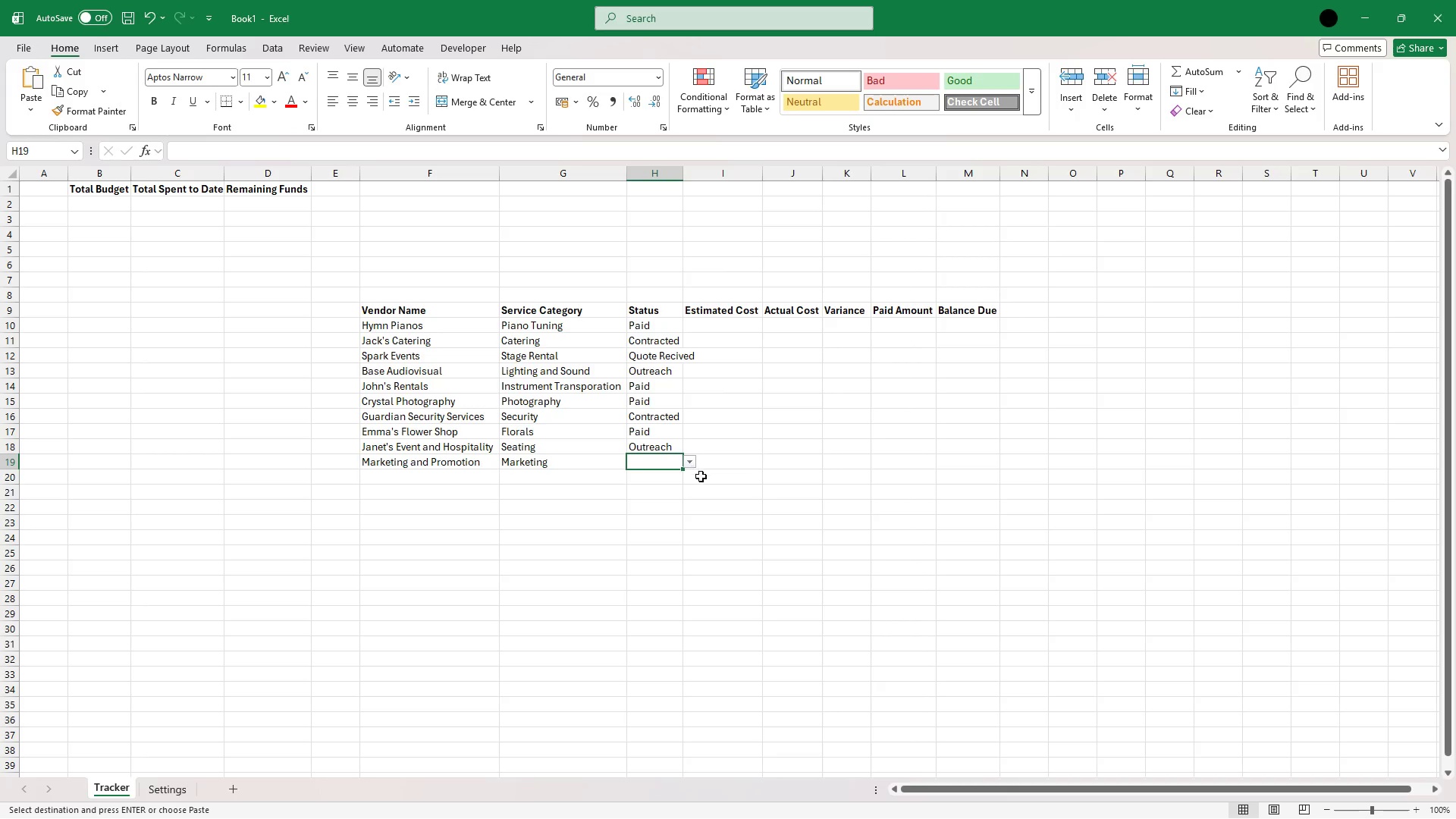 
left_click([688, 460])
 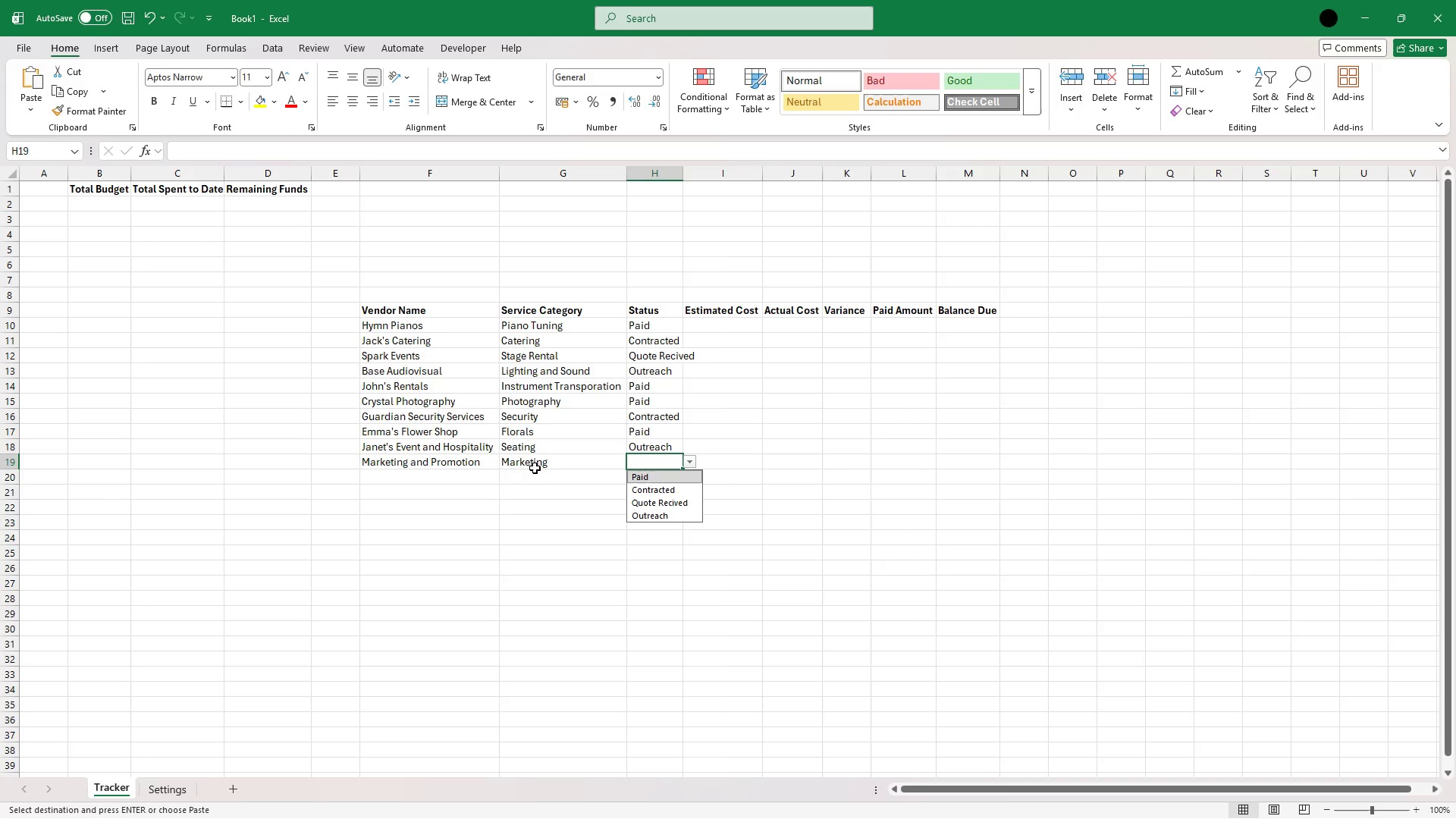 
left_click([155, 789])
 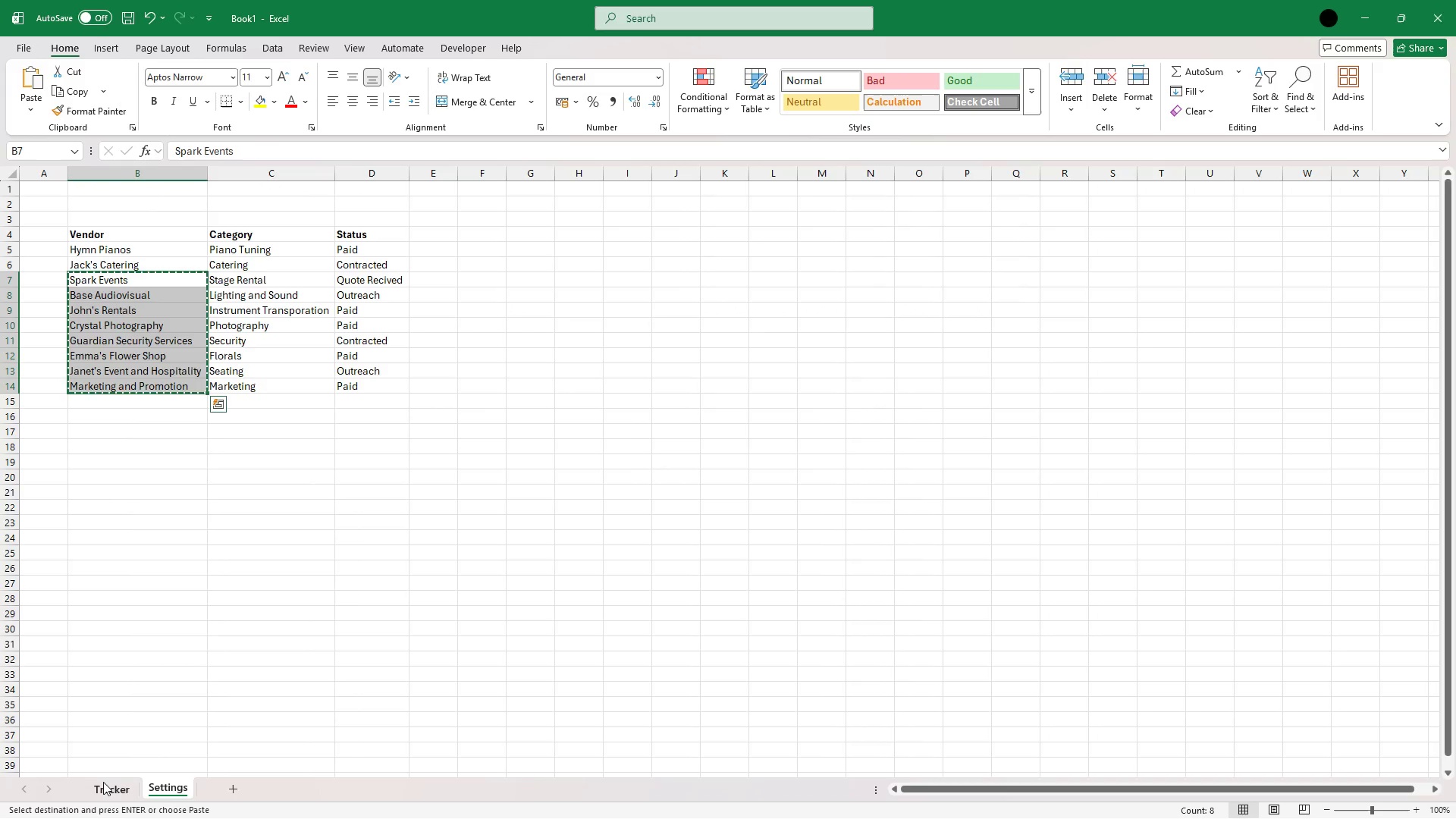 
left_click([103, 782])
 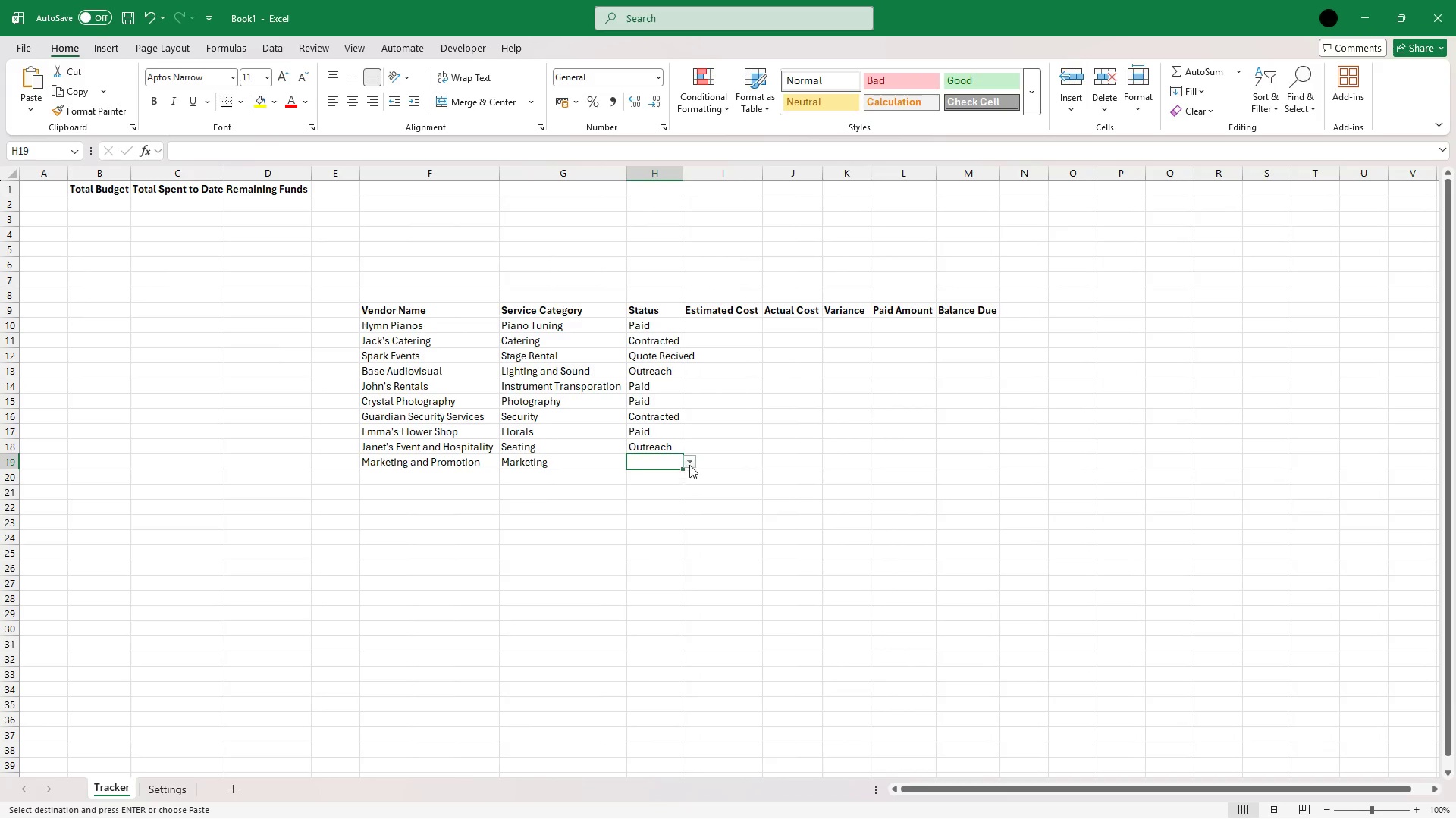 
left_click([689, 464])
 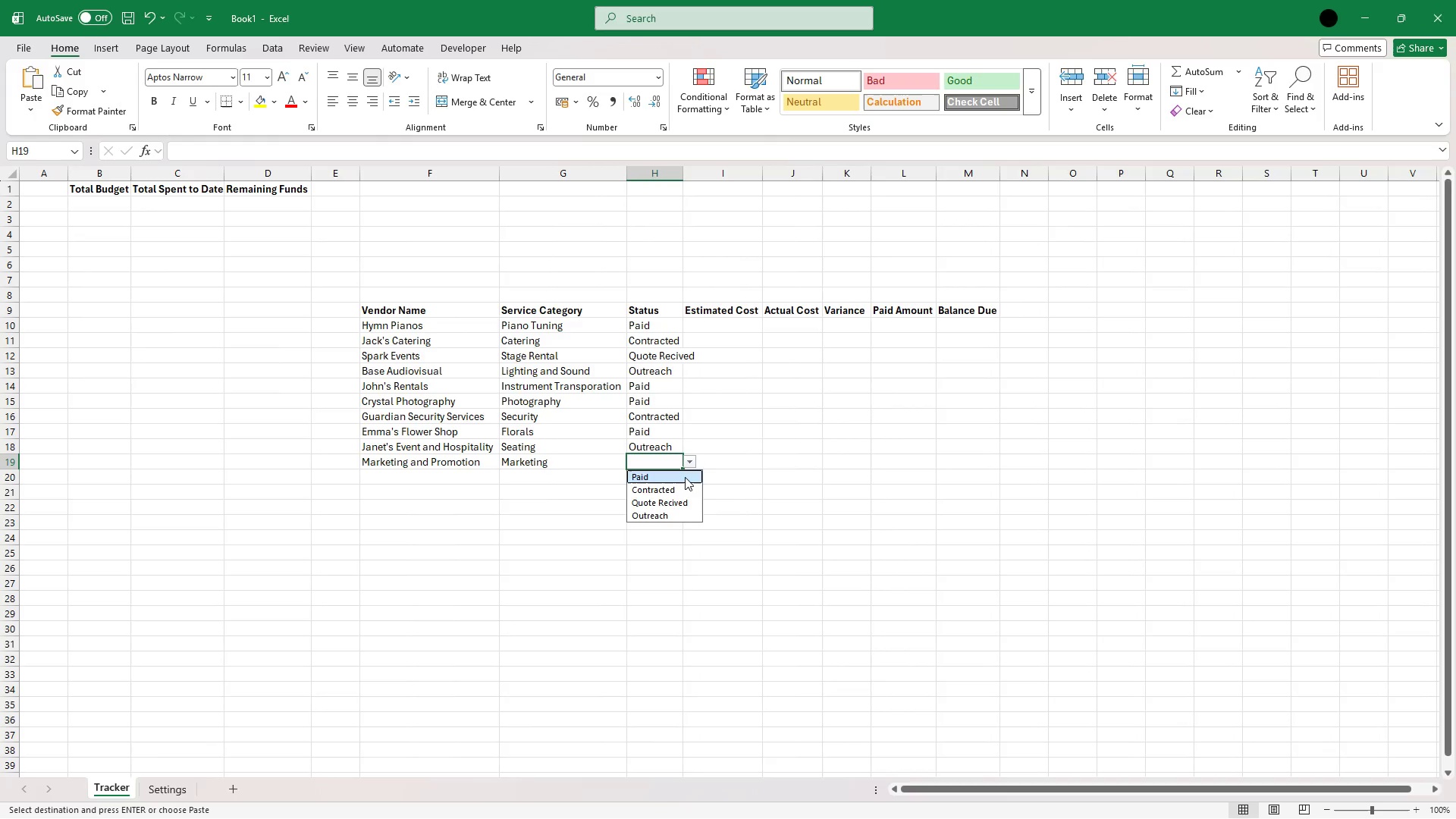 
left_click([685, 477])
 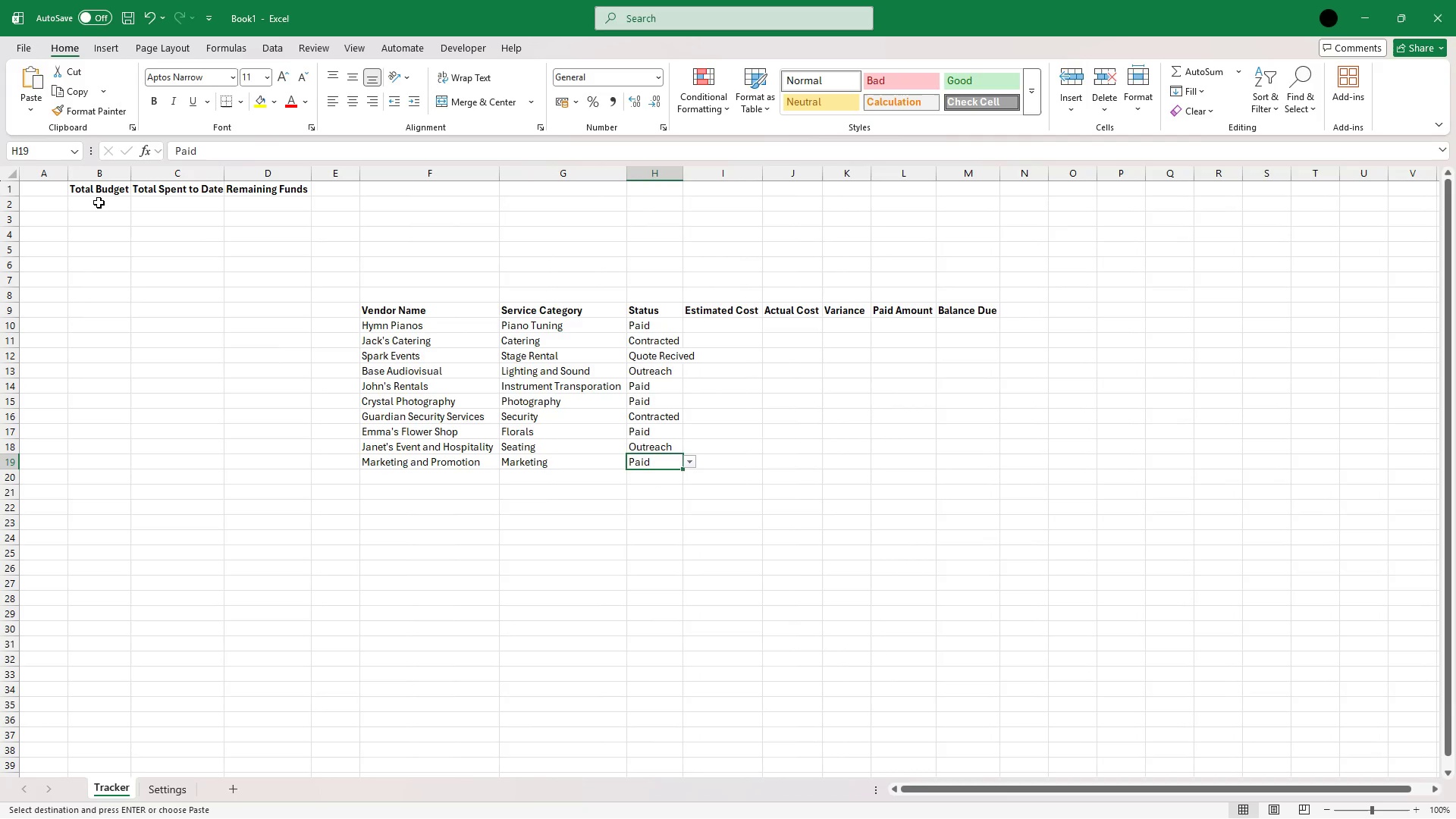 
left_click([99, 202])
 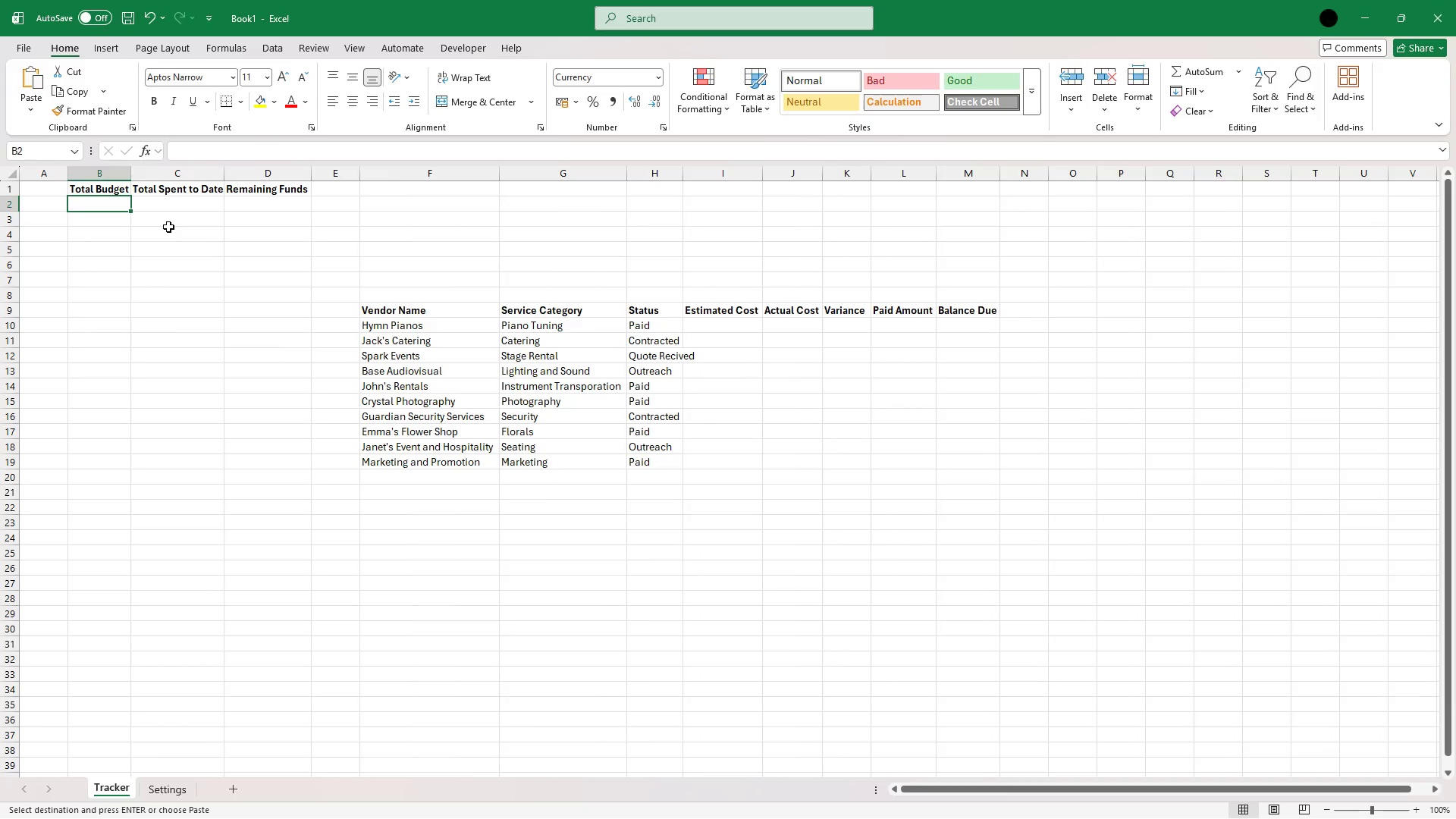 
wait(8.22)
 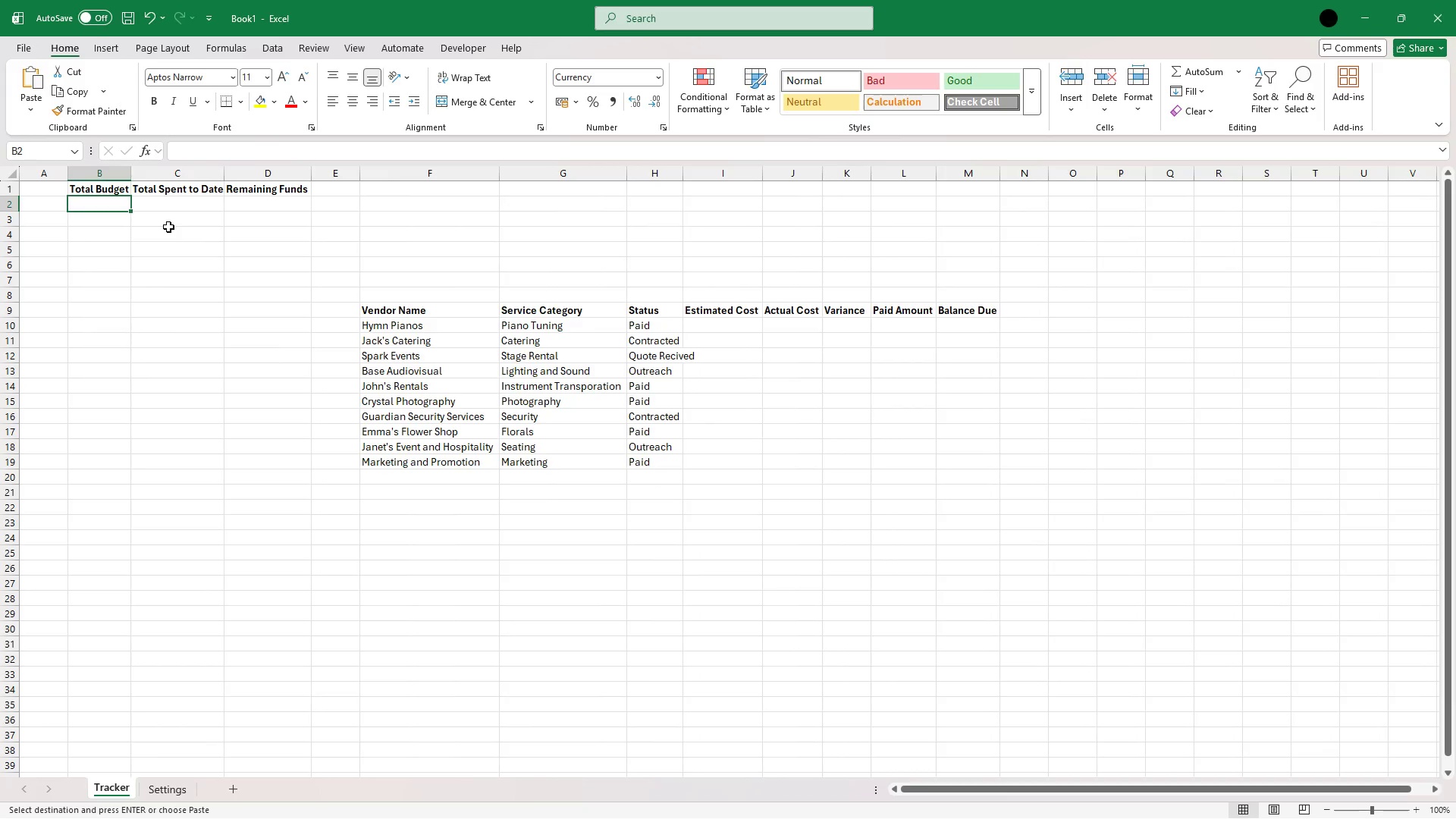 
type(25,)
key(Backspace)
type(000)
 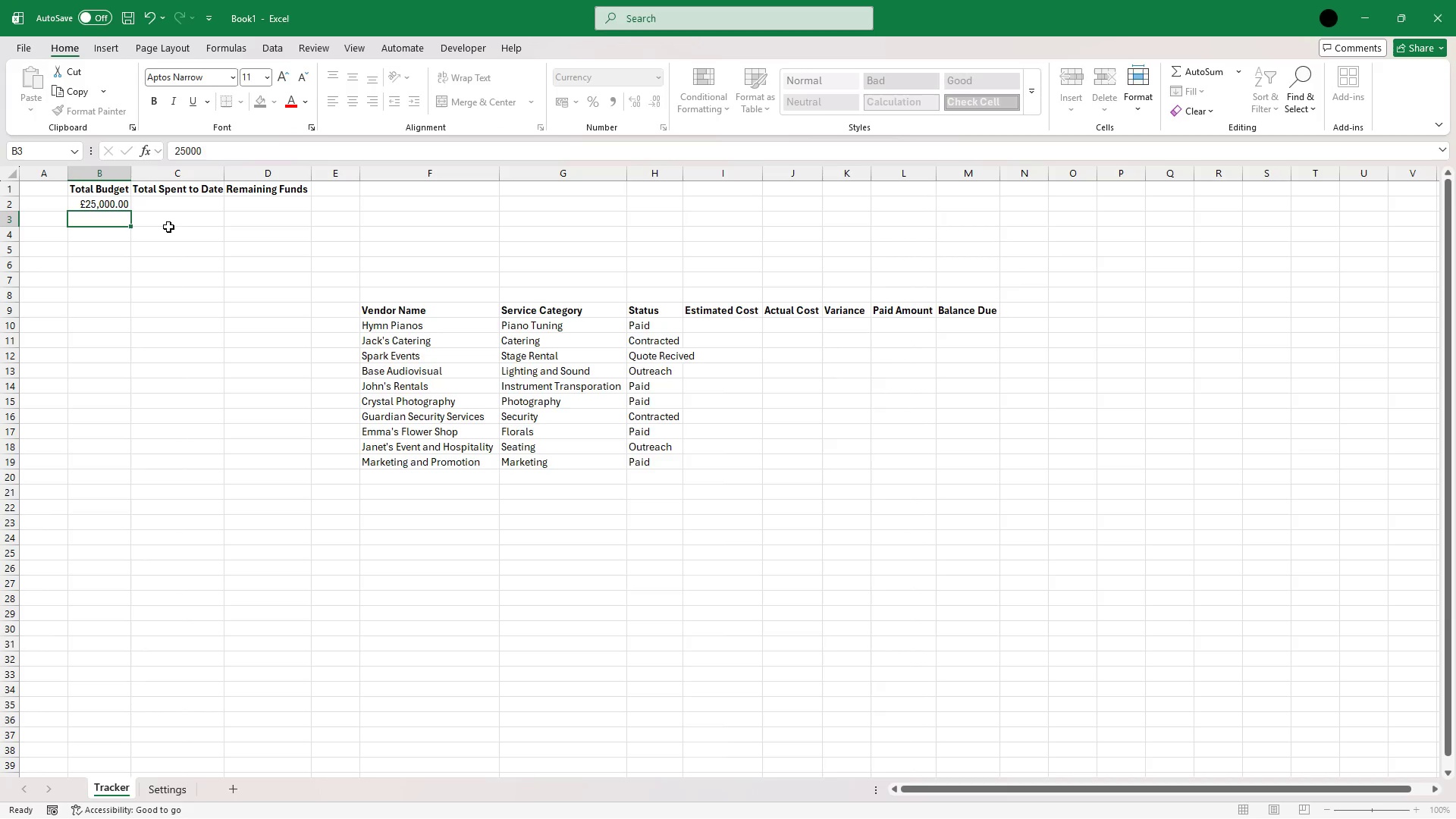 
key(Enter)
 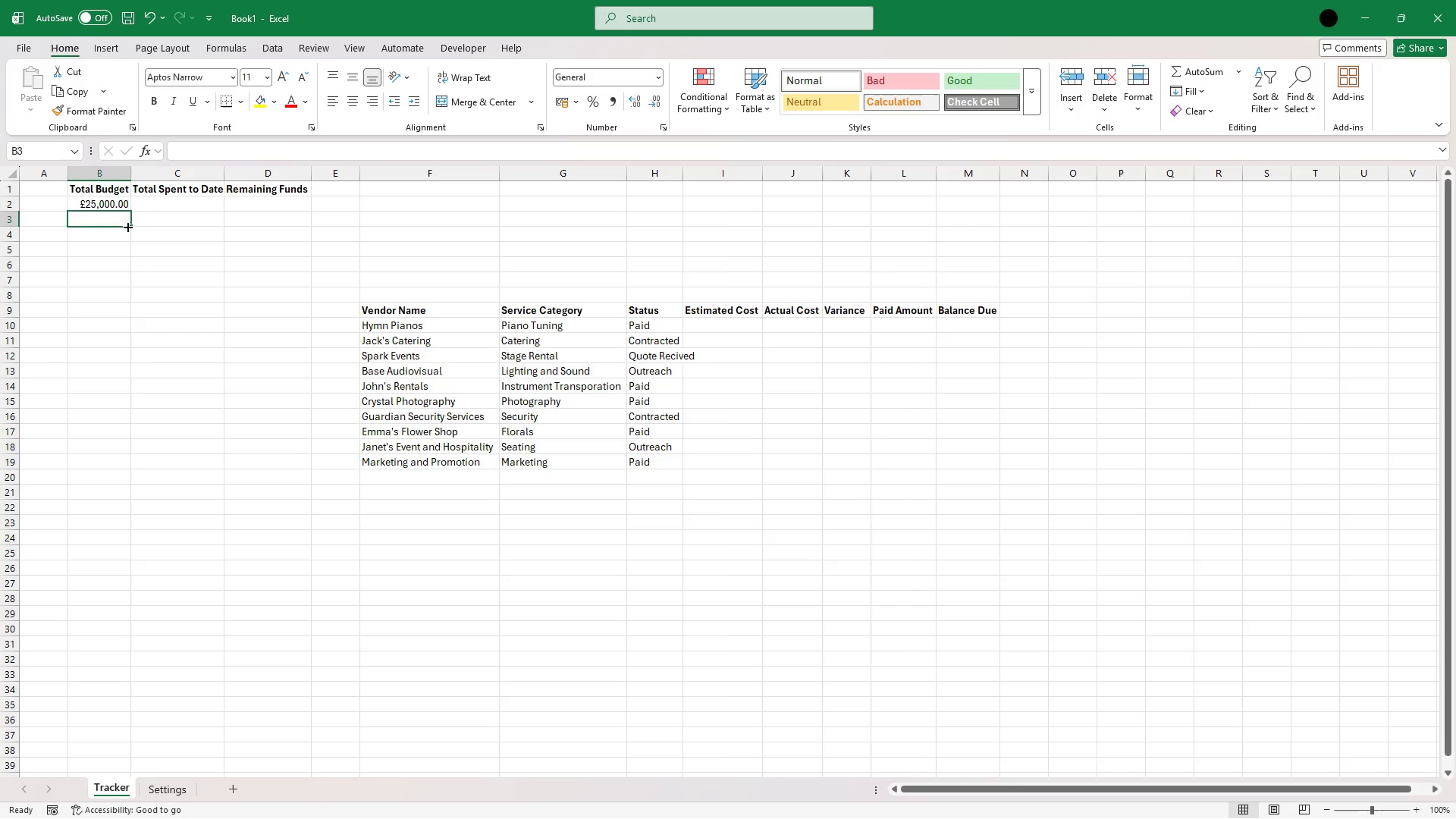 
left_click([99, 208])
 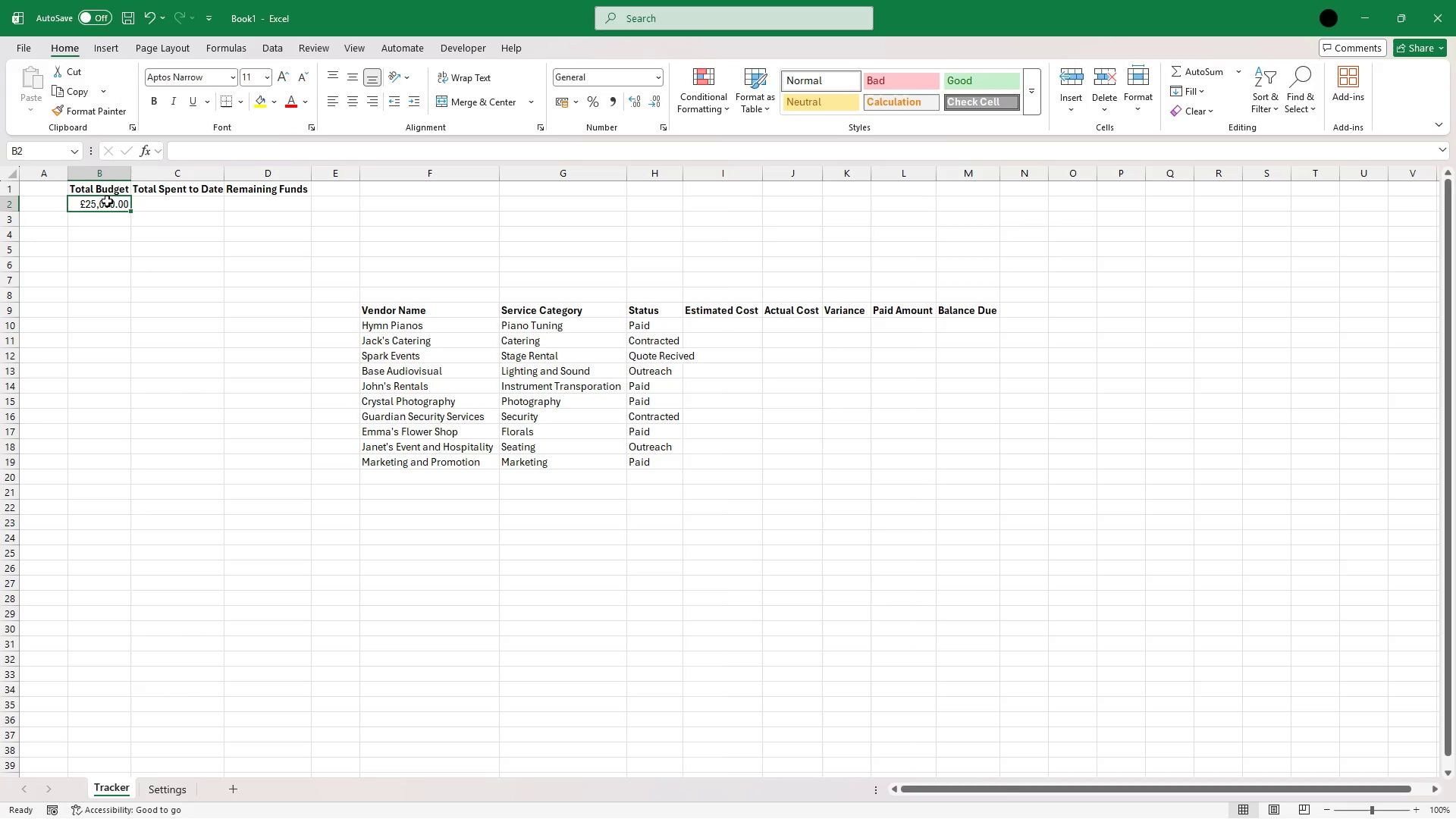 
left_click([107, 201])
 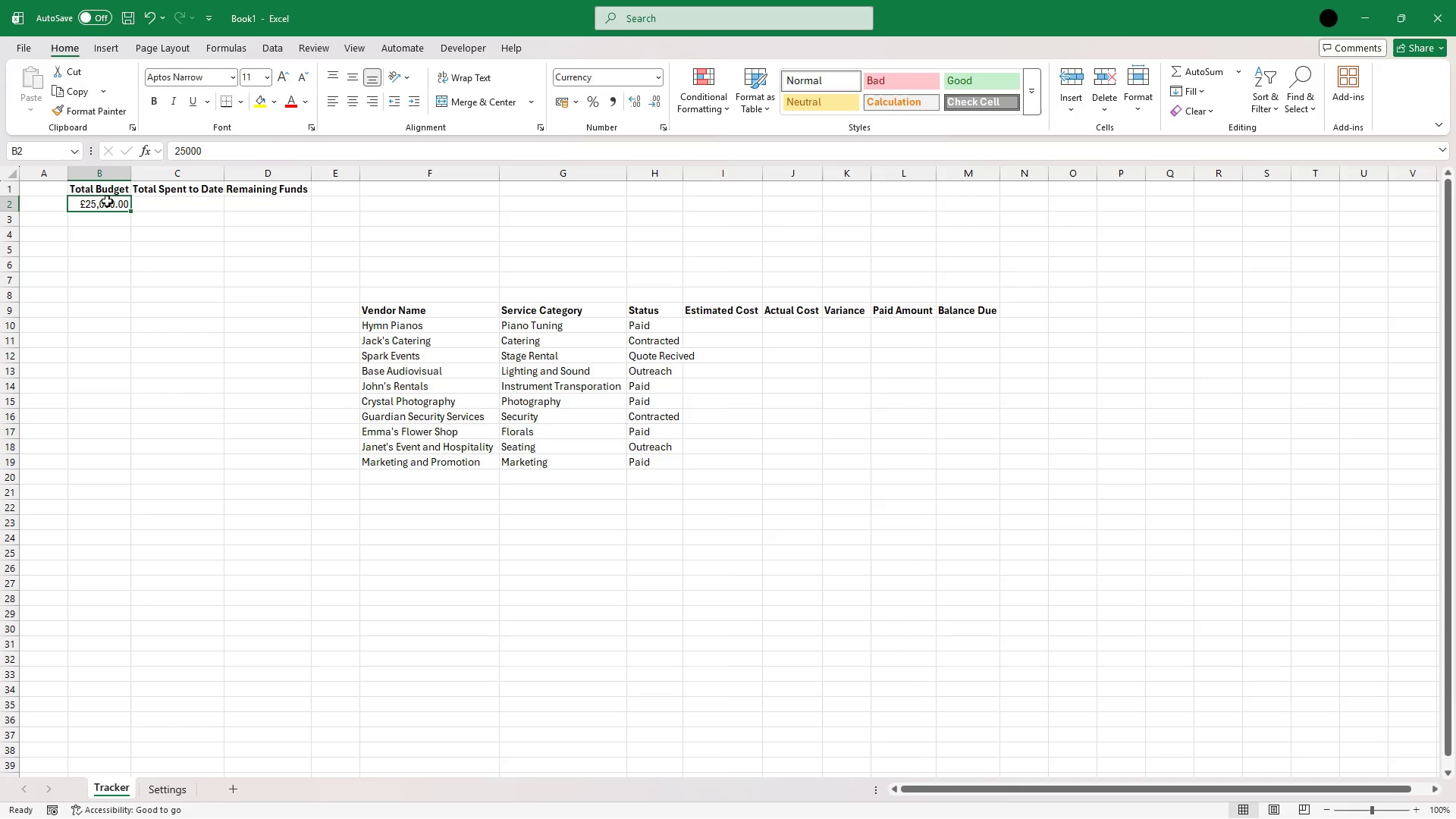 
key(Shift+ArrowRight)
 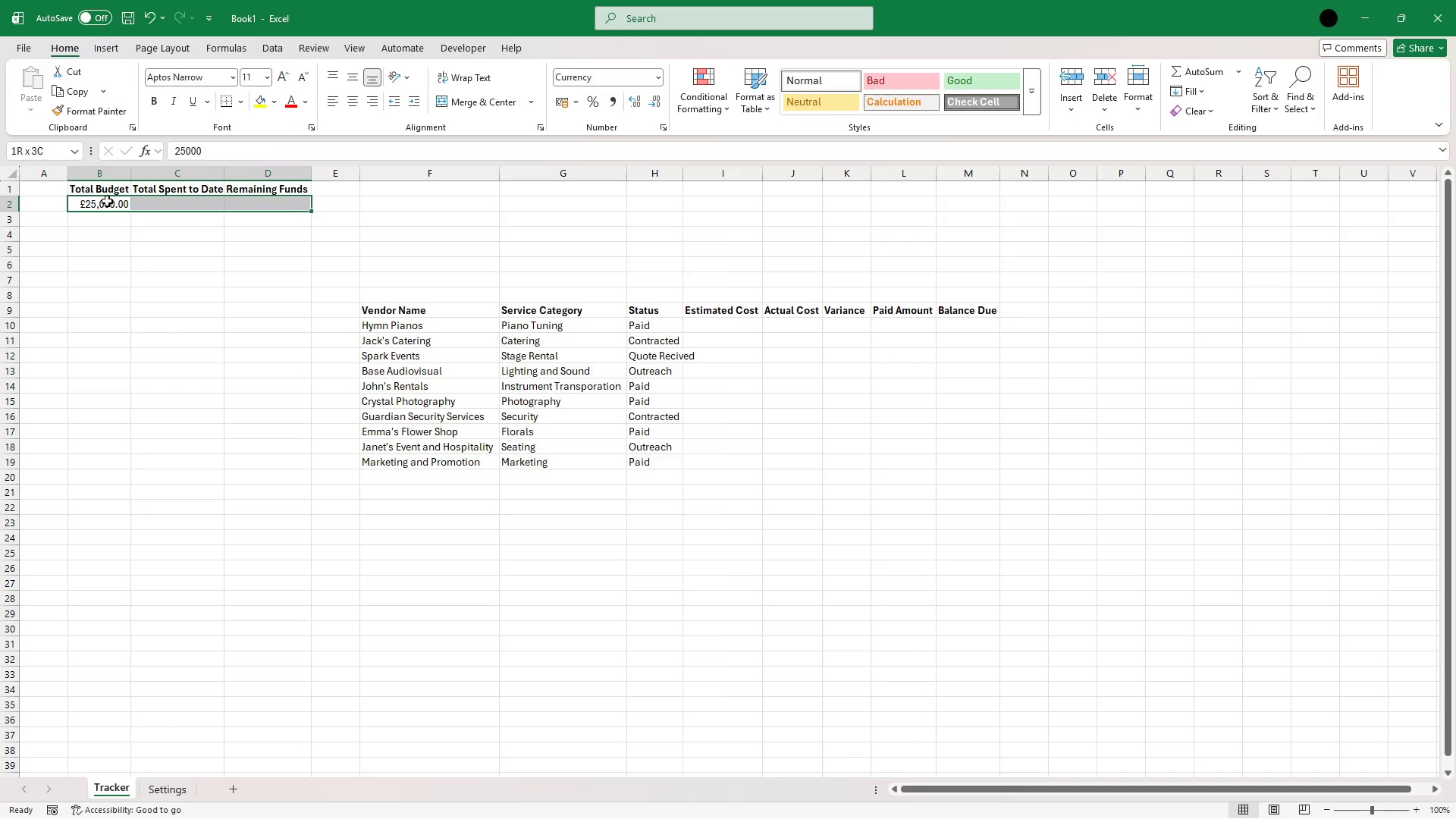 
key(Shift+ArrowRight)
 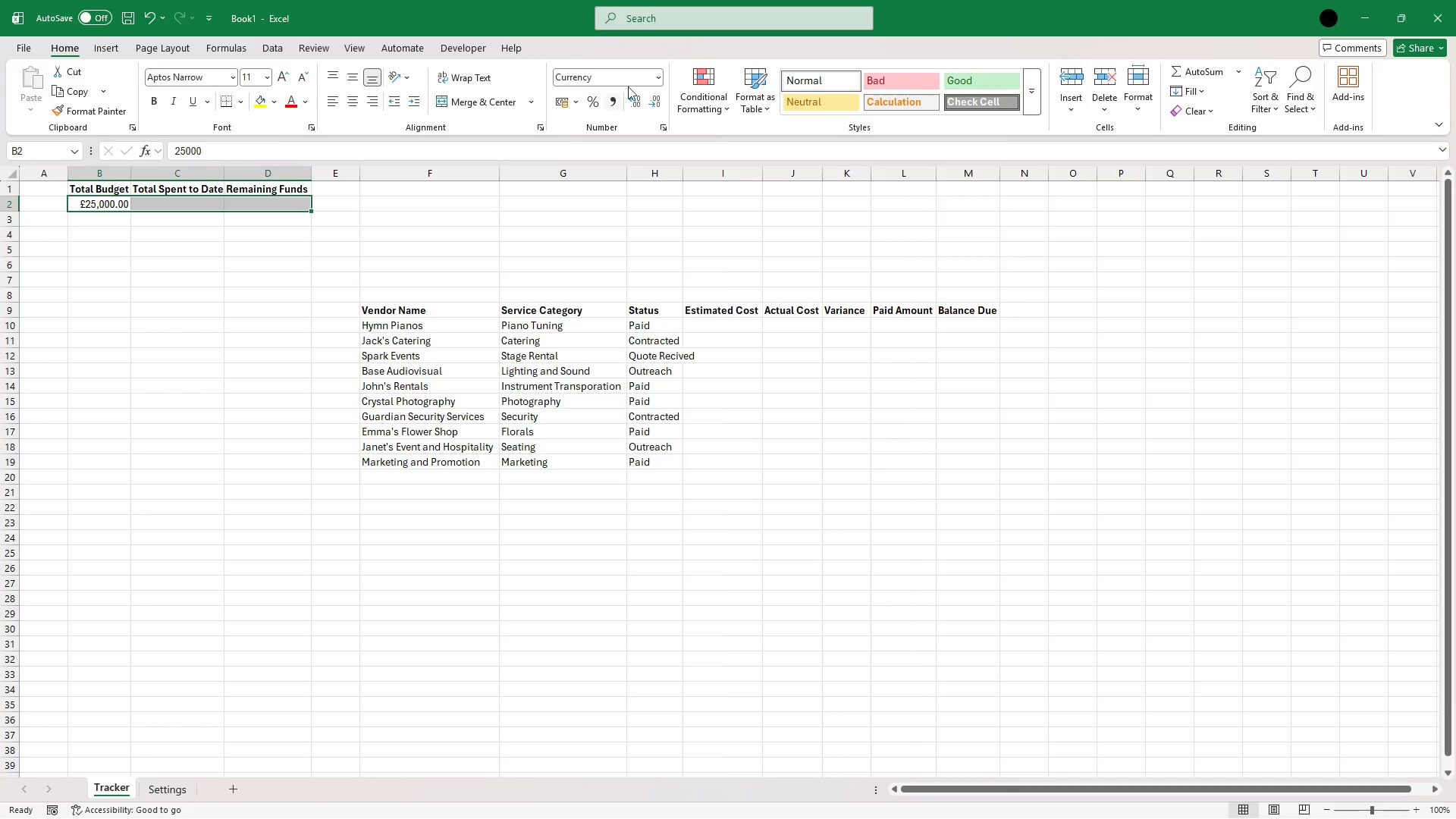 
left_click([661, 76])
 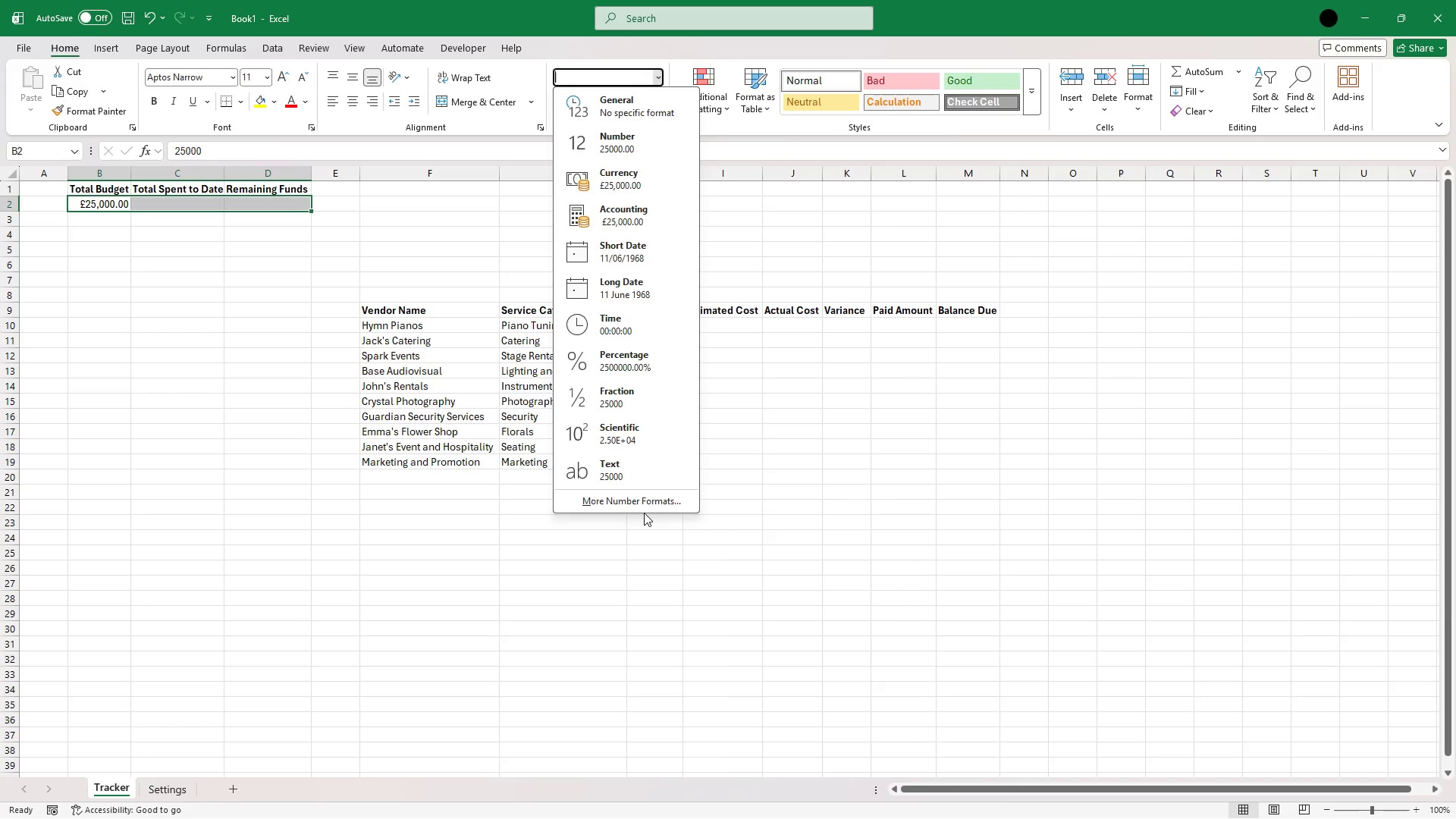 
left_click([651, 509])
 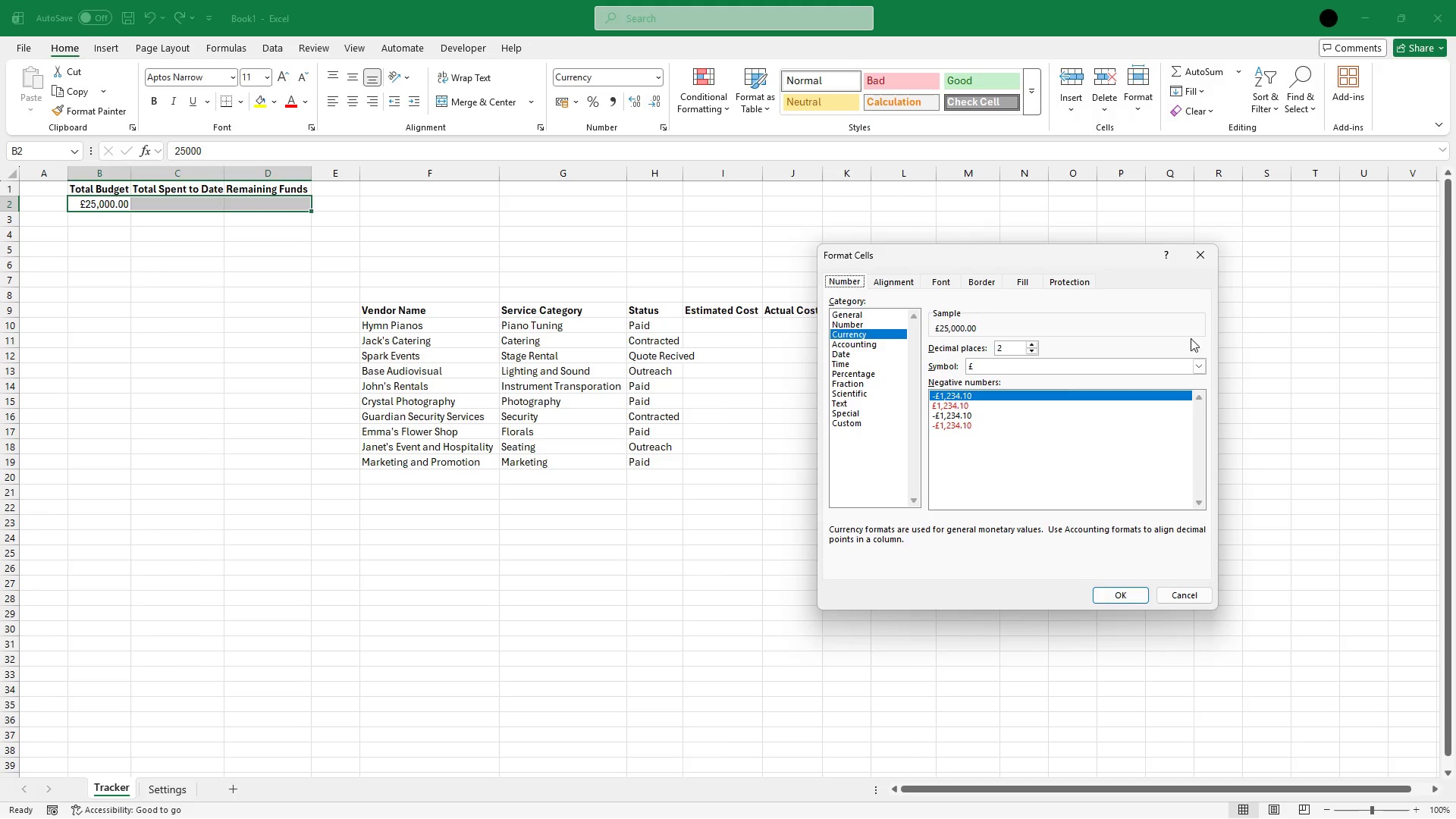 
left_click([1197, 362])
 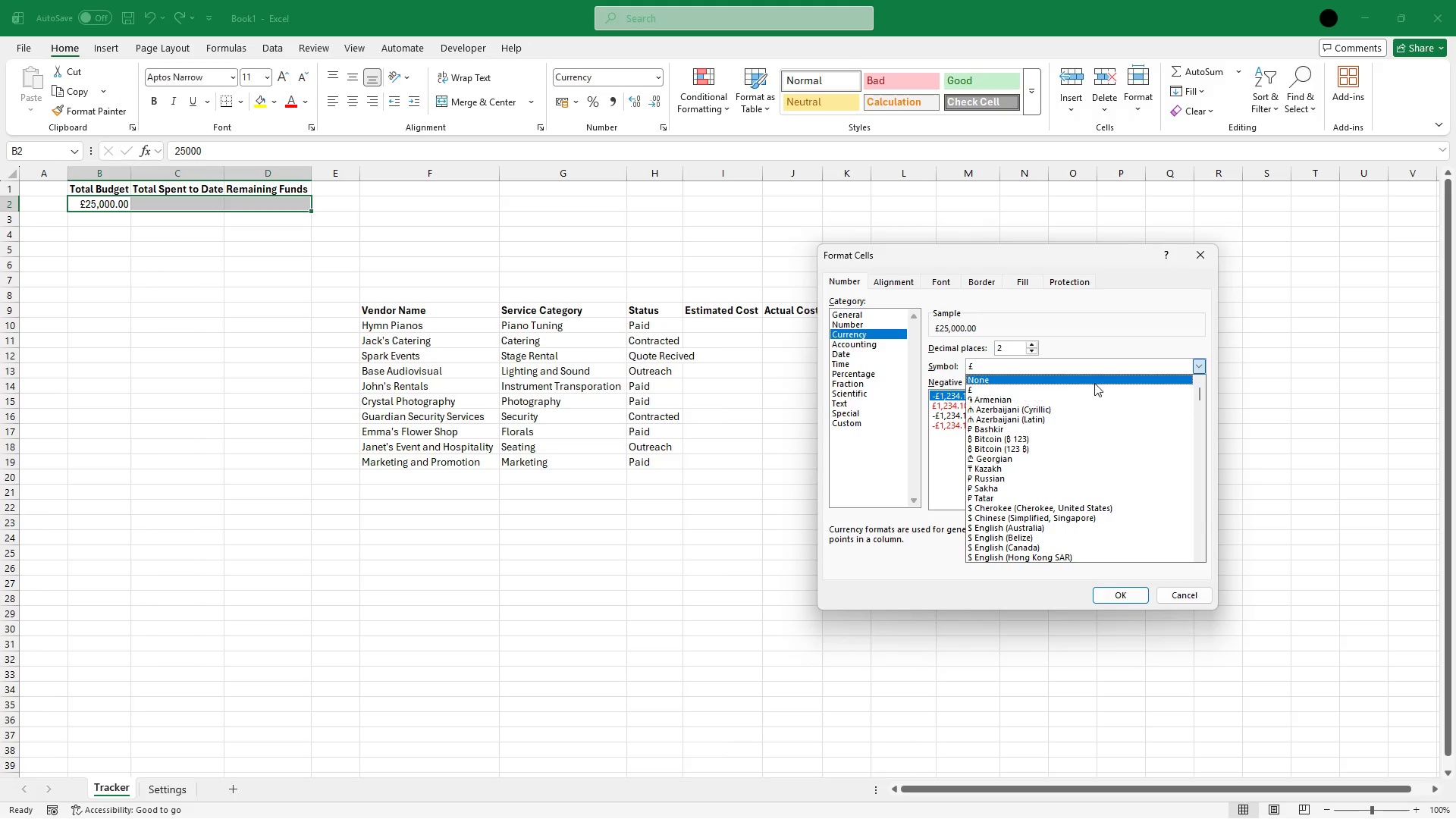 
wait(8.56)
 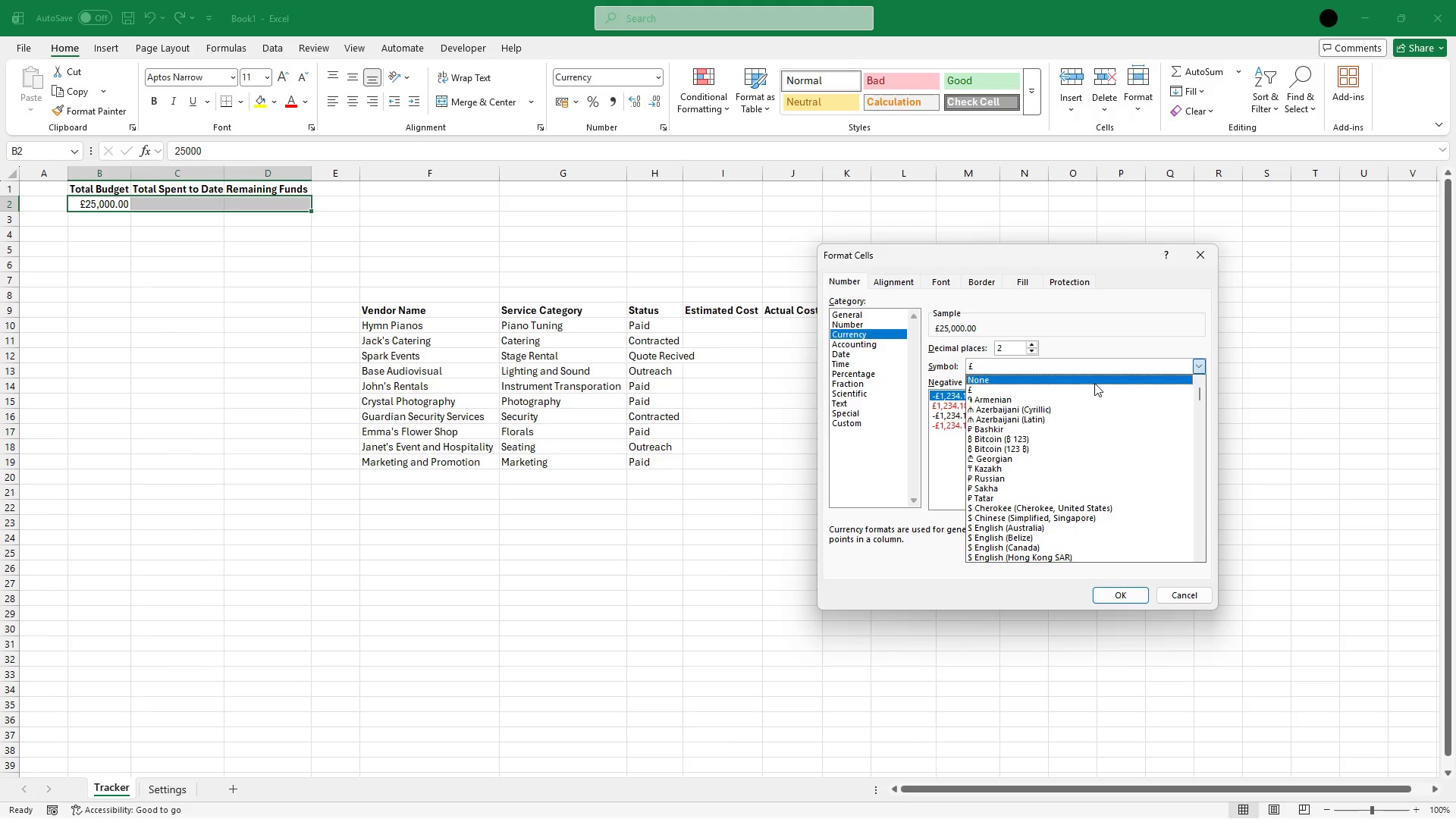 
scroll: coordinate [1075, 543], scroll_direction: down, amount: 6.0
 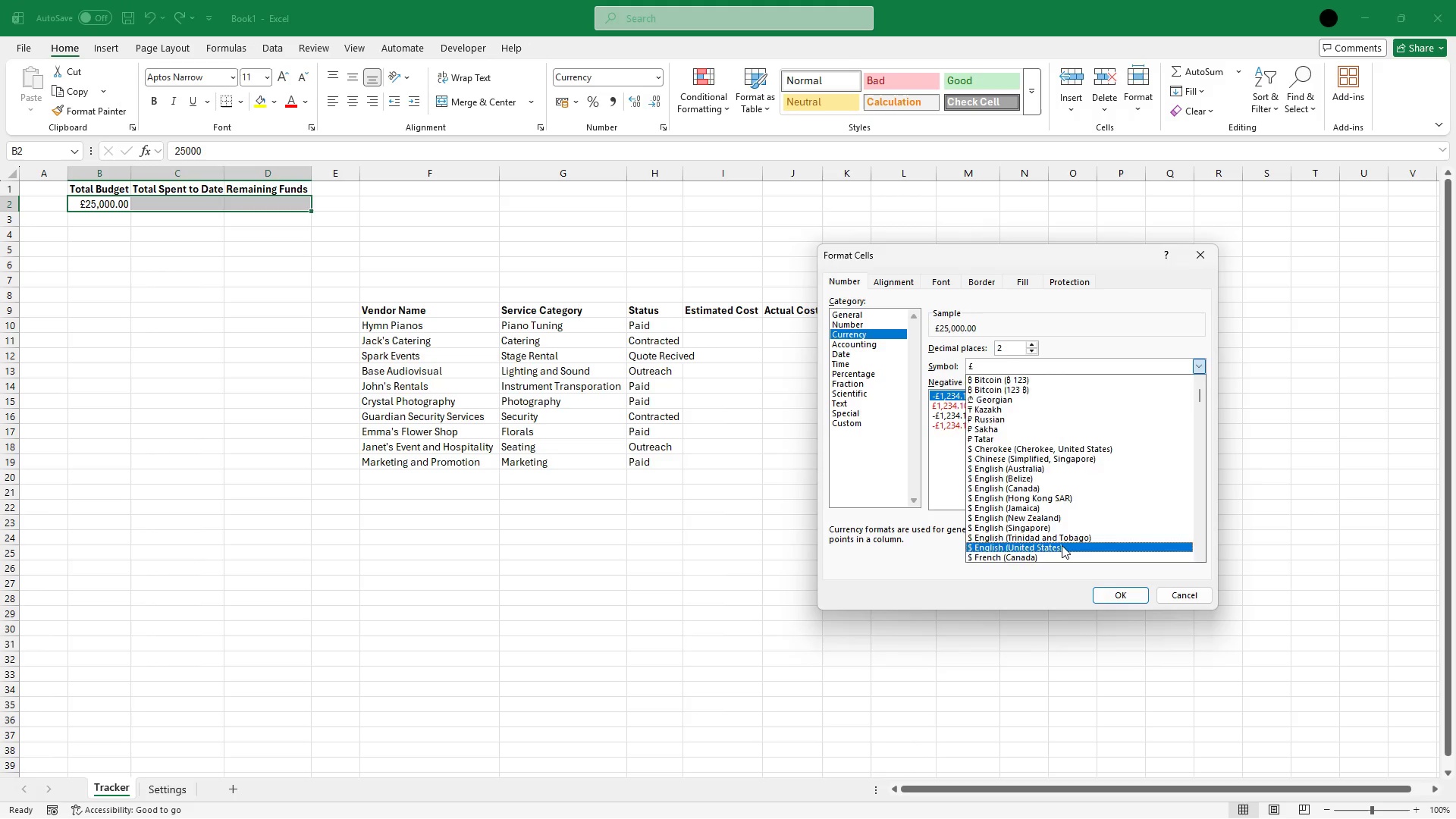 
left_click([1062, 545])
 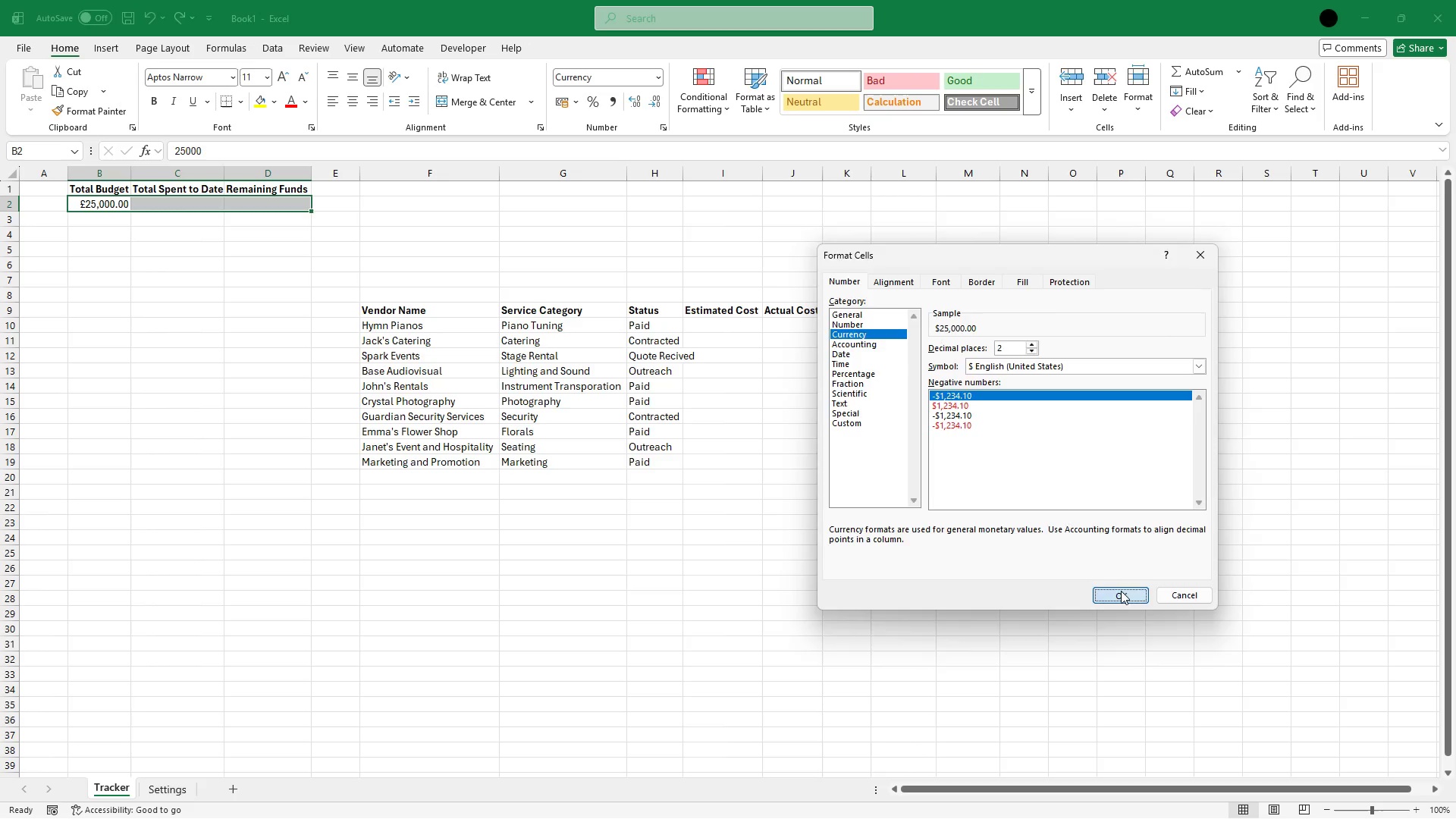 
left_click([1121, 591])
 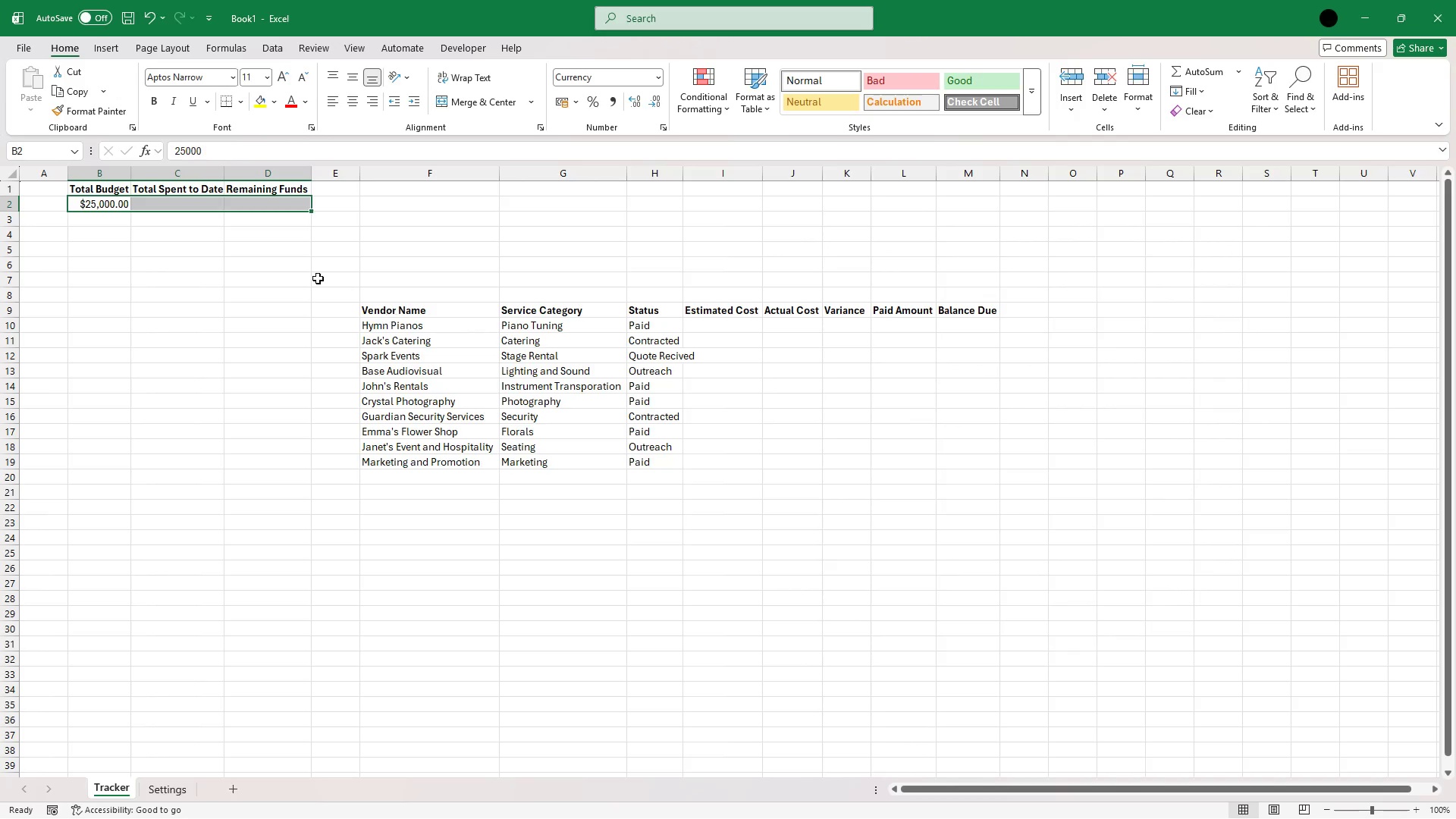 
left_click([317, 271])
 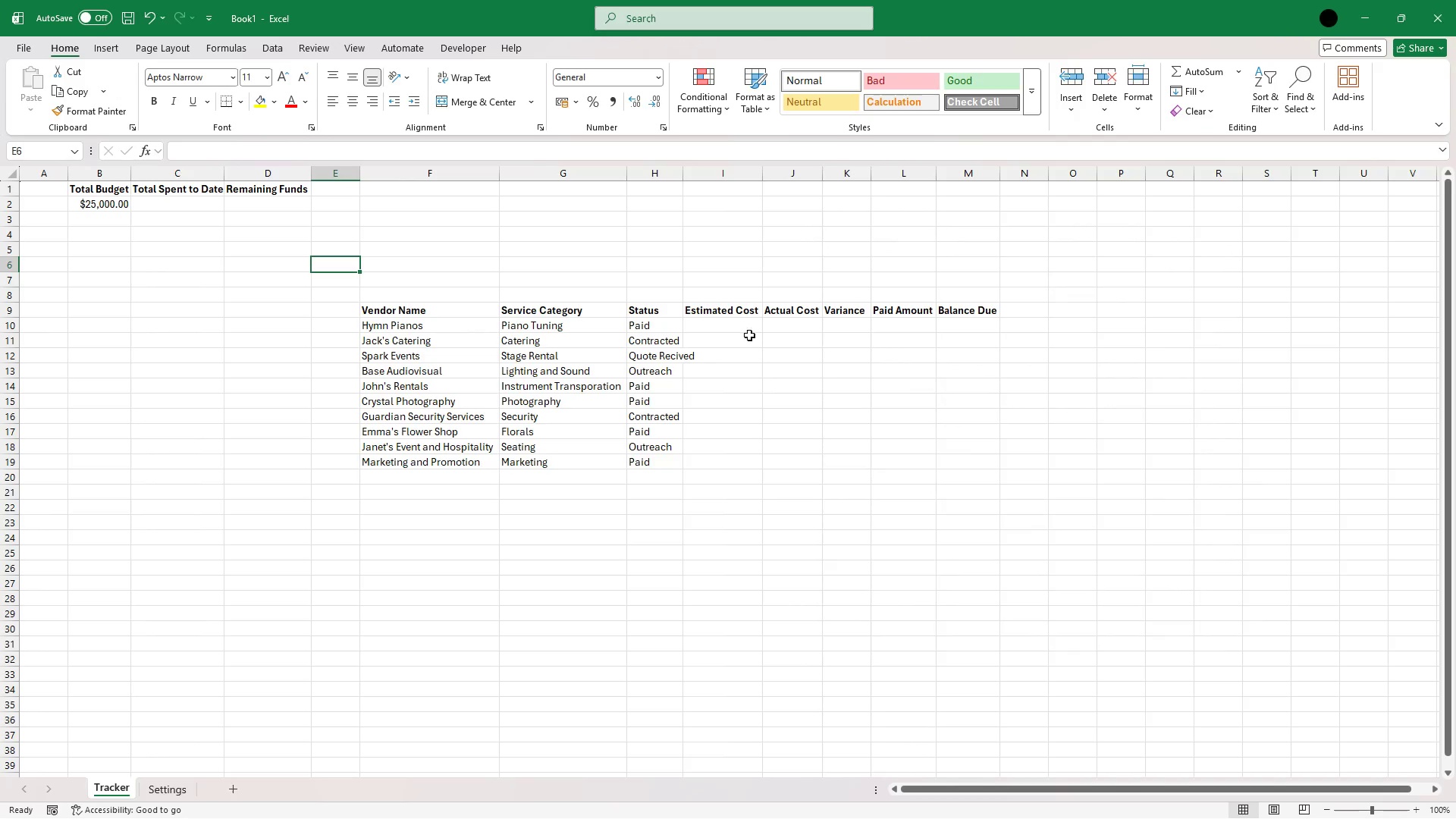 
left_click([748, 328])
 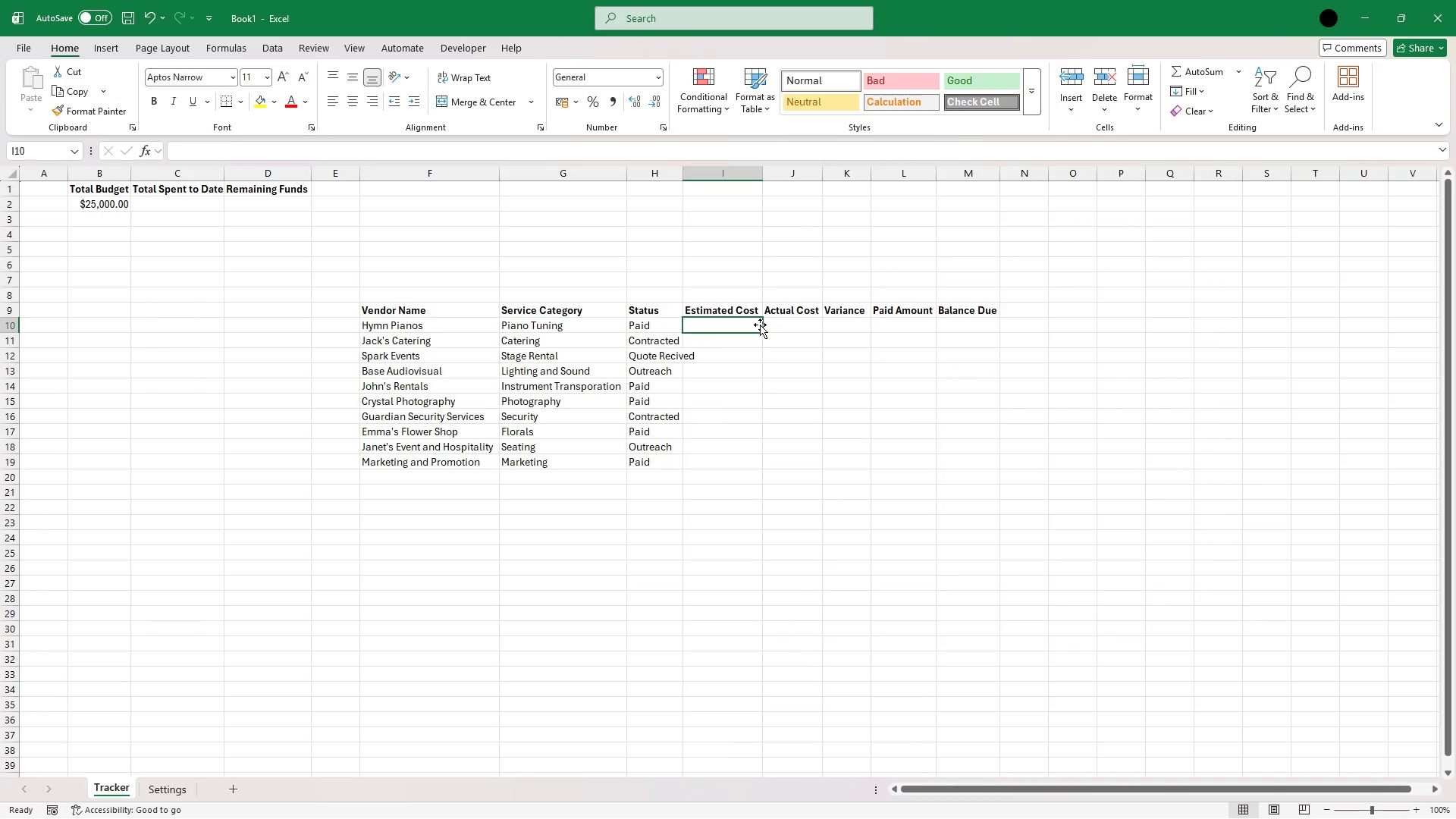 
key(Shift+ArrowRight)
 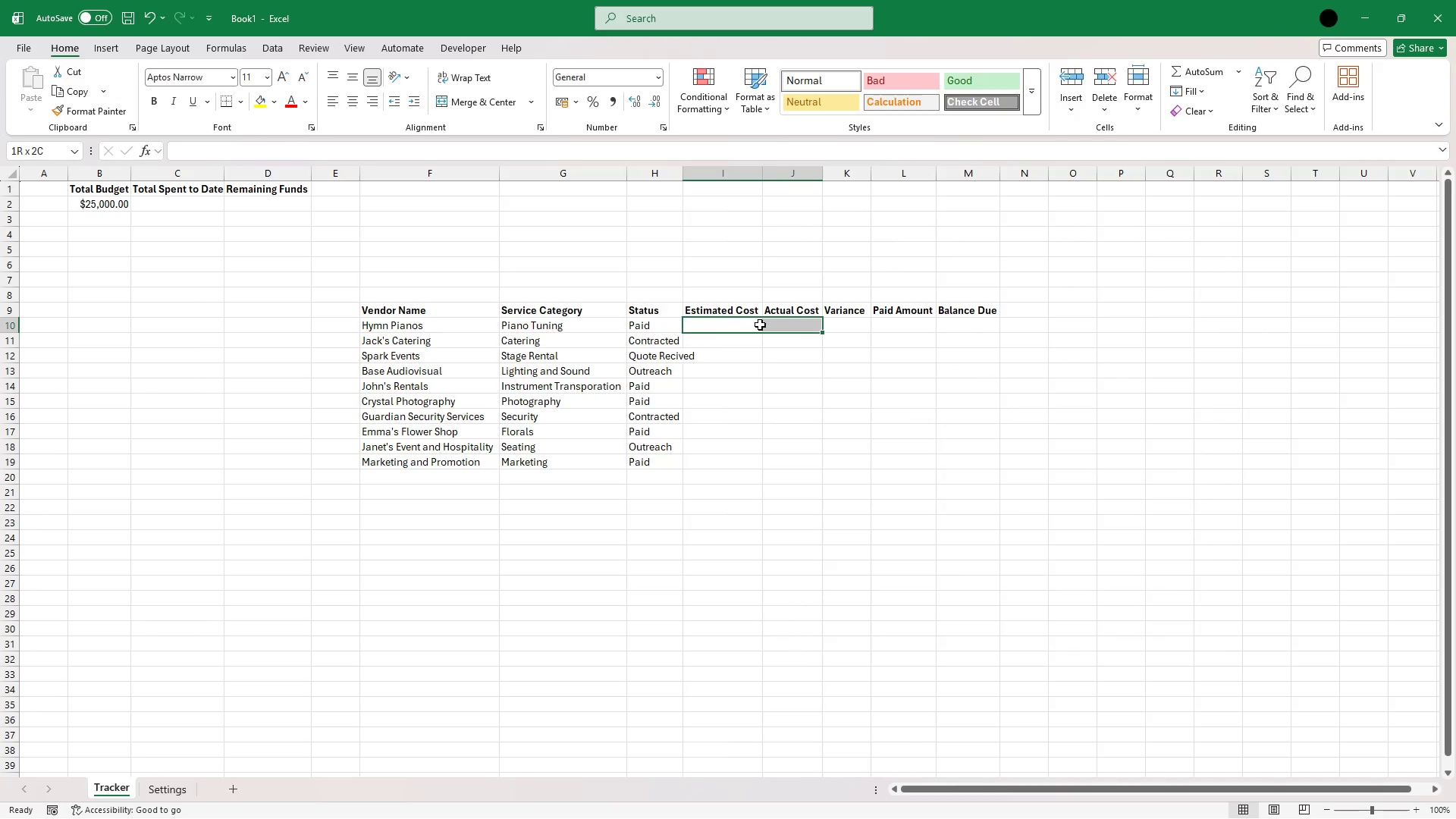 
key(Shift+ArrowDown)
 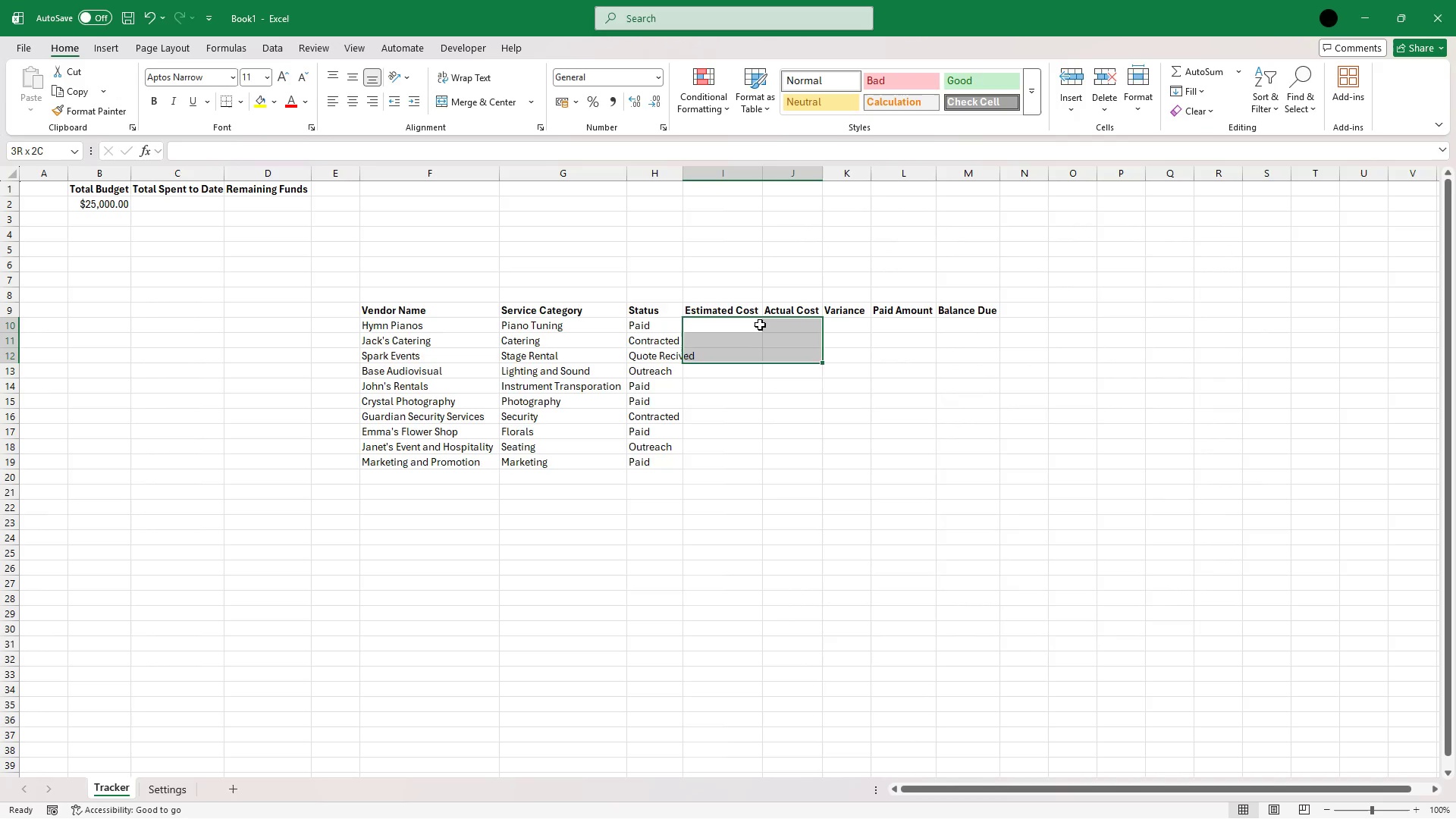 
key(Shift+ArrowDown)
 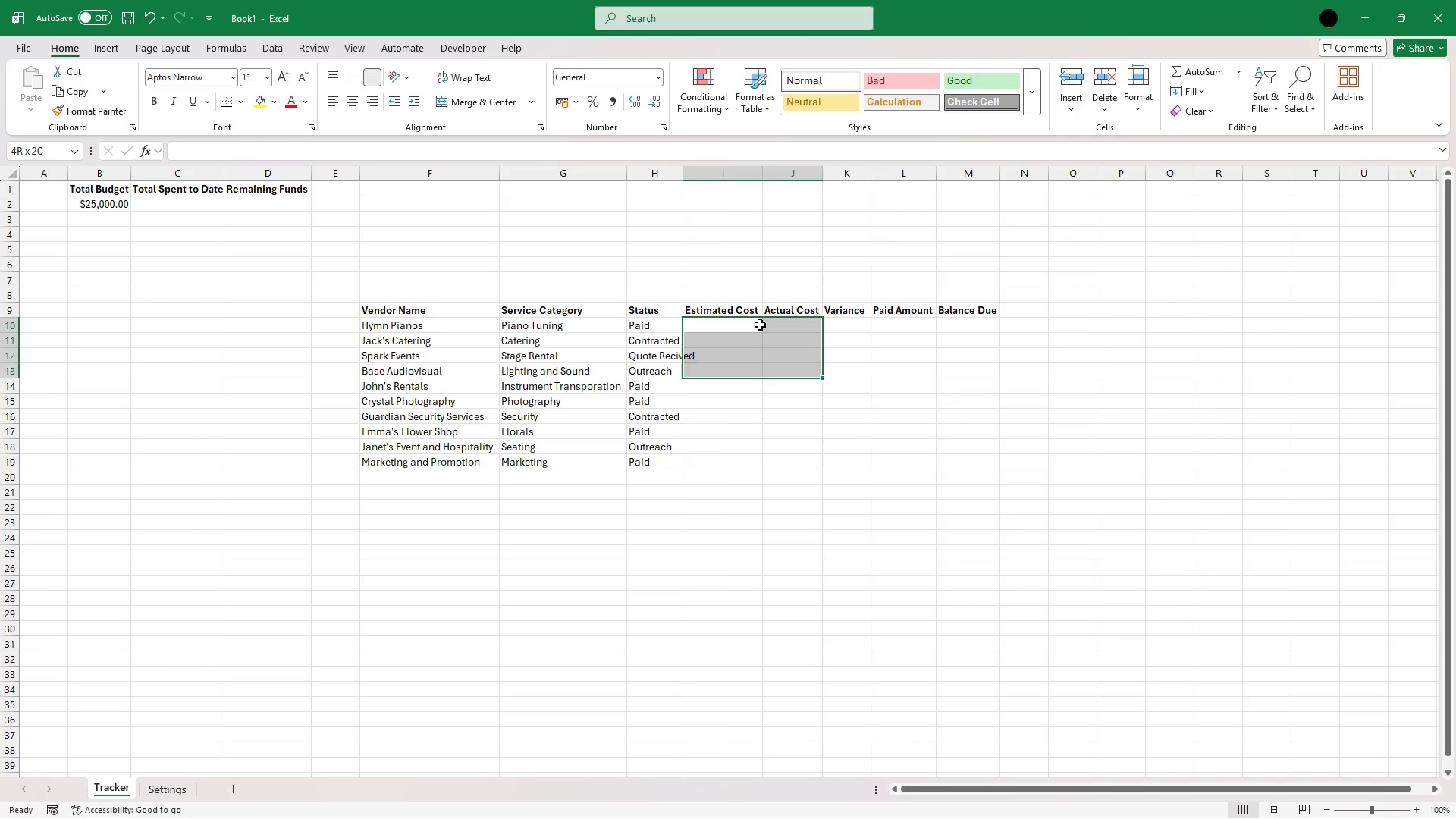 
key(Shift+ArrowDown)
 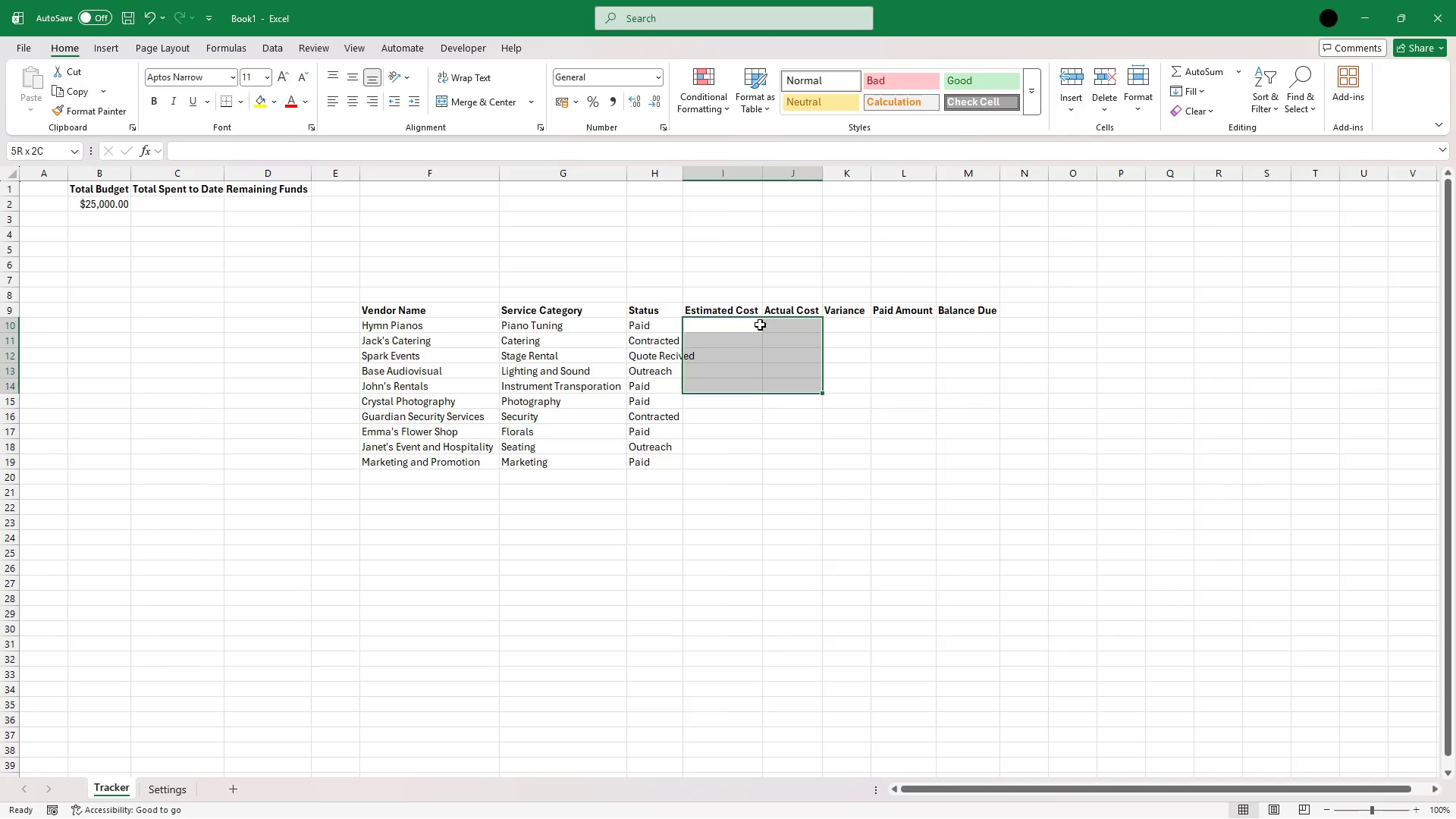 
key(Shift+ArrowDown)
 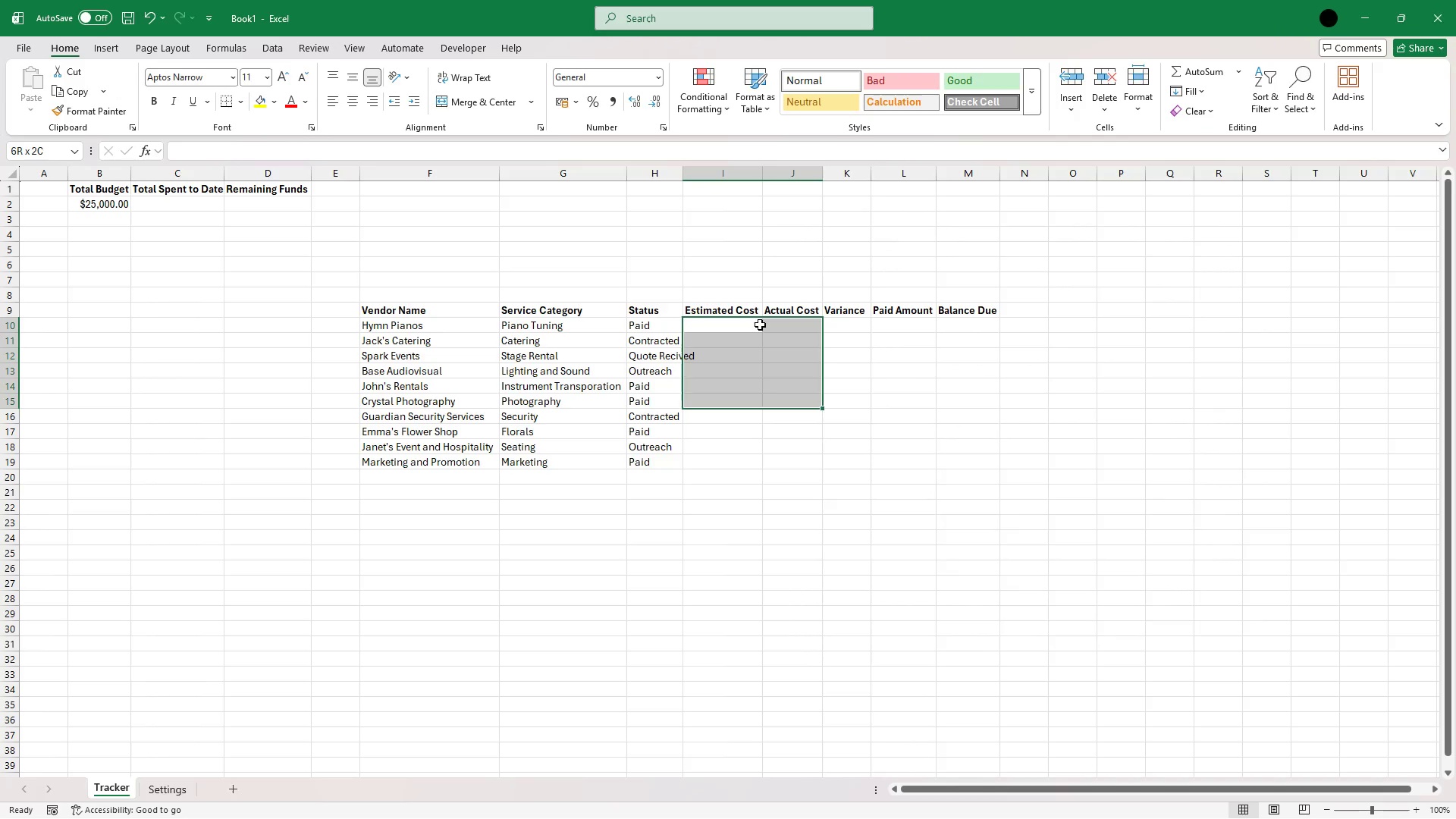 
key(Shift+ArrowDown)
 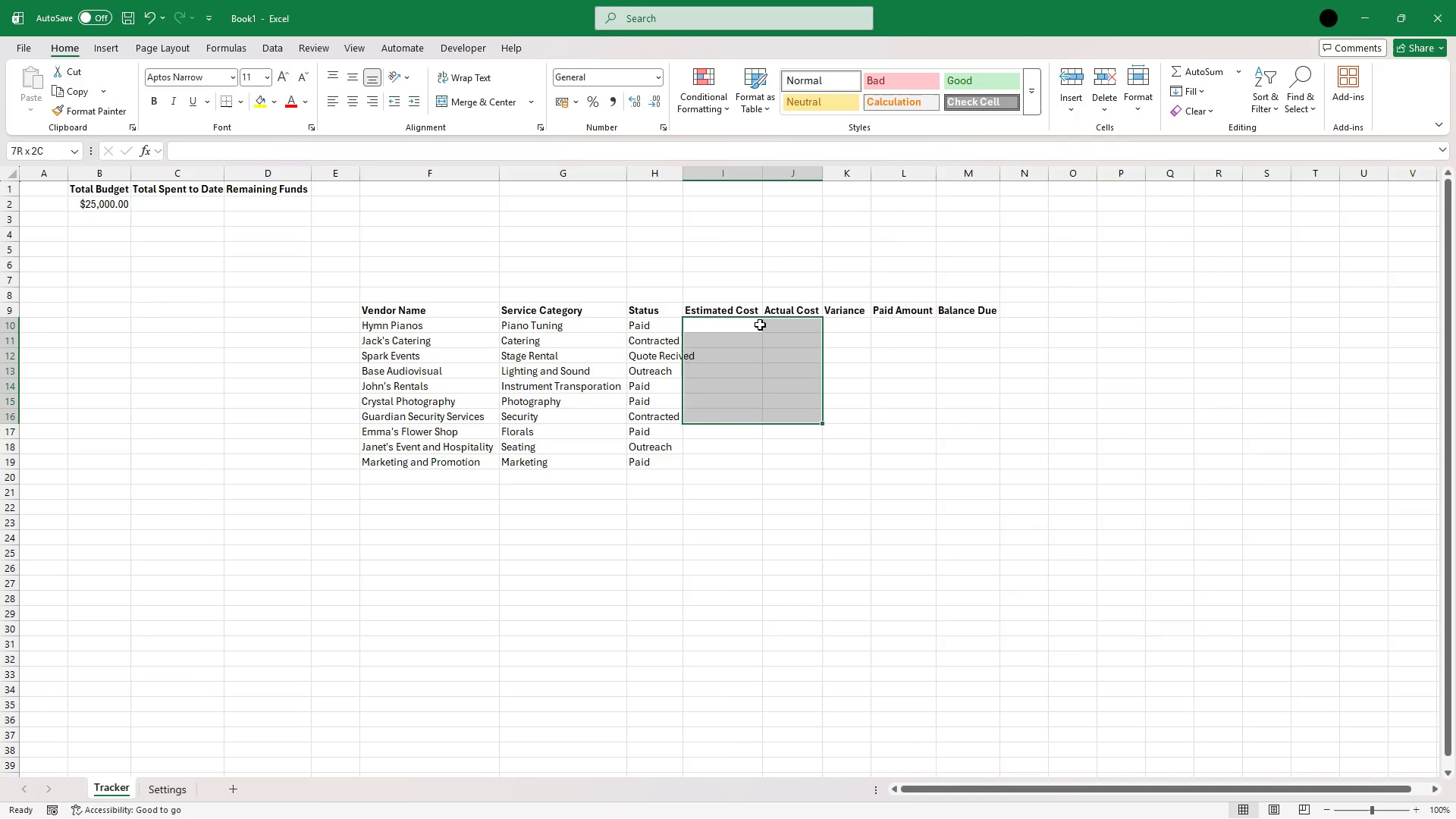 
key(Shift+ArrowDown)
 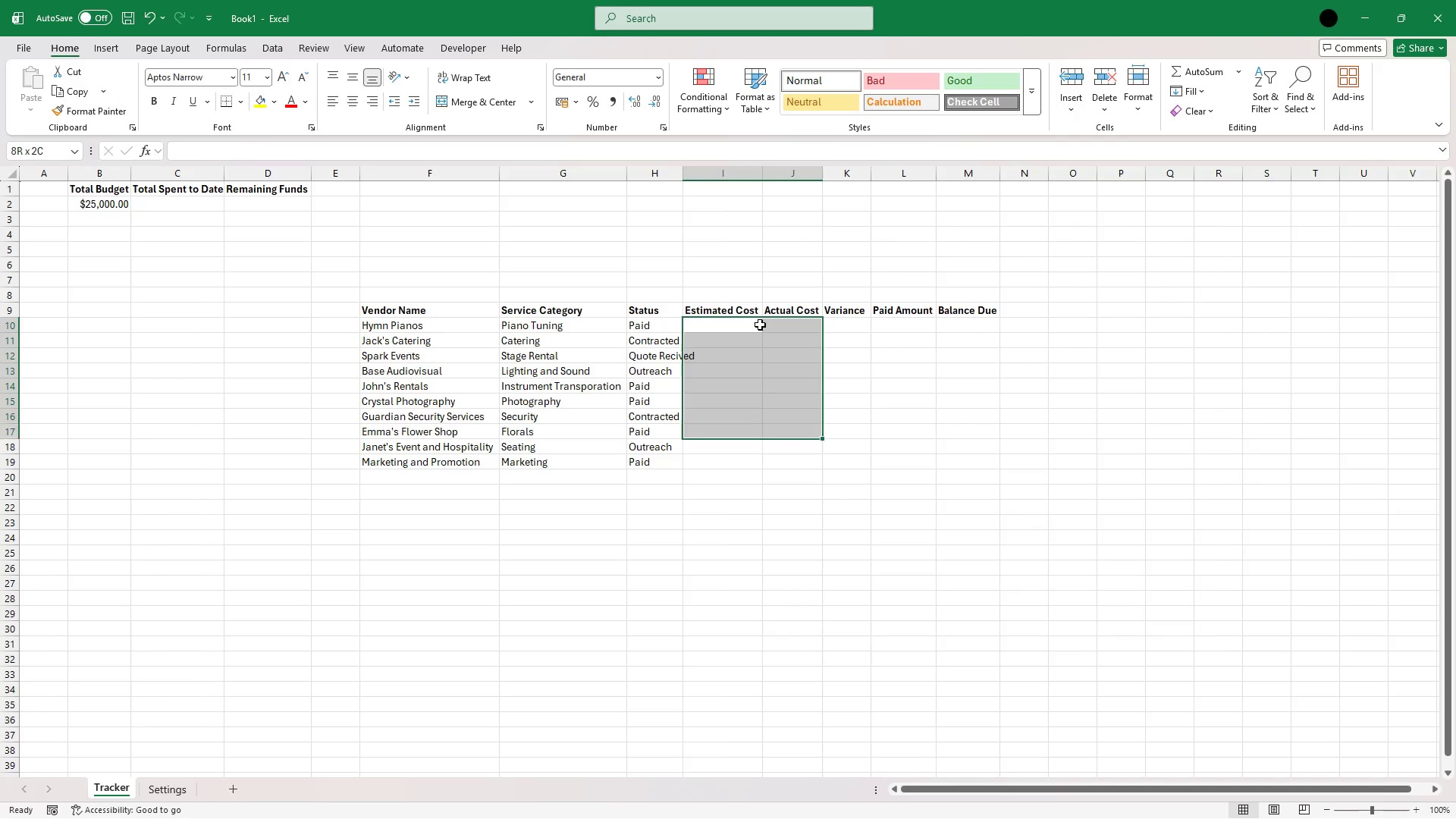 
key(Shift+ArrowDown)
 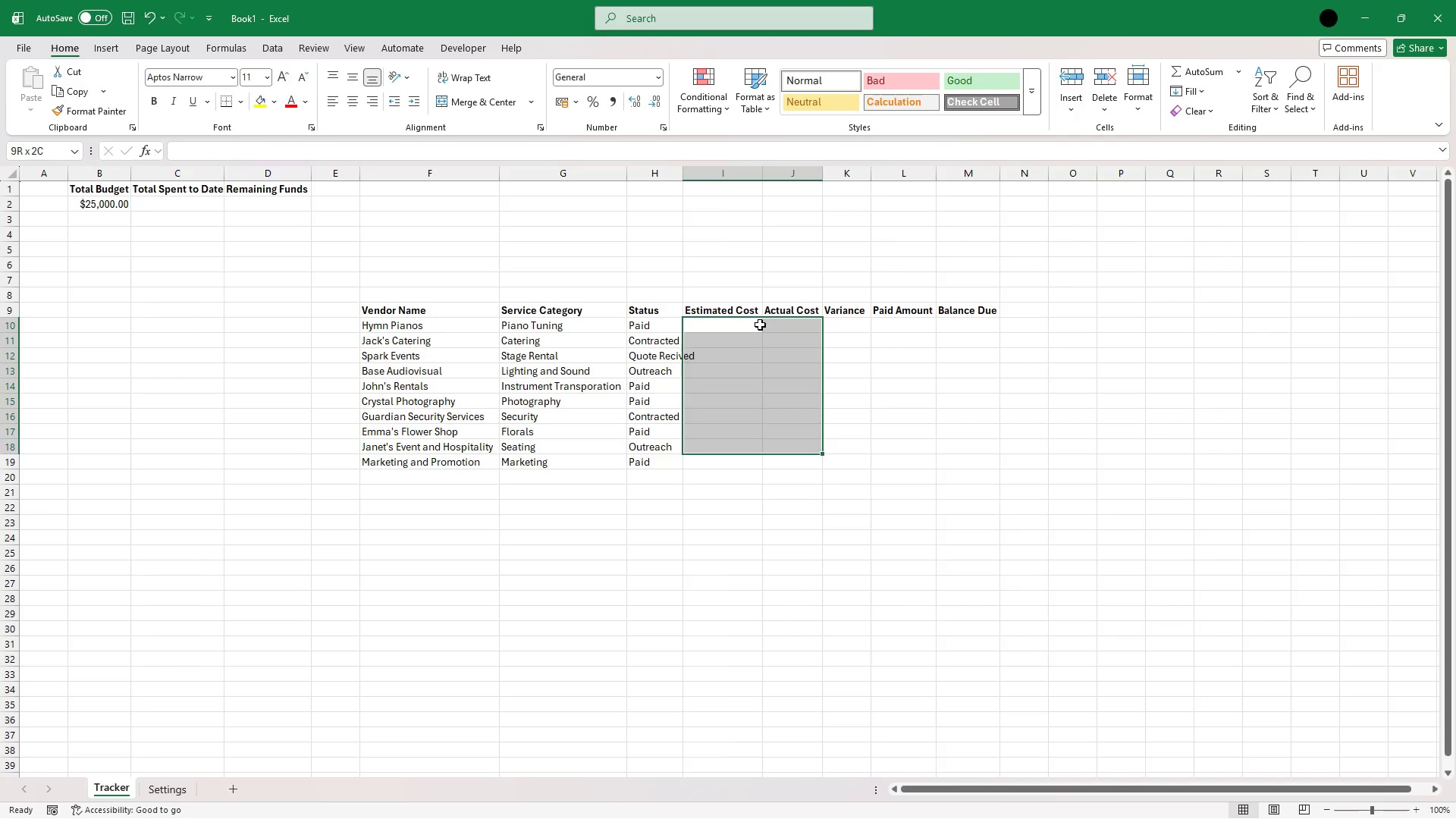 
key(Shift+ArrowDown)
 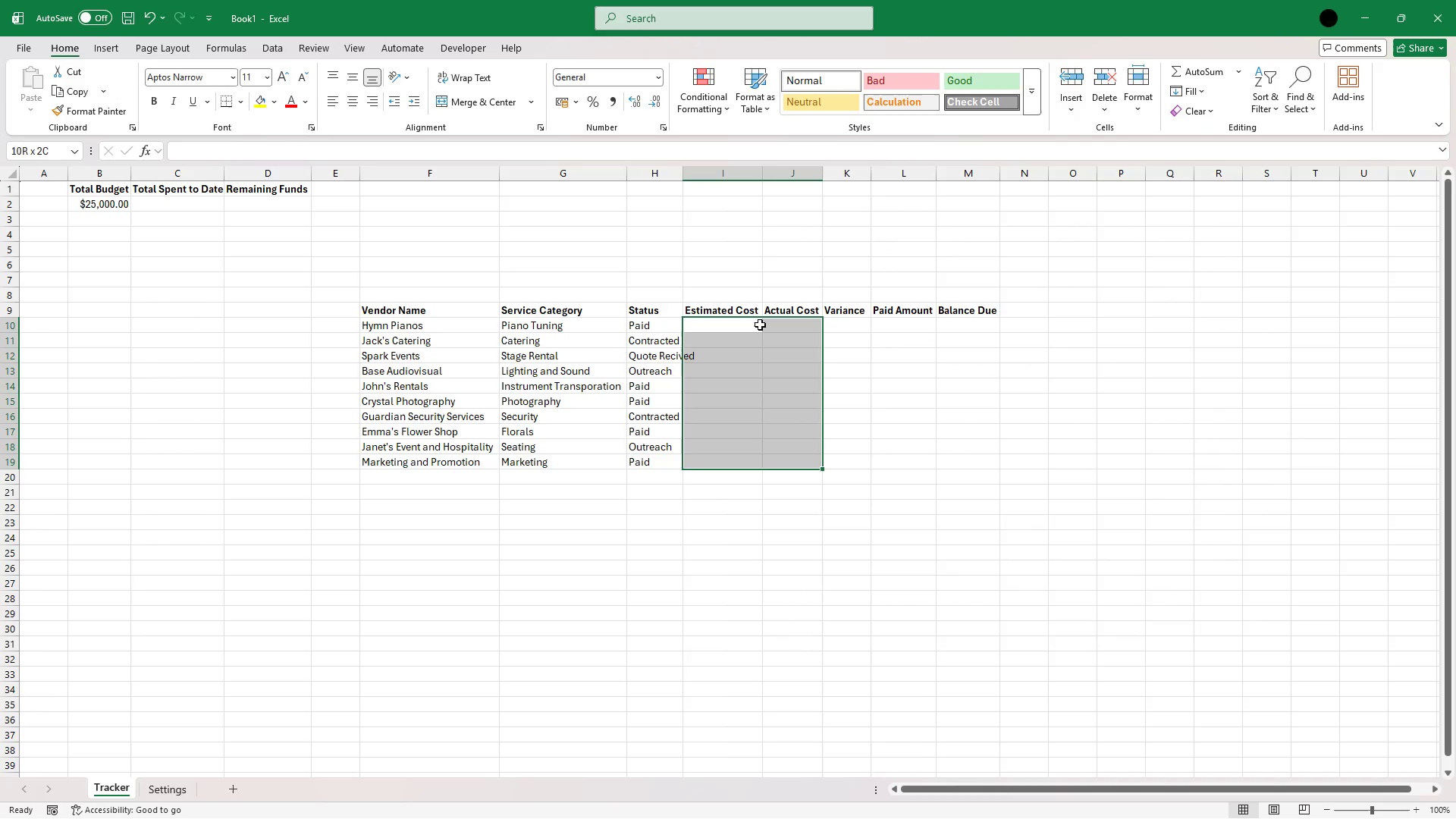 
key(Shift+ArrowDown)
 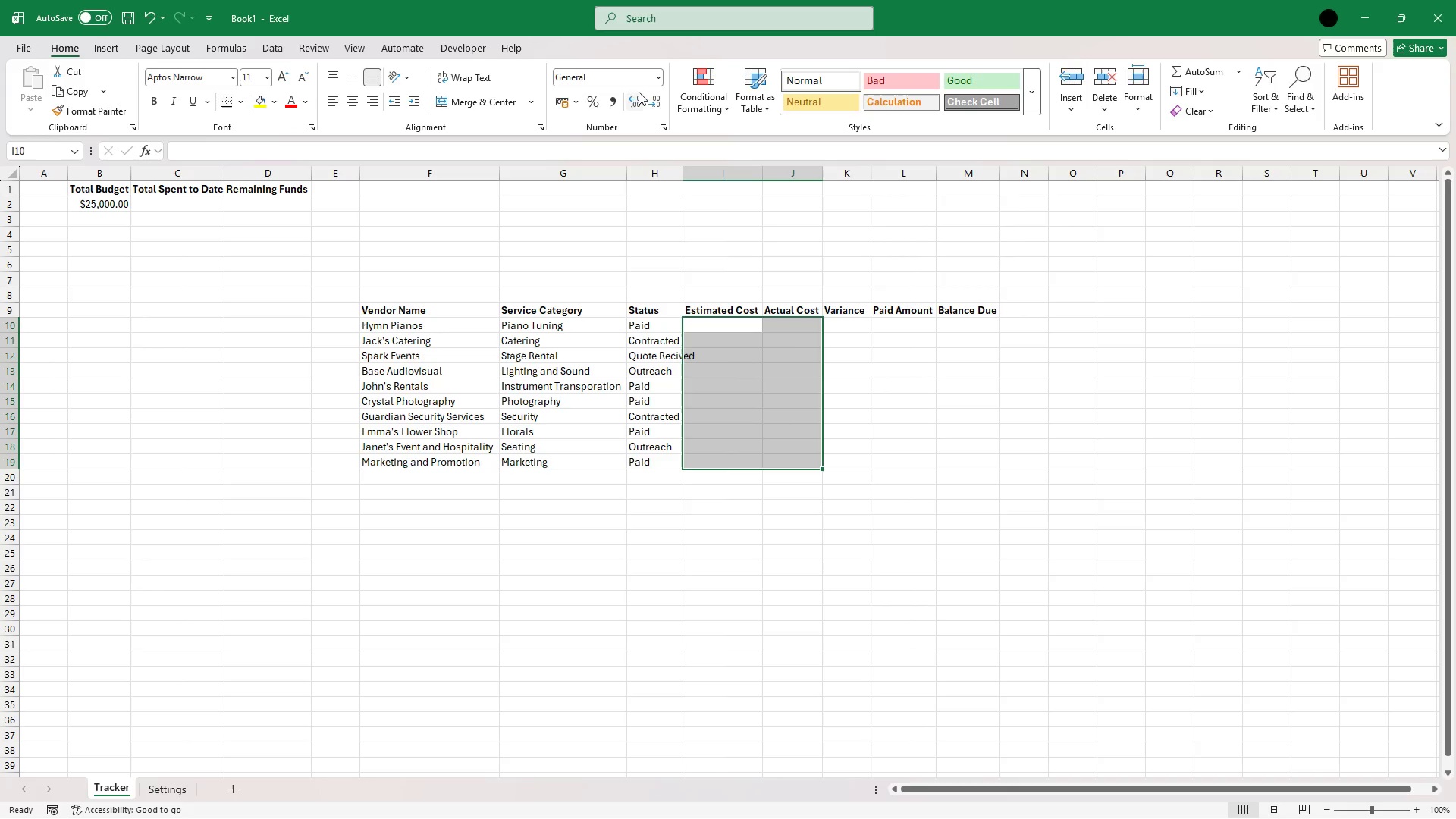 
left_click([662, 77])
 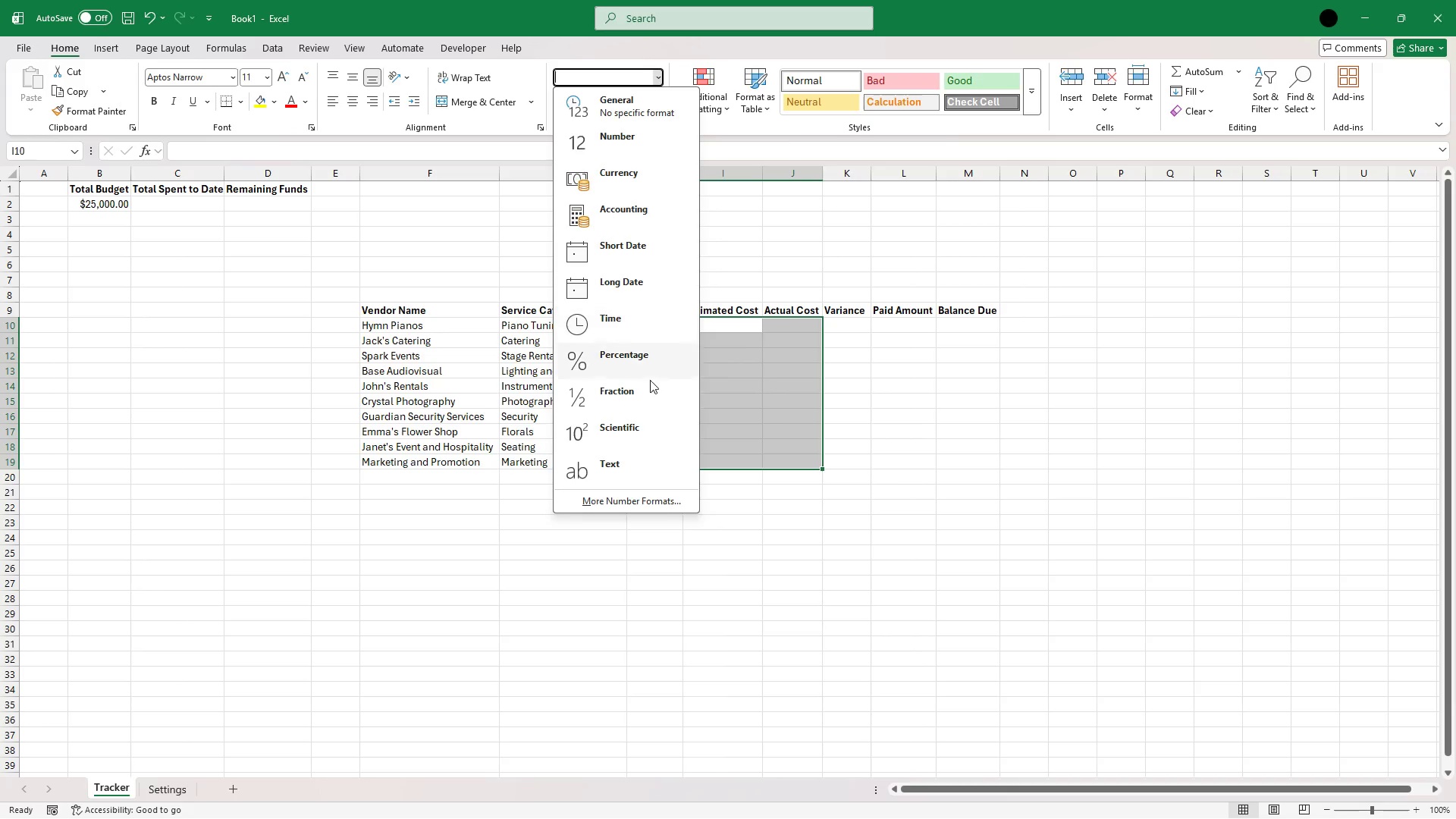 
wait(7.47)
 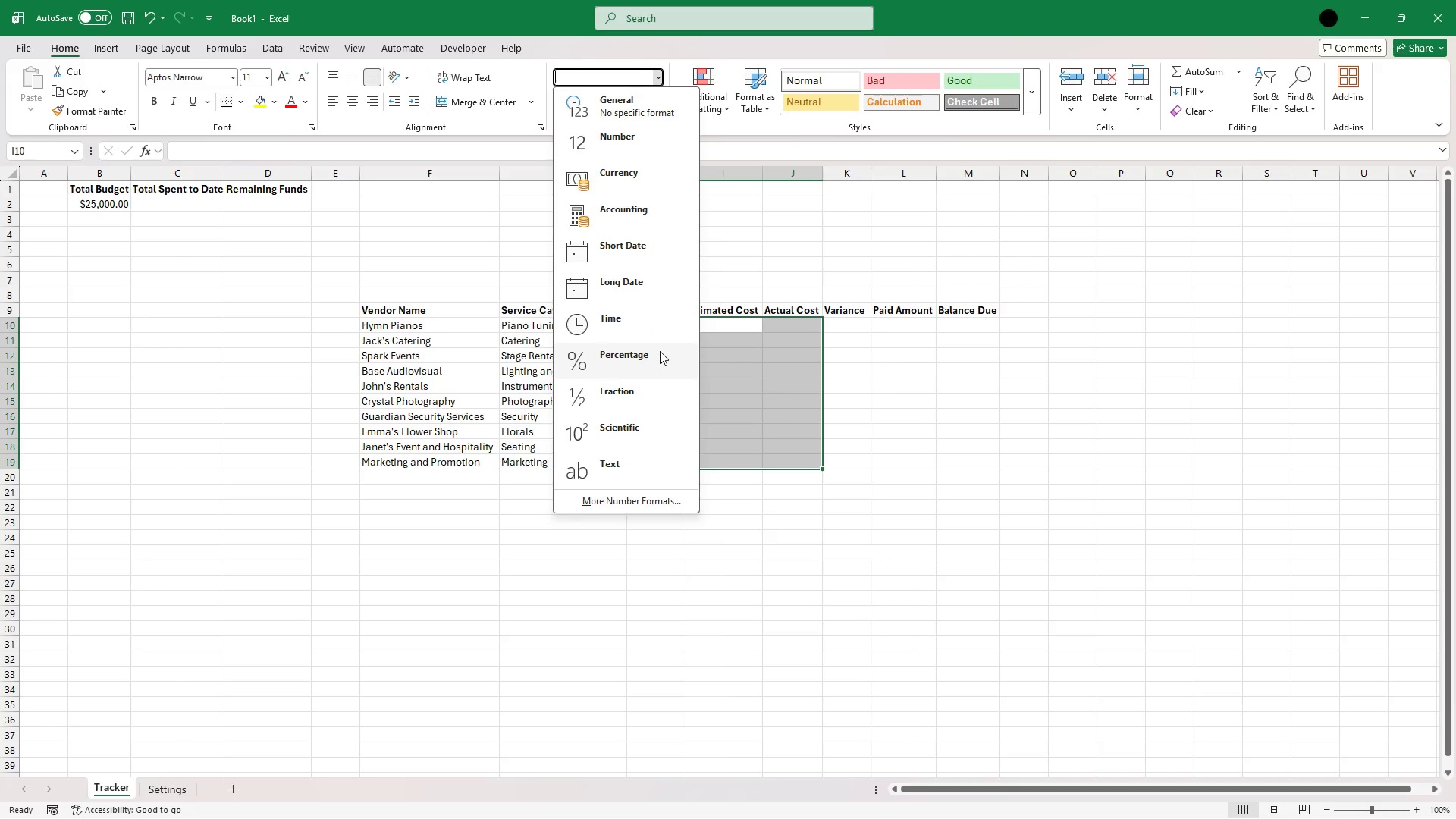 
left_click([622, 178])
 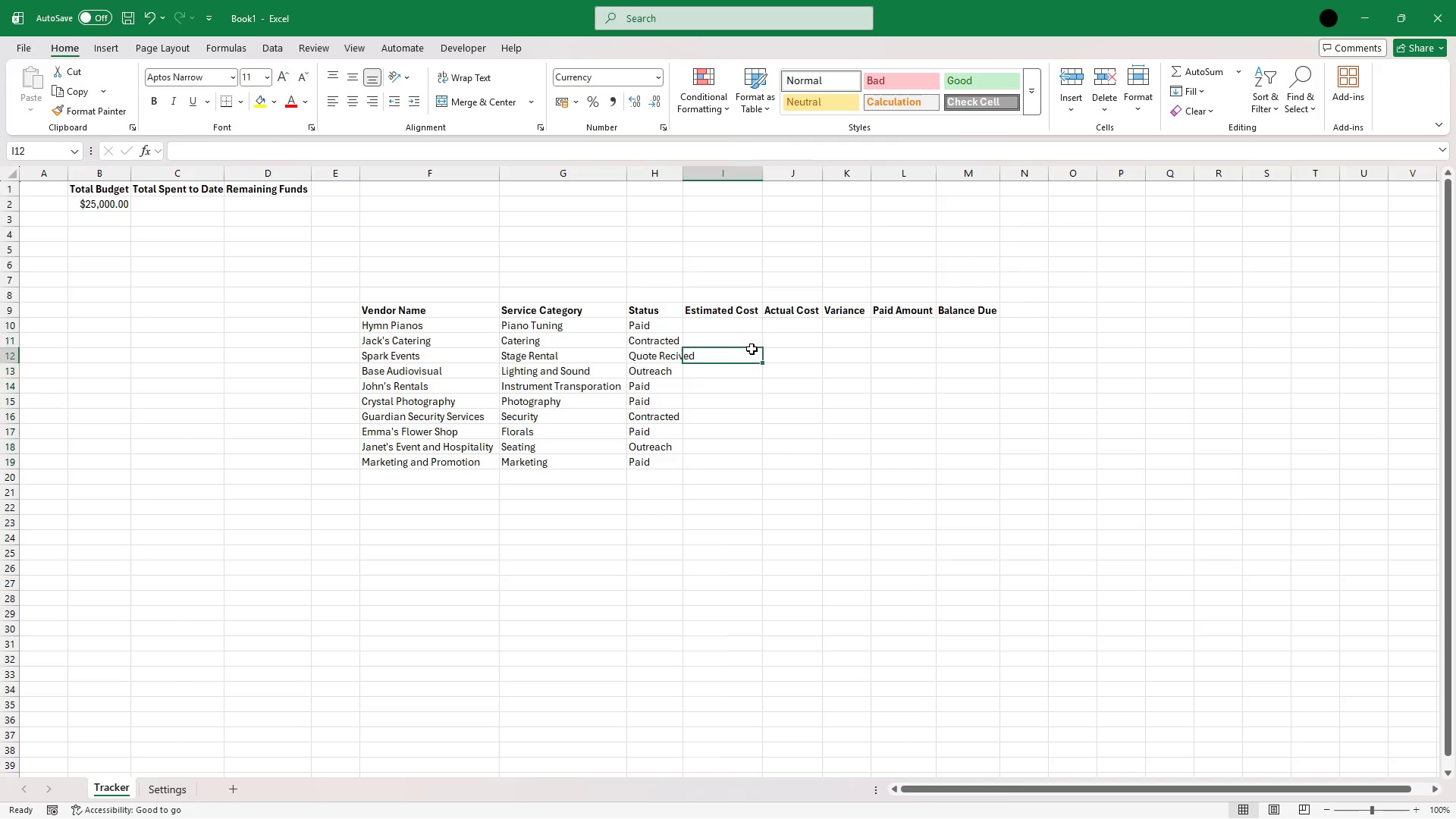 
left_click([752, 349])
 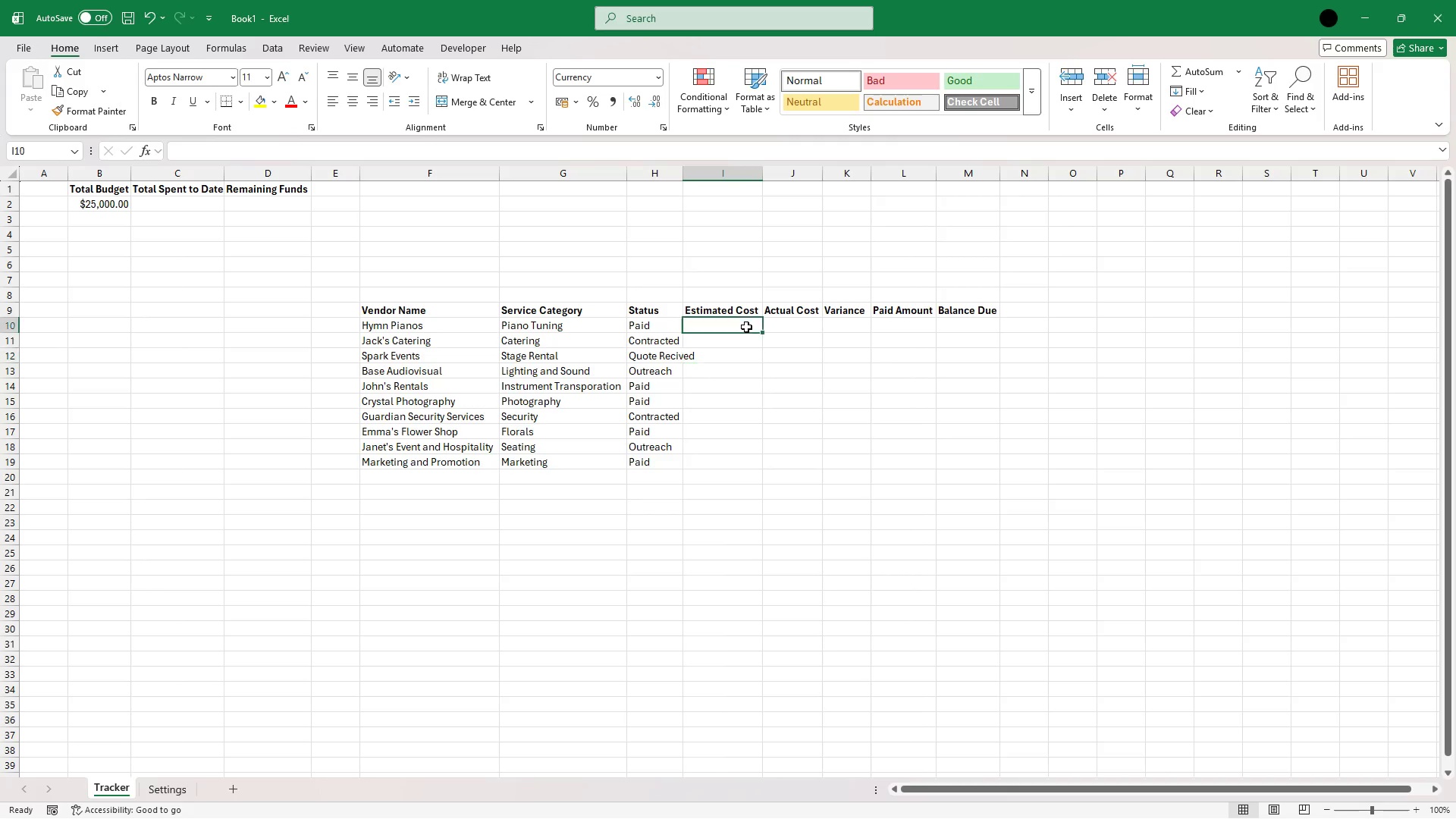 
left_click([746, 327])
 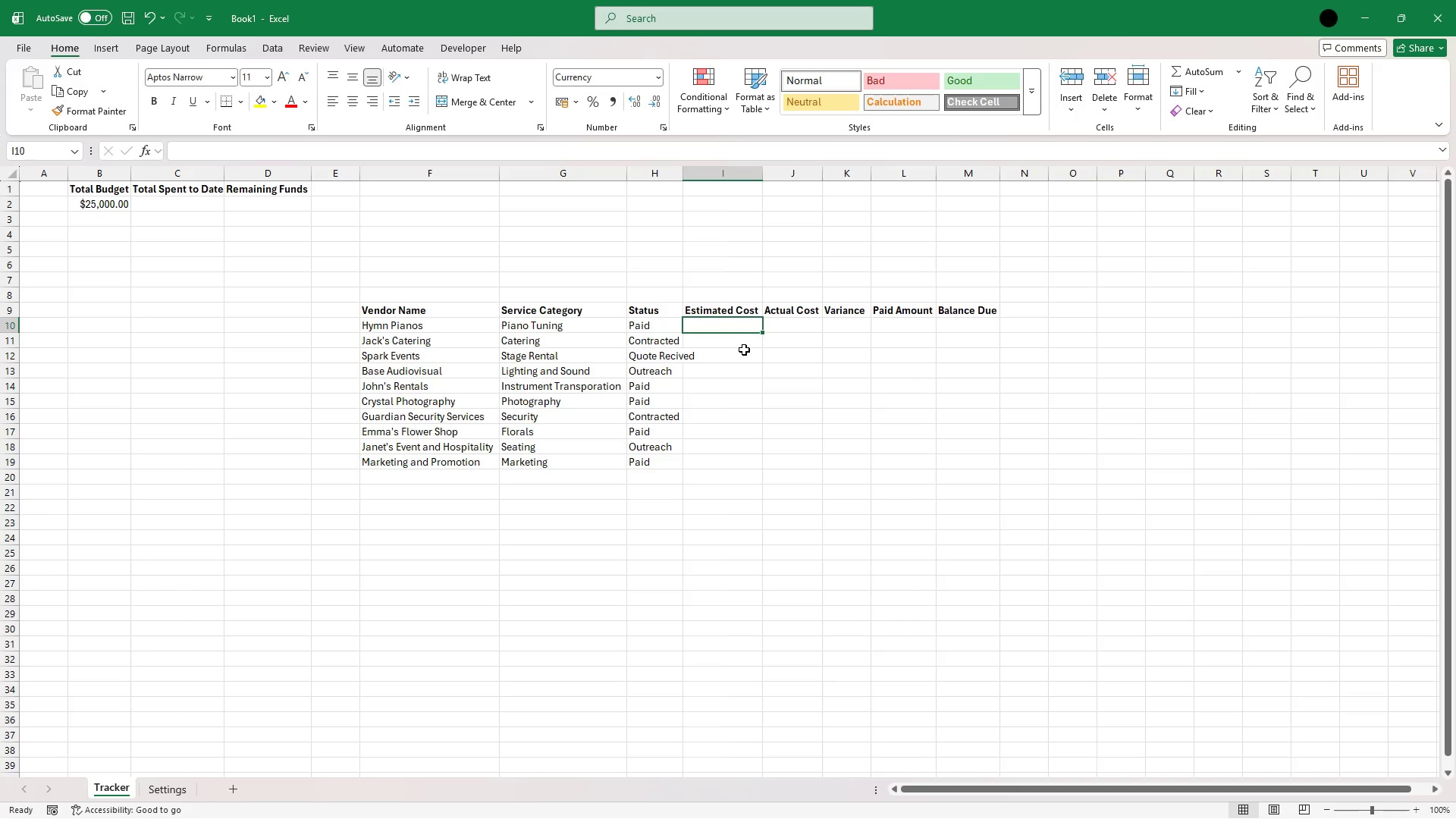 
wait(10.69)
 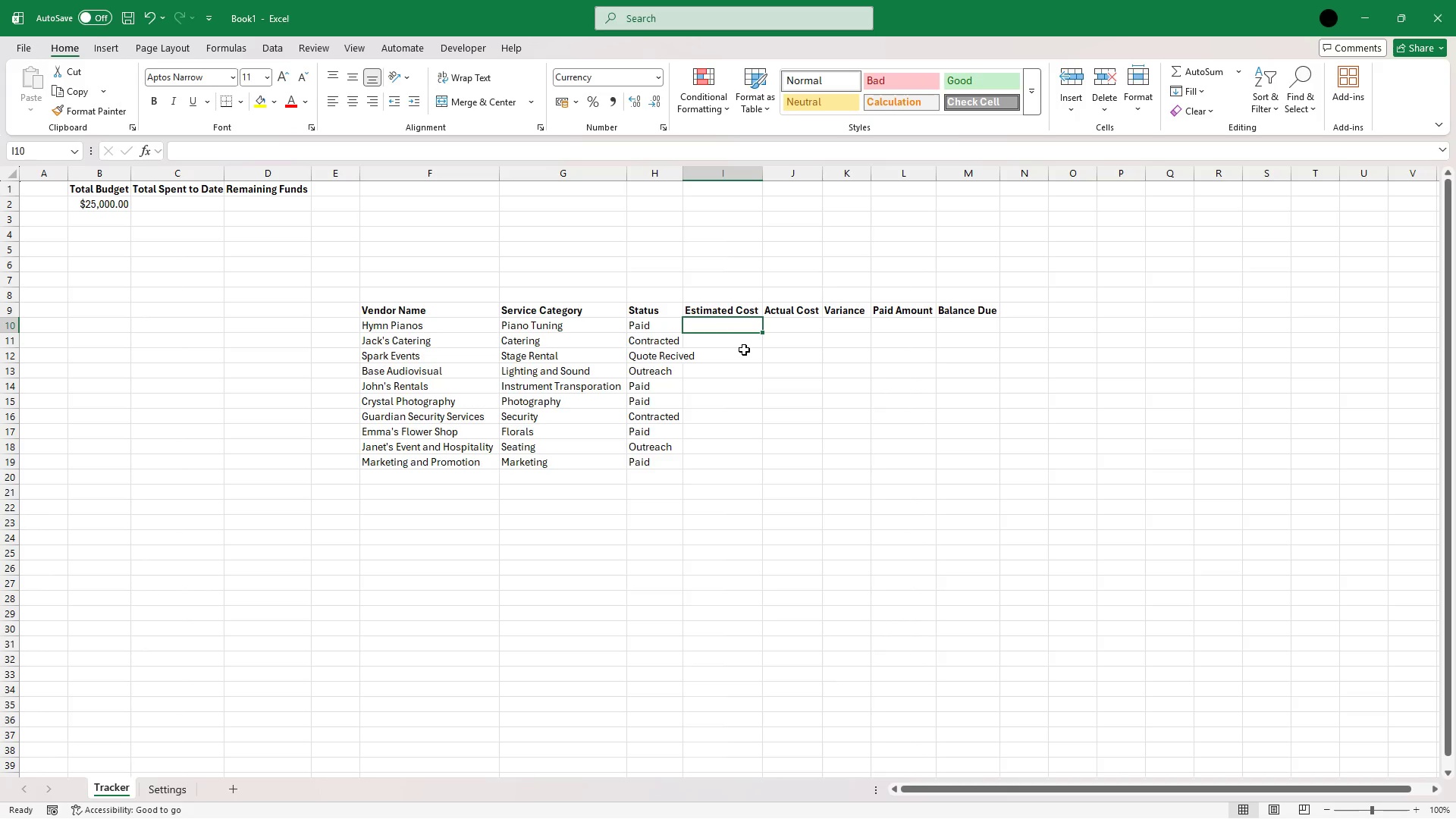 
type(300)
 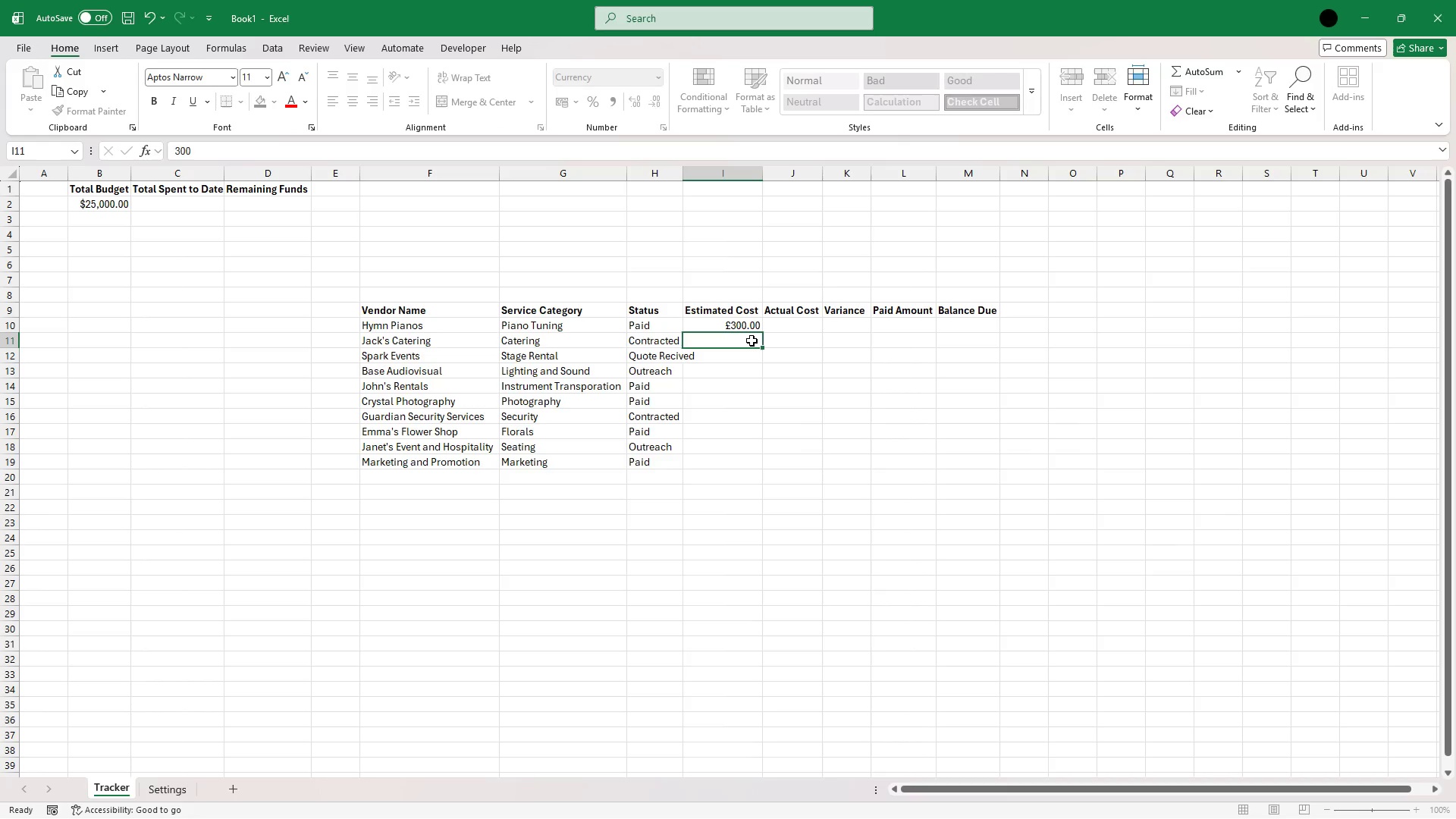 
key(Enter)
 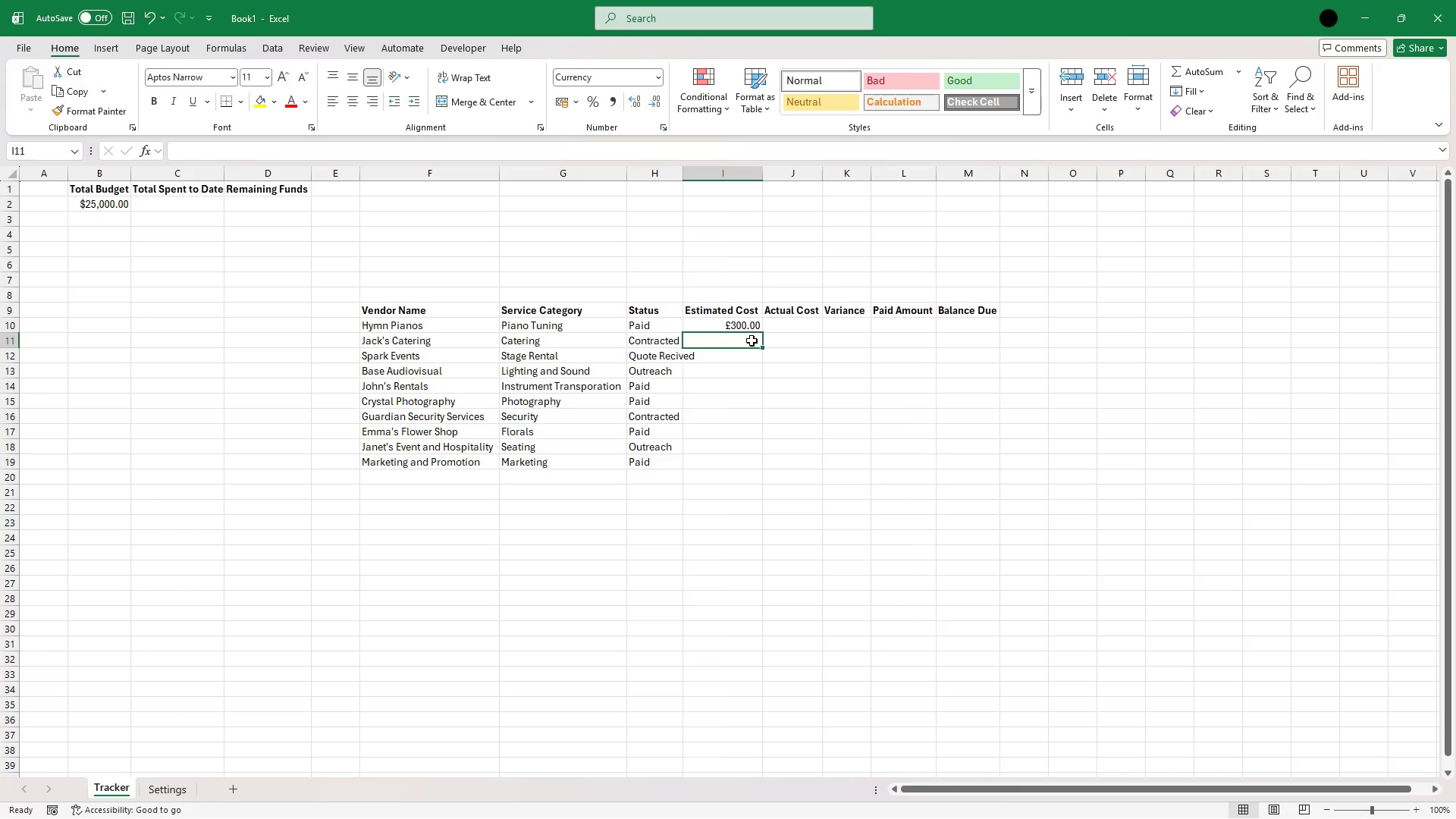 
key(ArrowUp)
 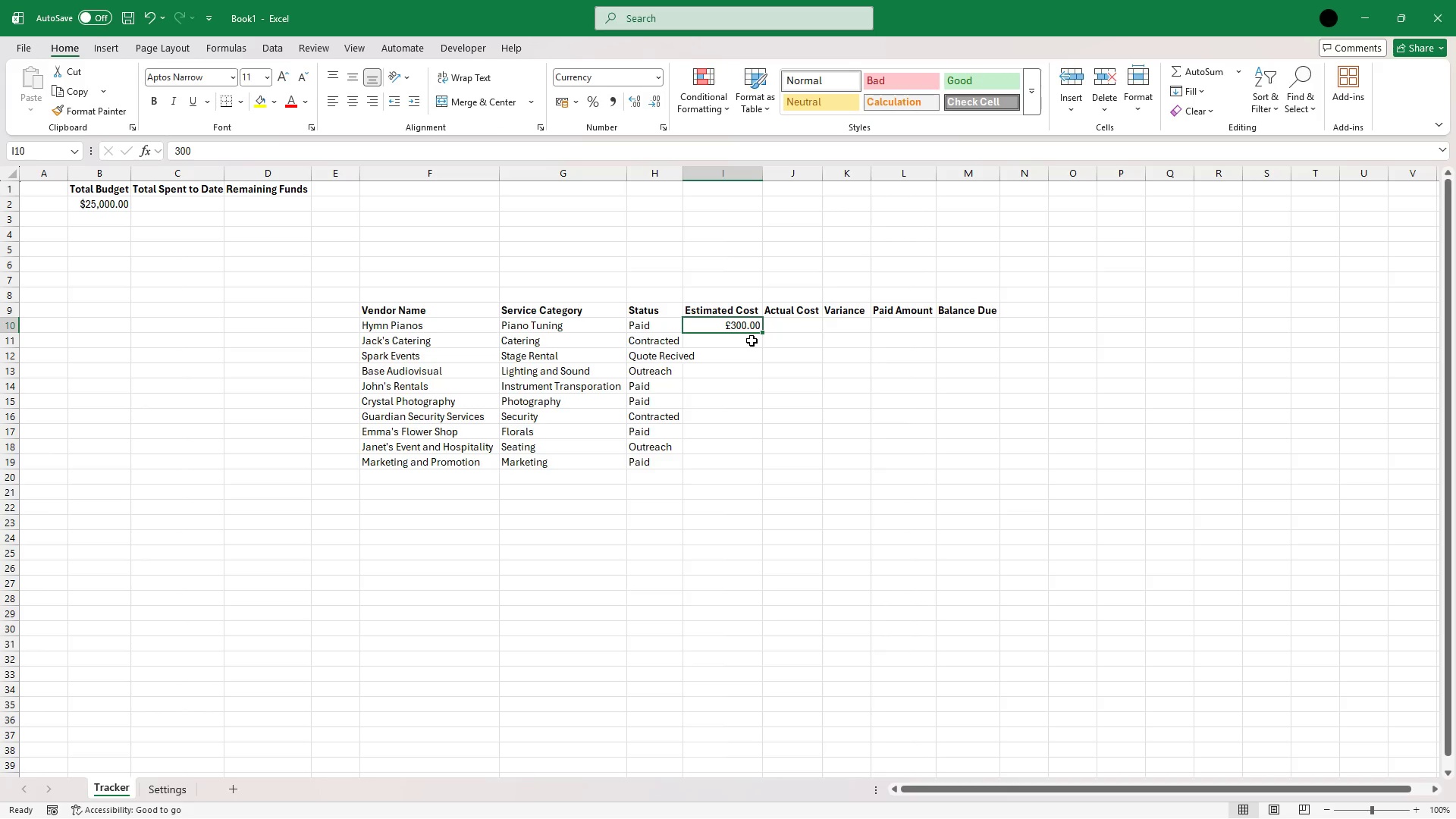 
key(Shift+ArrowRight)
 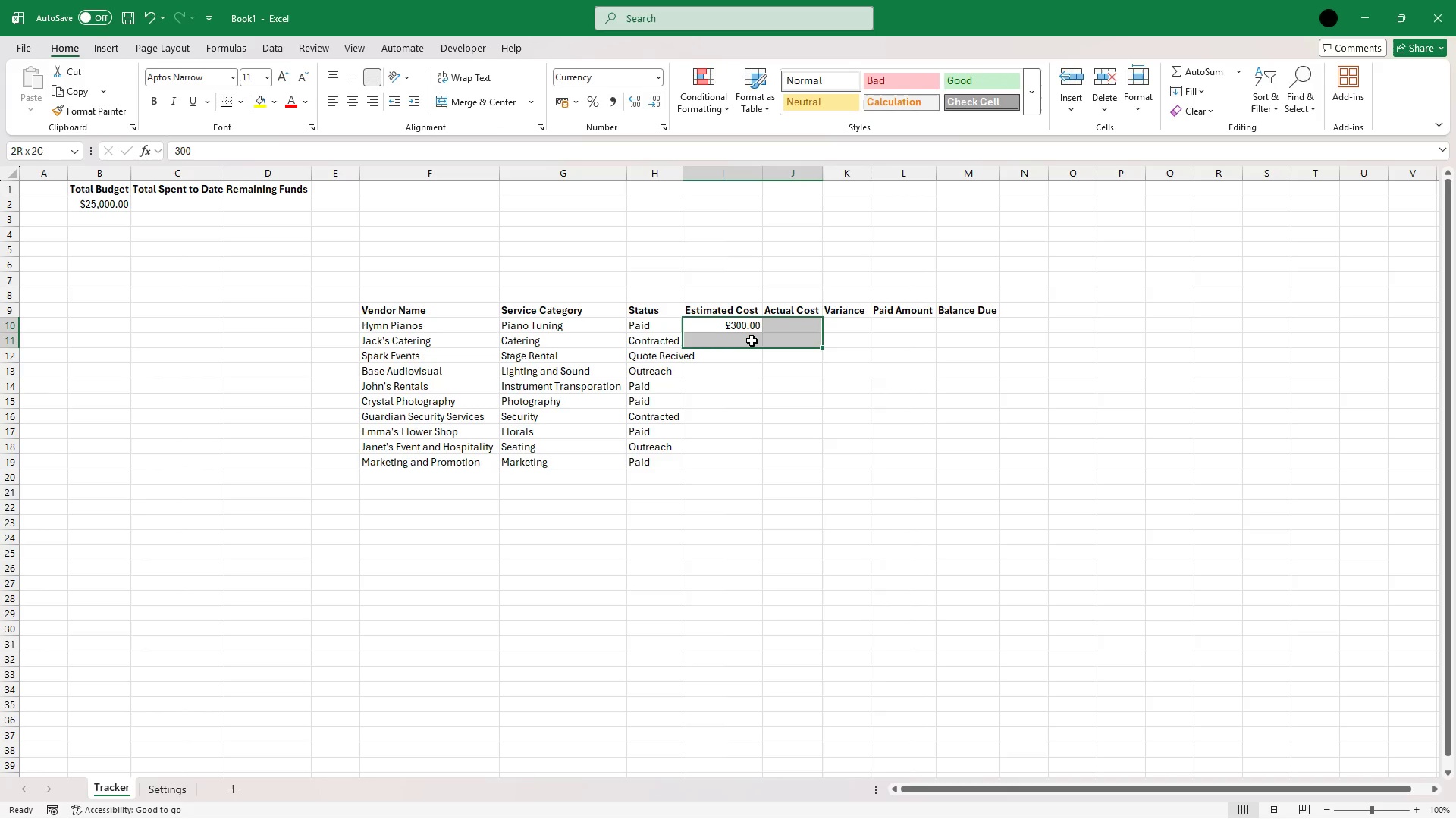 
key(Shift+ArrowDown)
 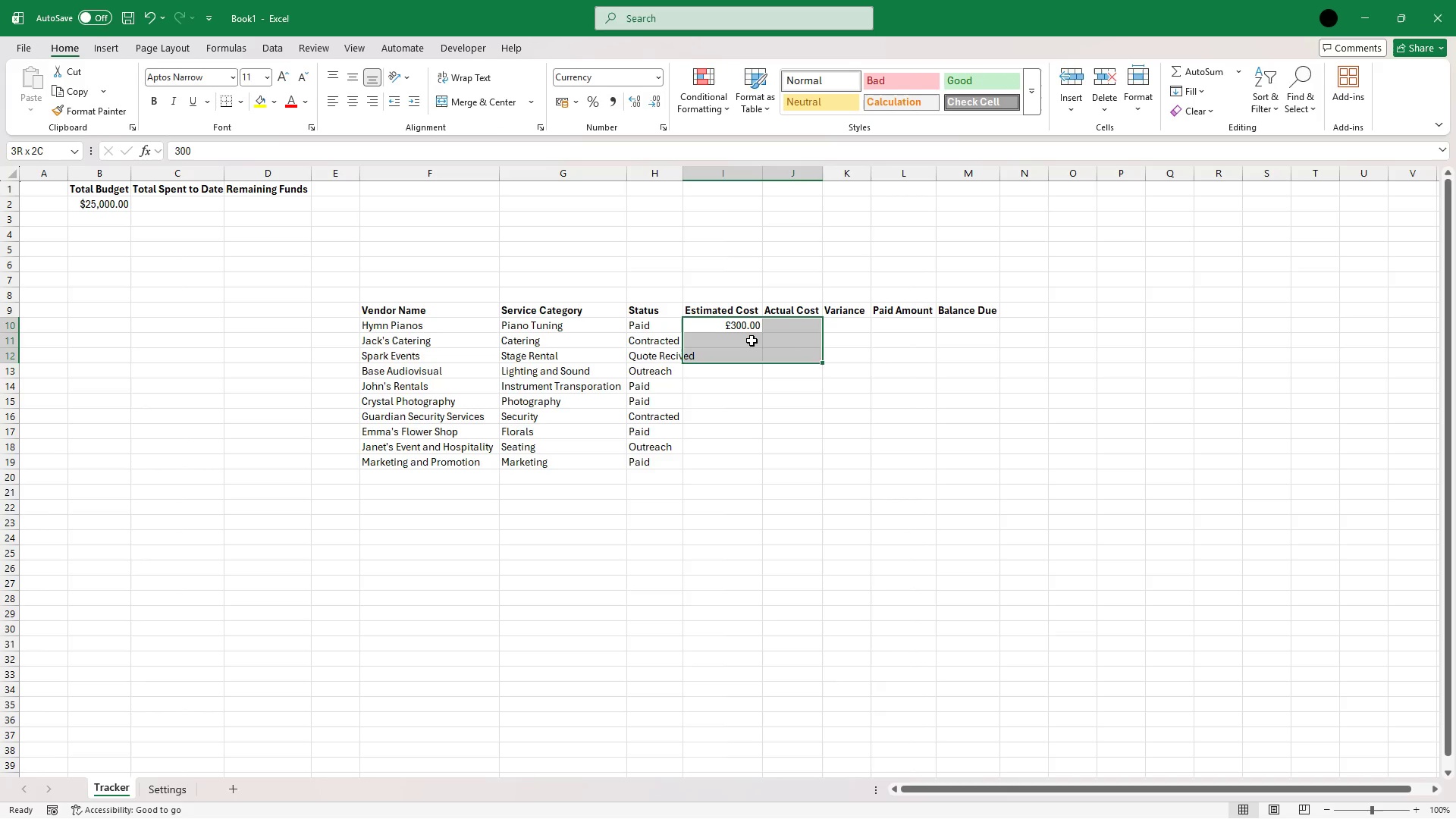 
key(Shift+ArrowDown)
 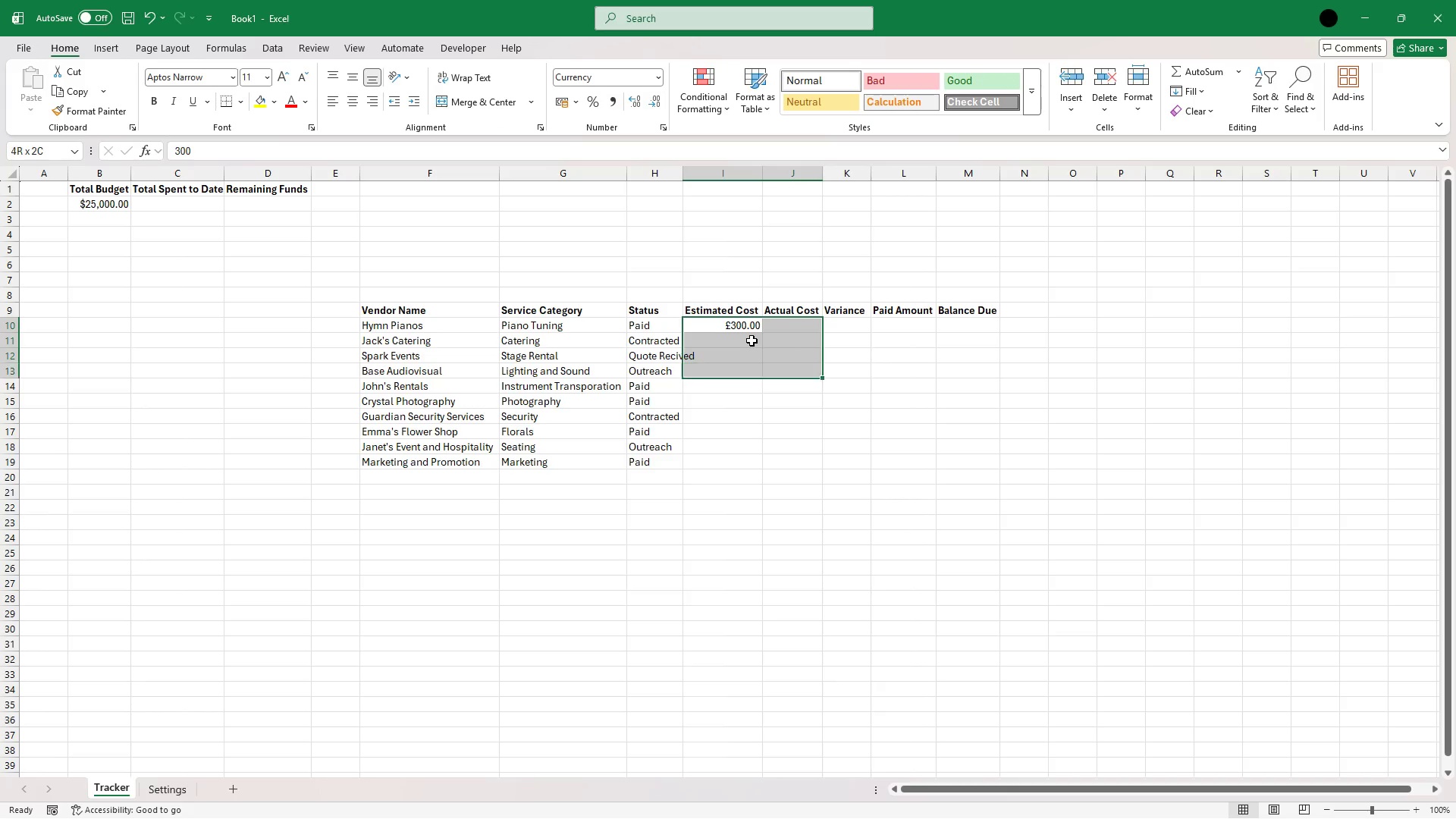 
key(Shift+ArrowDown)
 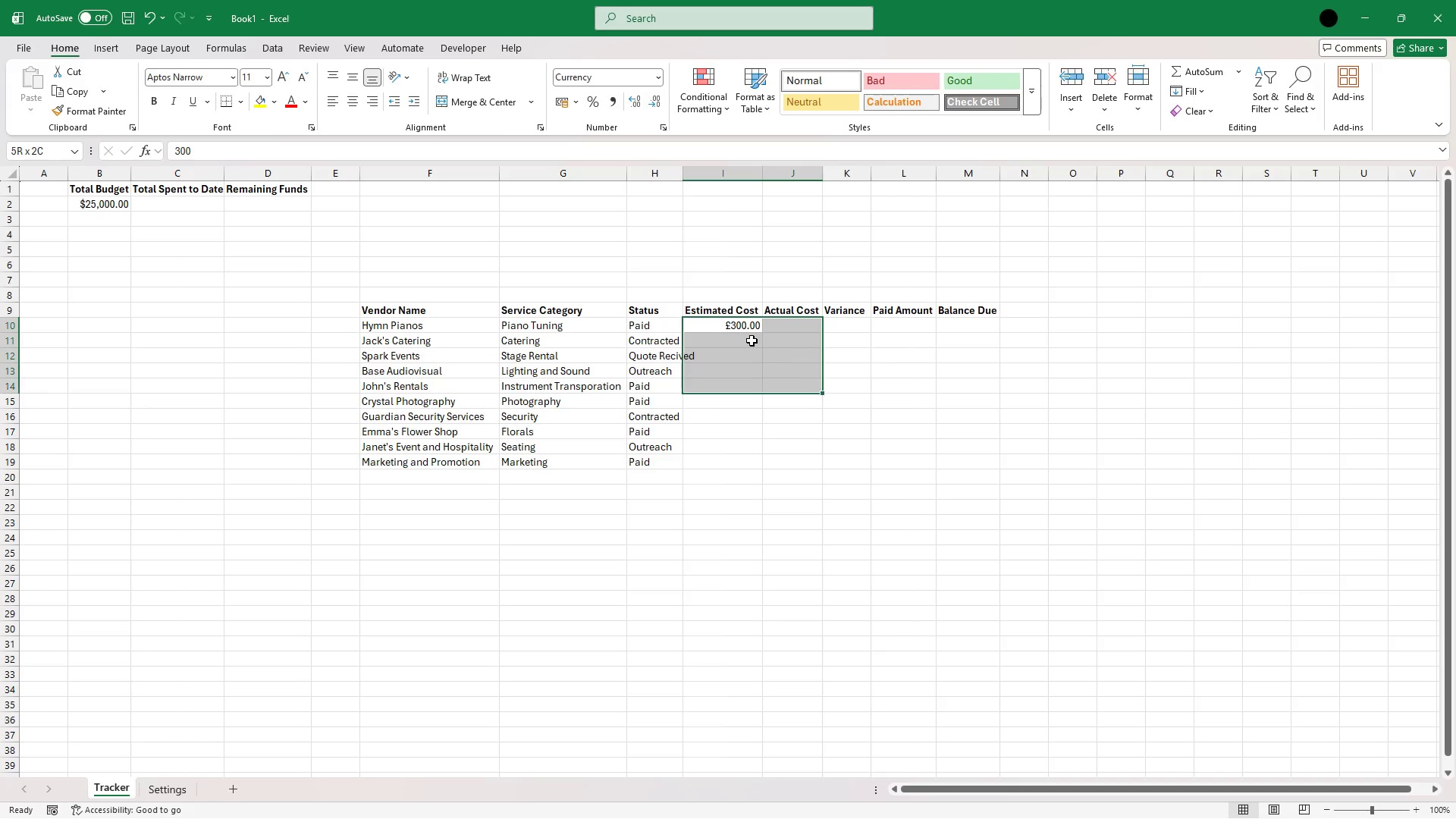 
key(Shift+ArrowDown)
 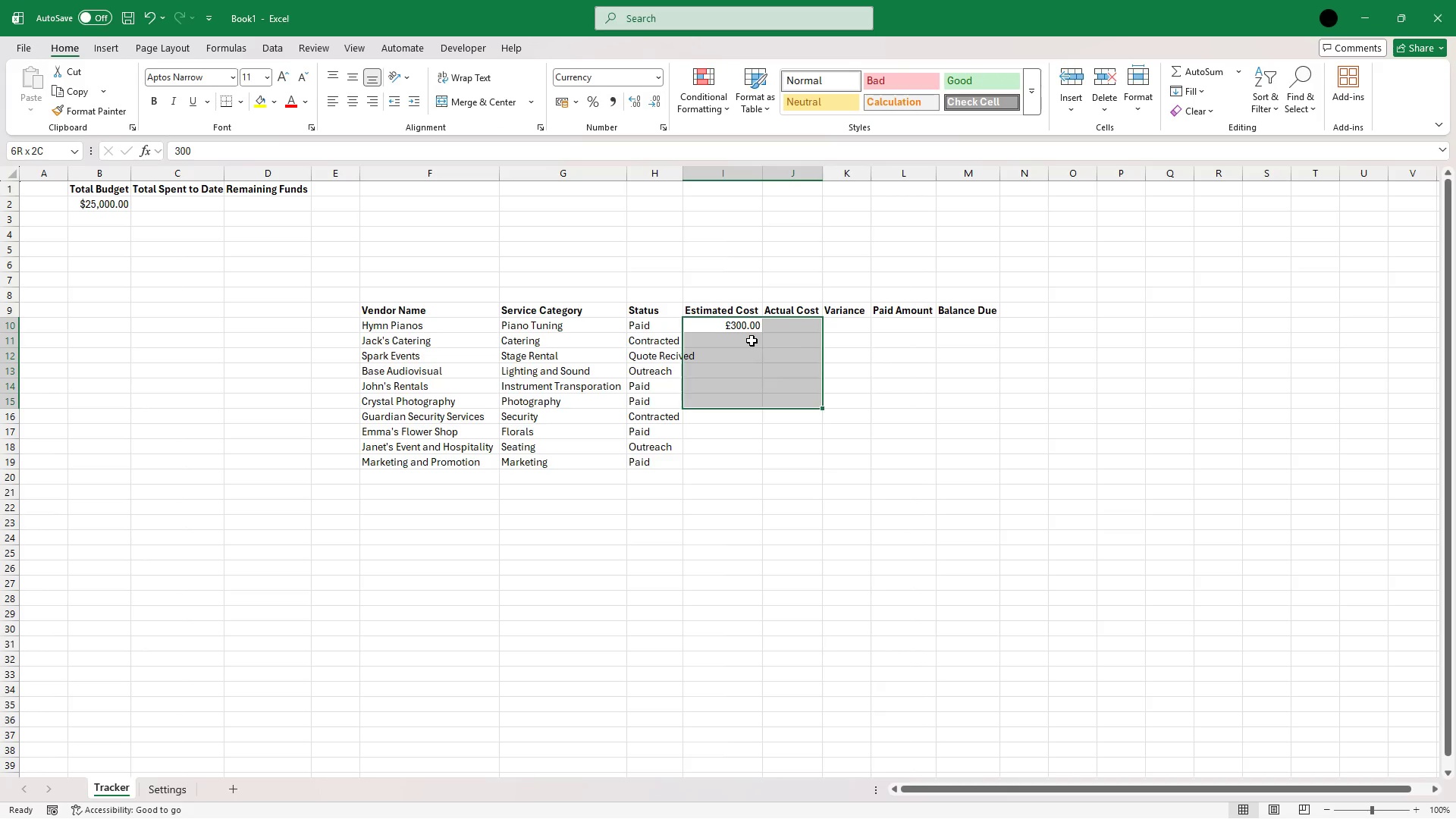 
key(Shift+ArrowDown)
 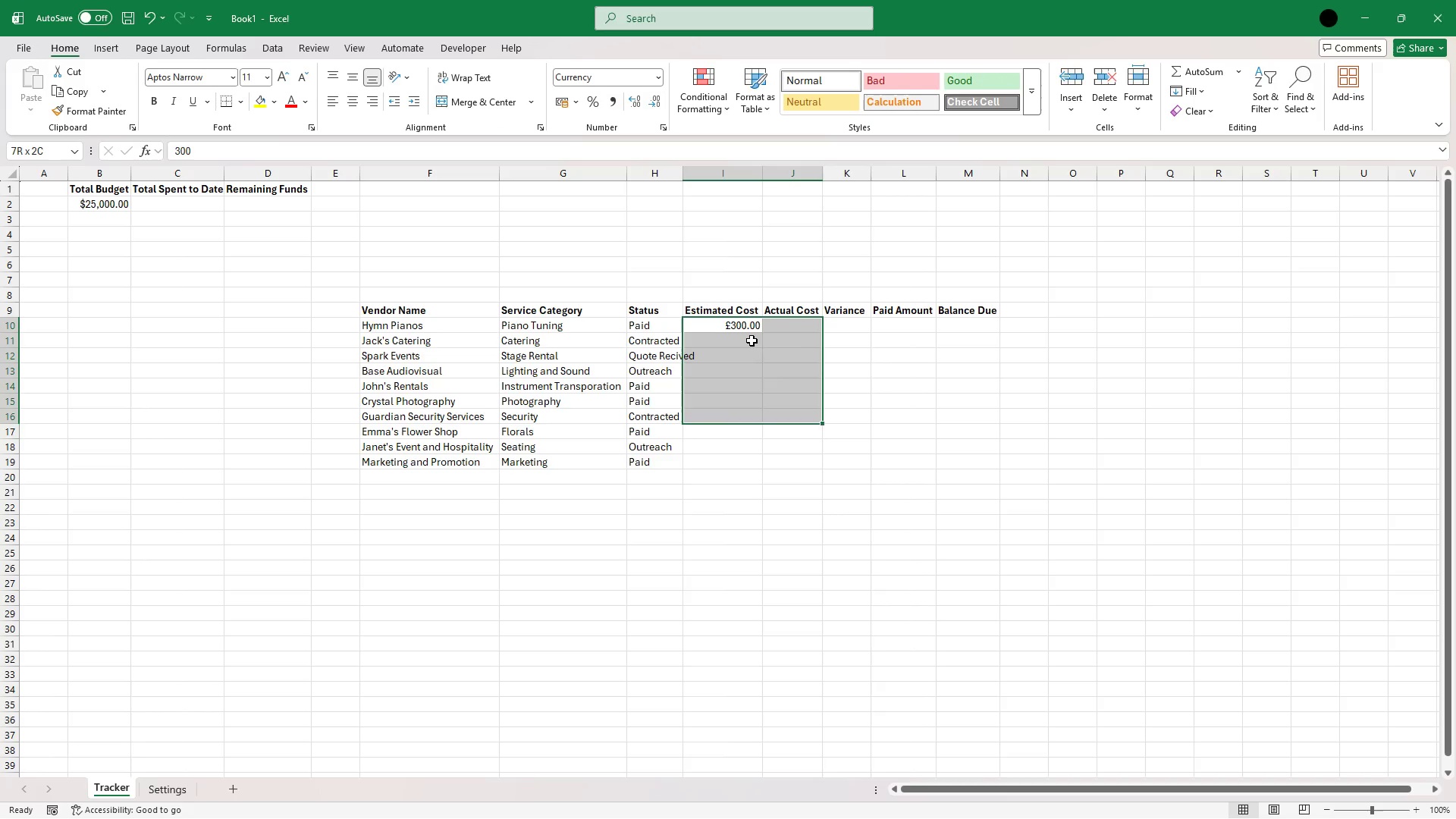 
key(Shift+ArrowDown)
 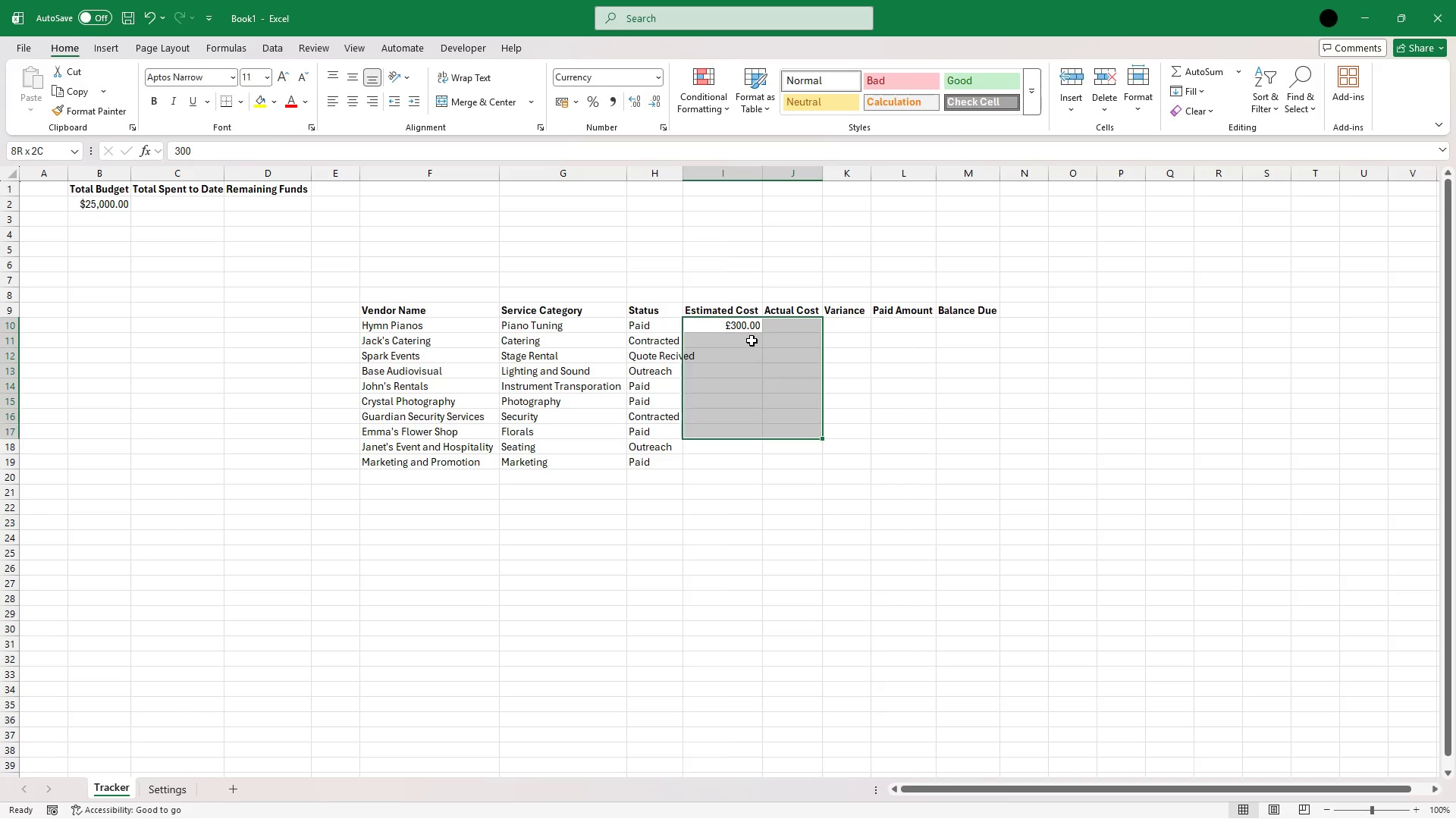 
key(Shift+ArrowDown)
 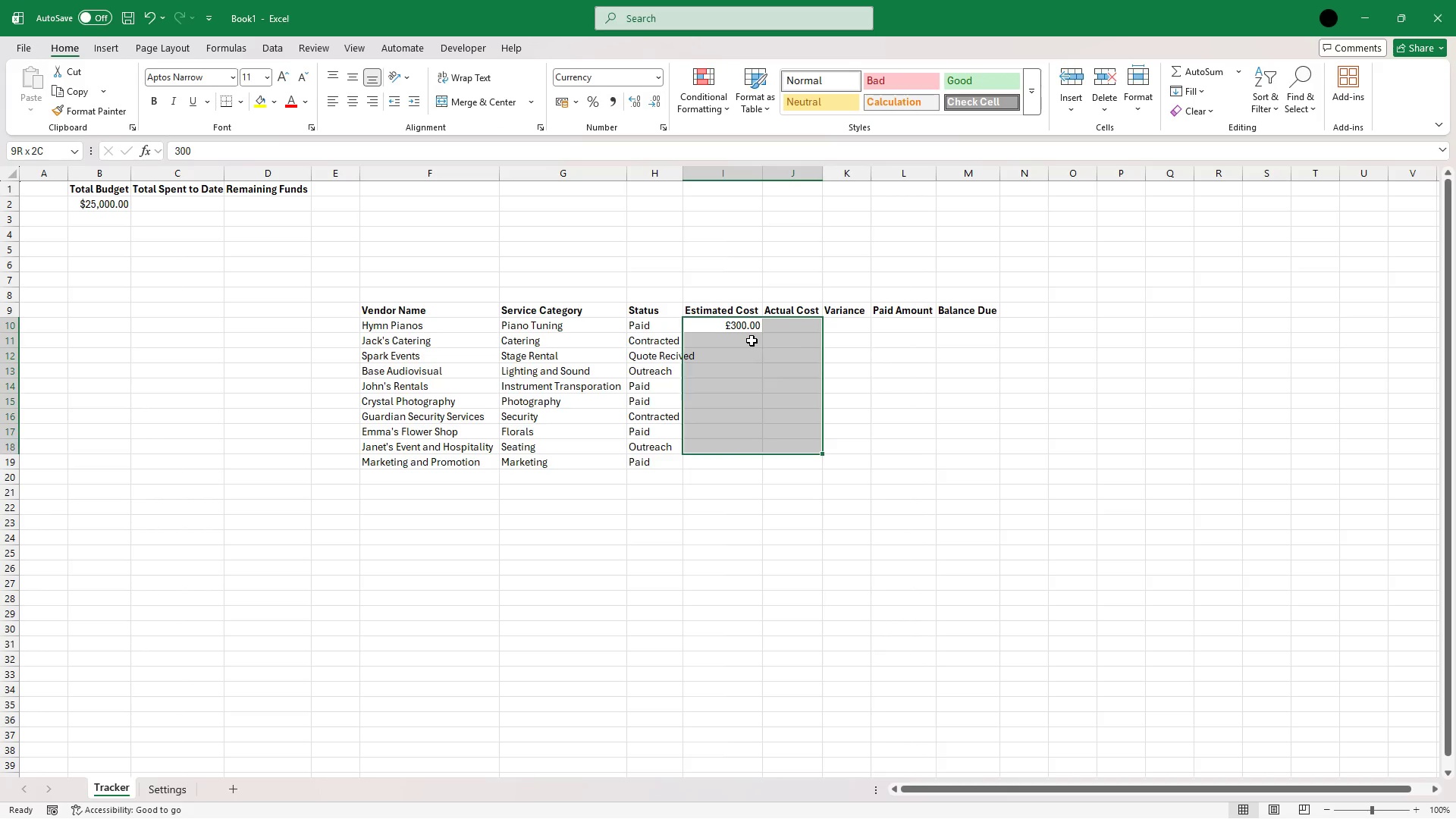 
key(Shift+ArrowDown)
 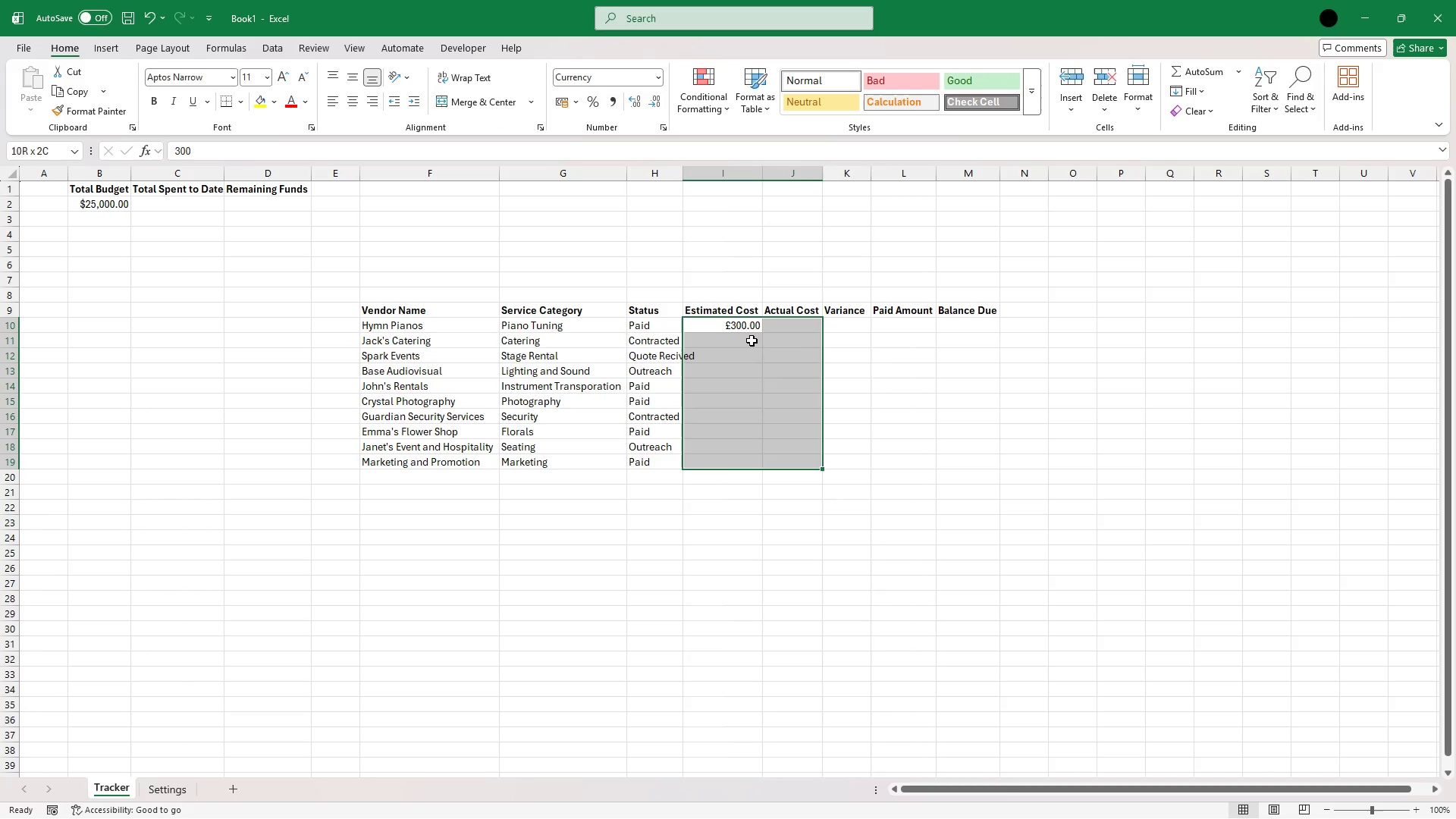 
key(Shift+ArrowDown)
 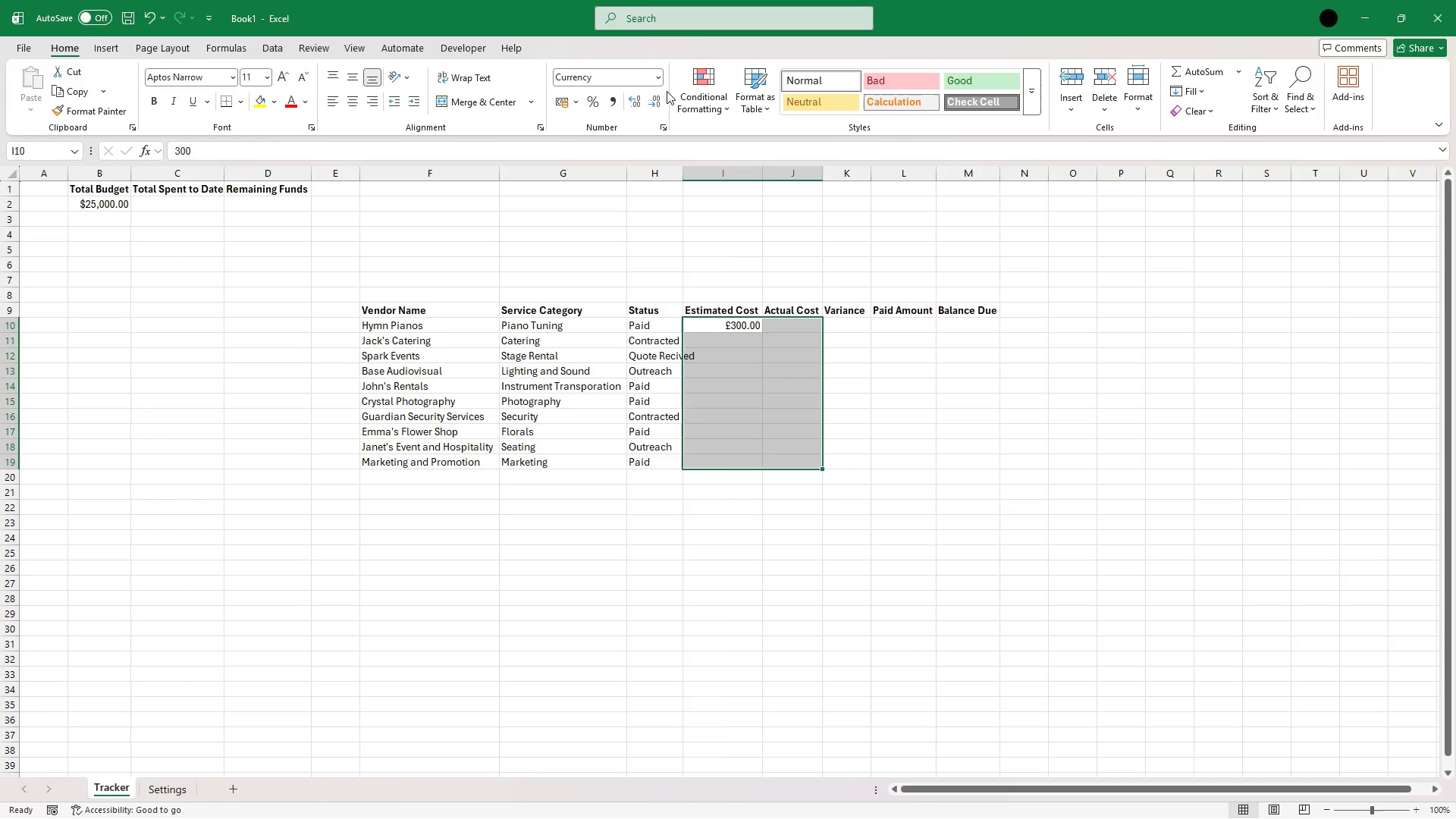 
left_click([661, 80])
 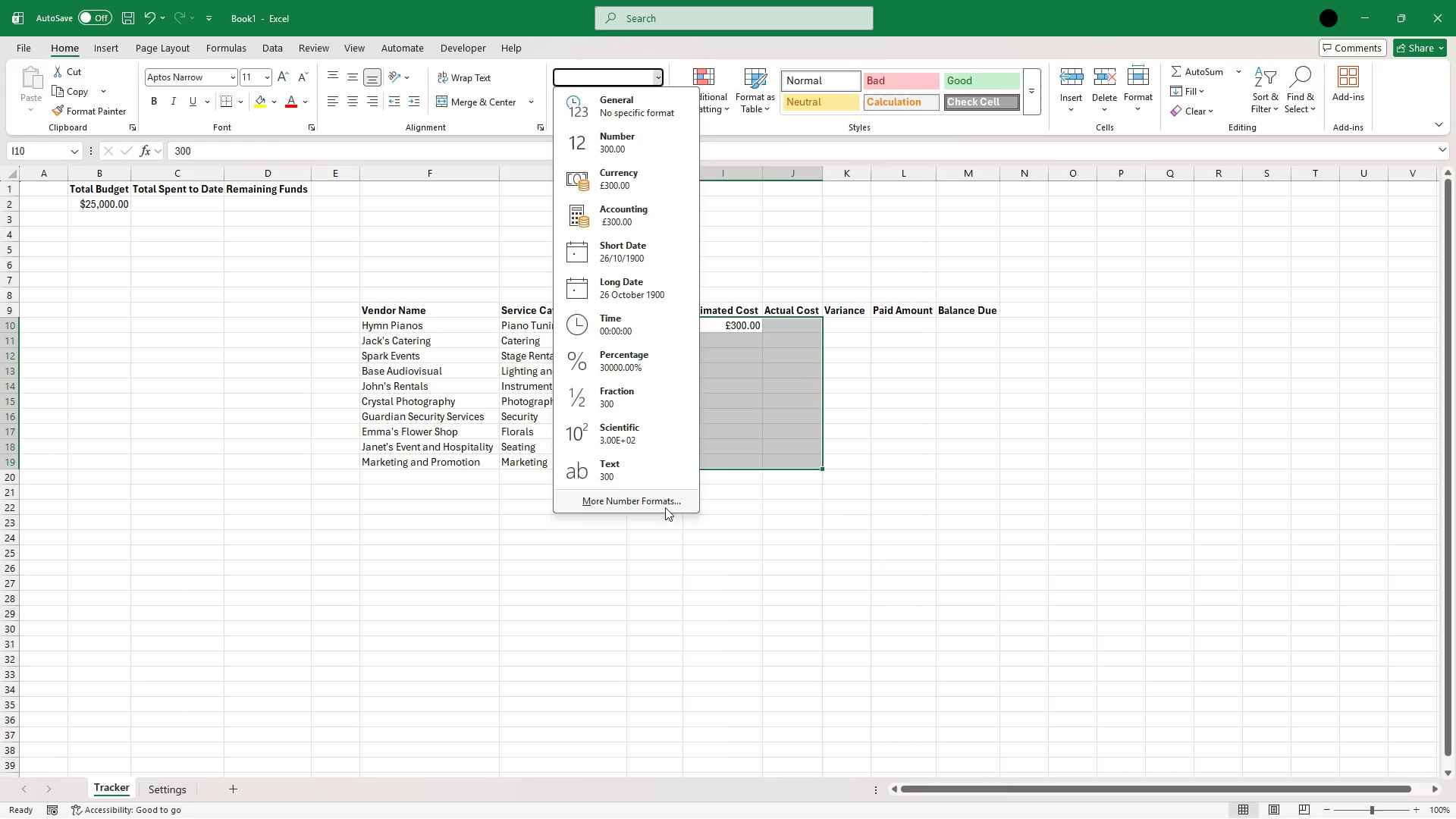 
left_click([665, 507])
 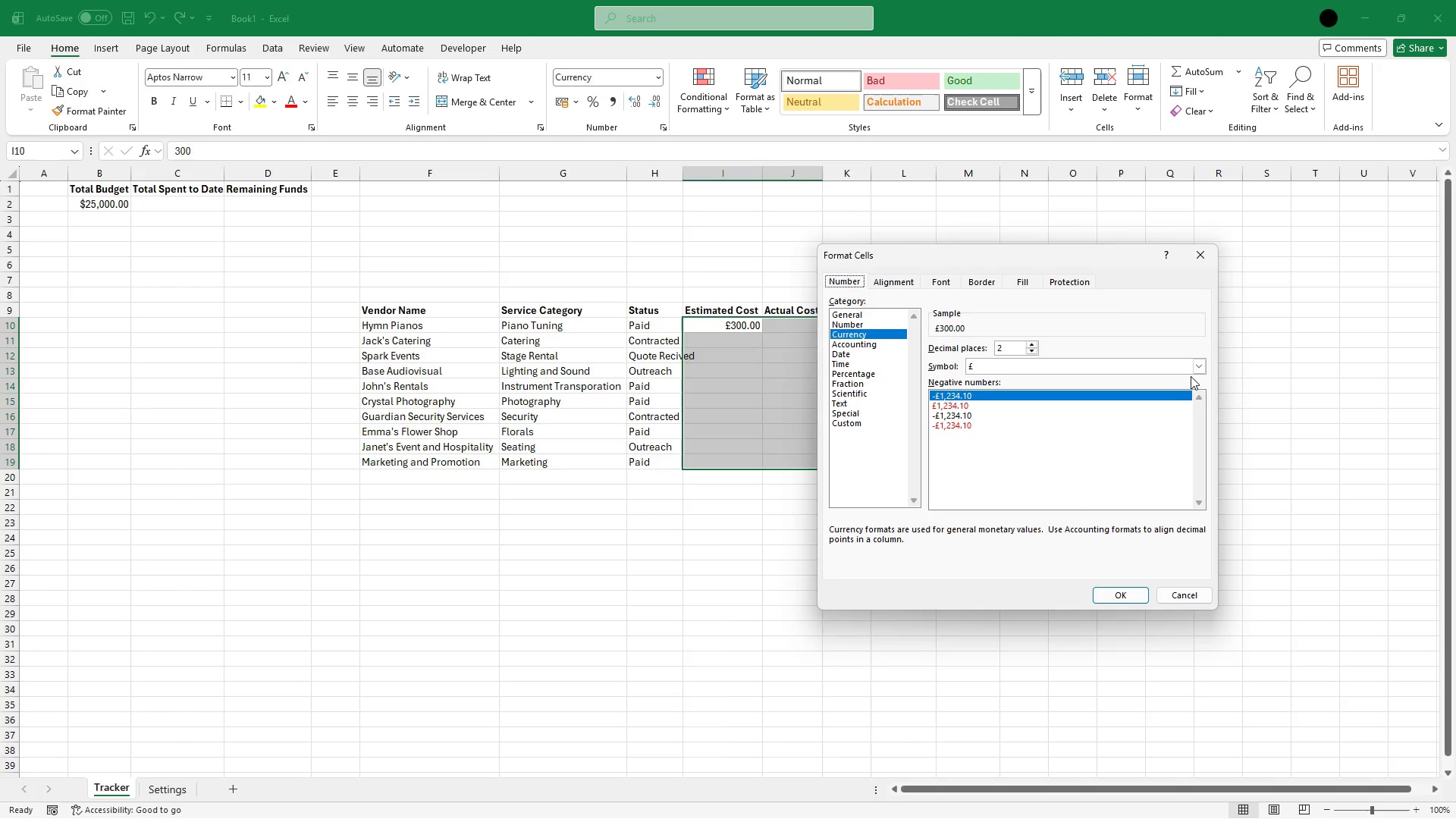 
left_click([1203, 369])
 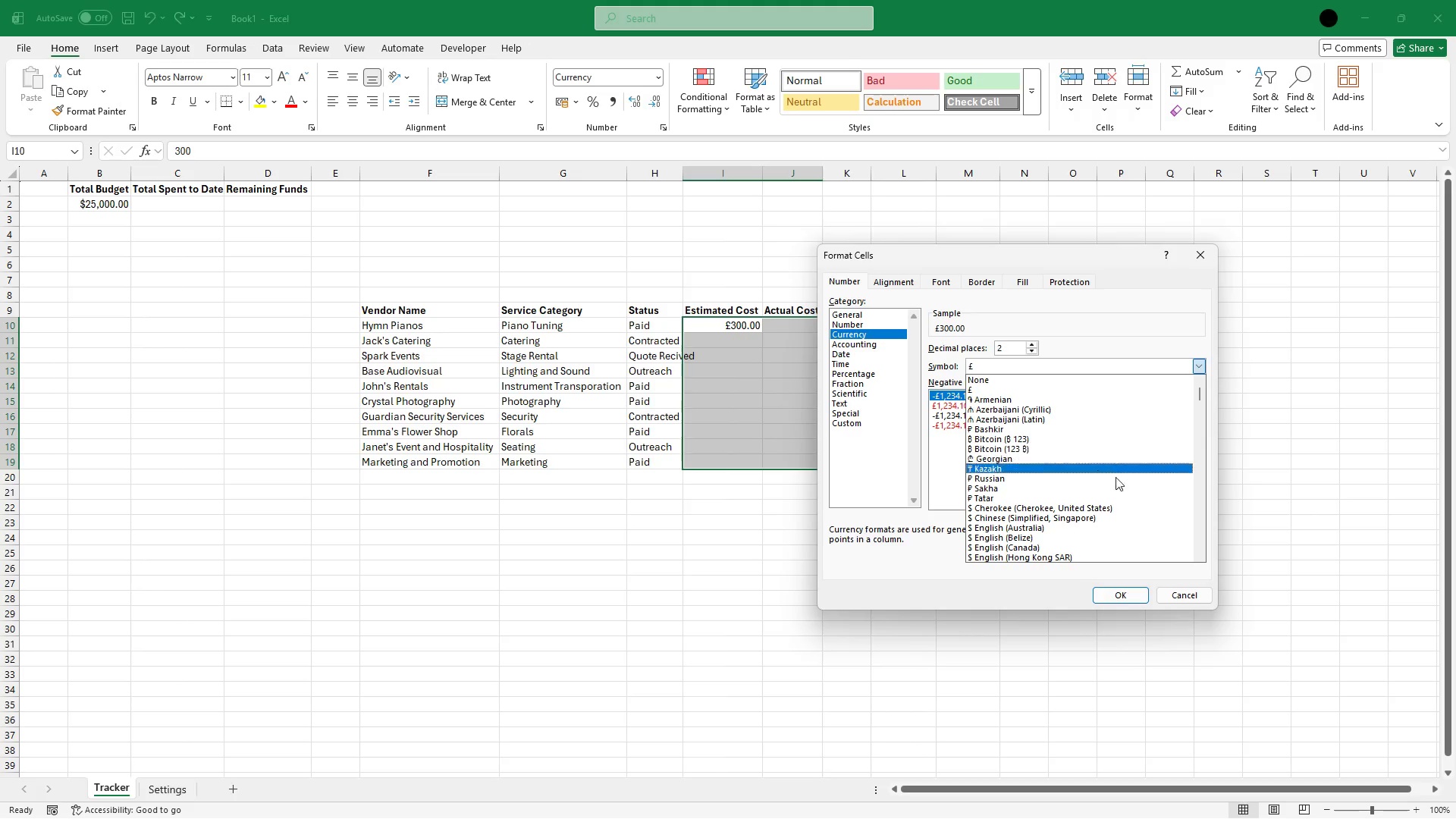 
scroll: coordinate [1092, 538], scroll_direction: down, amount: 5.0
 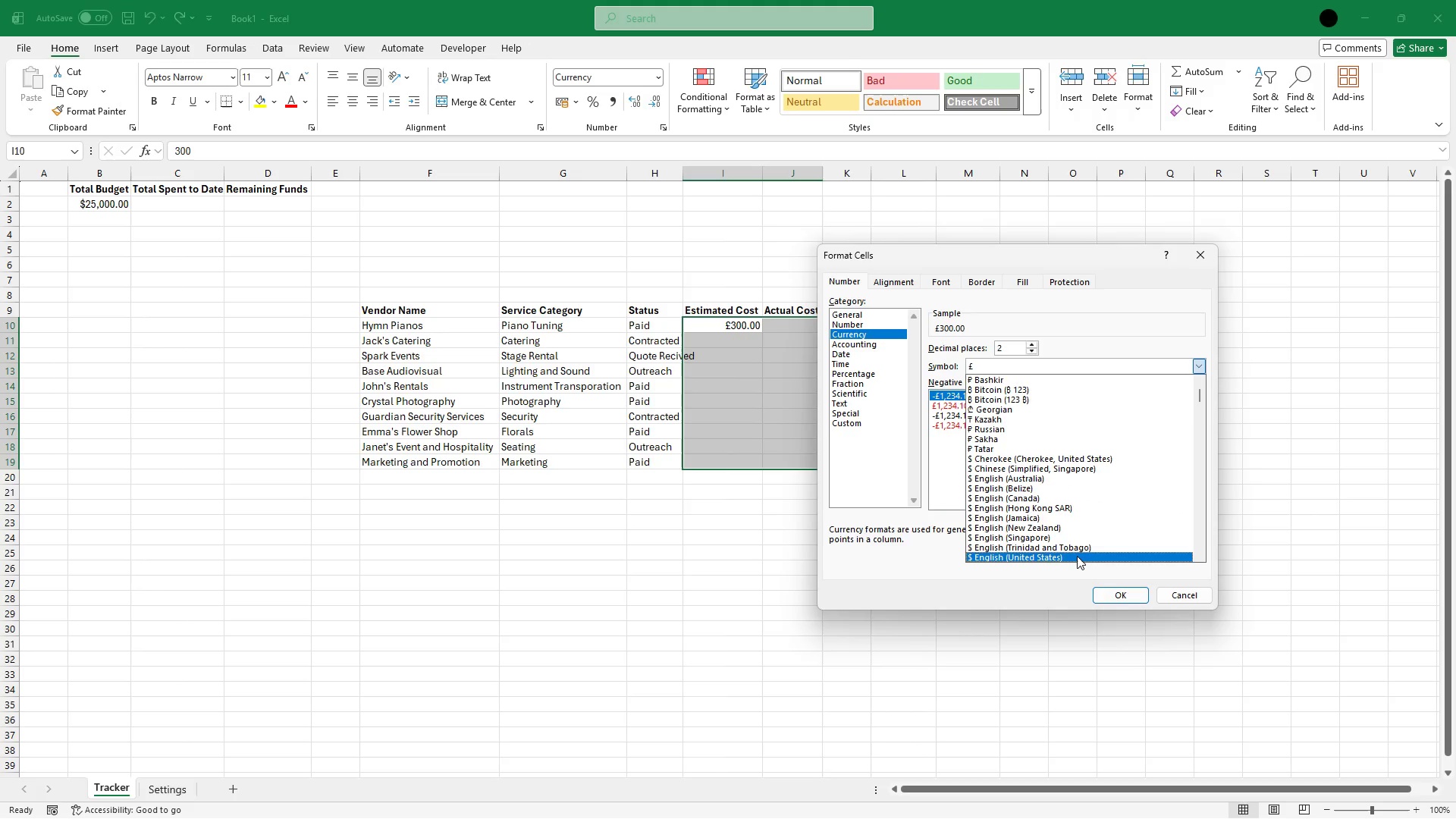 
left_click([1077, 556])
 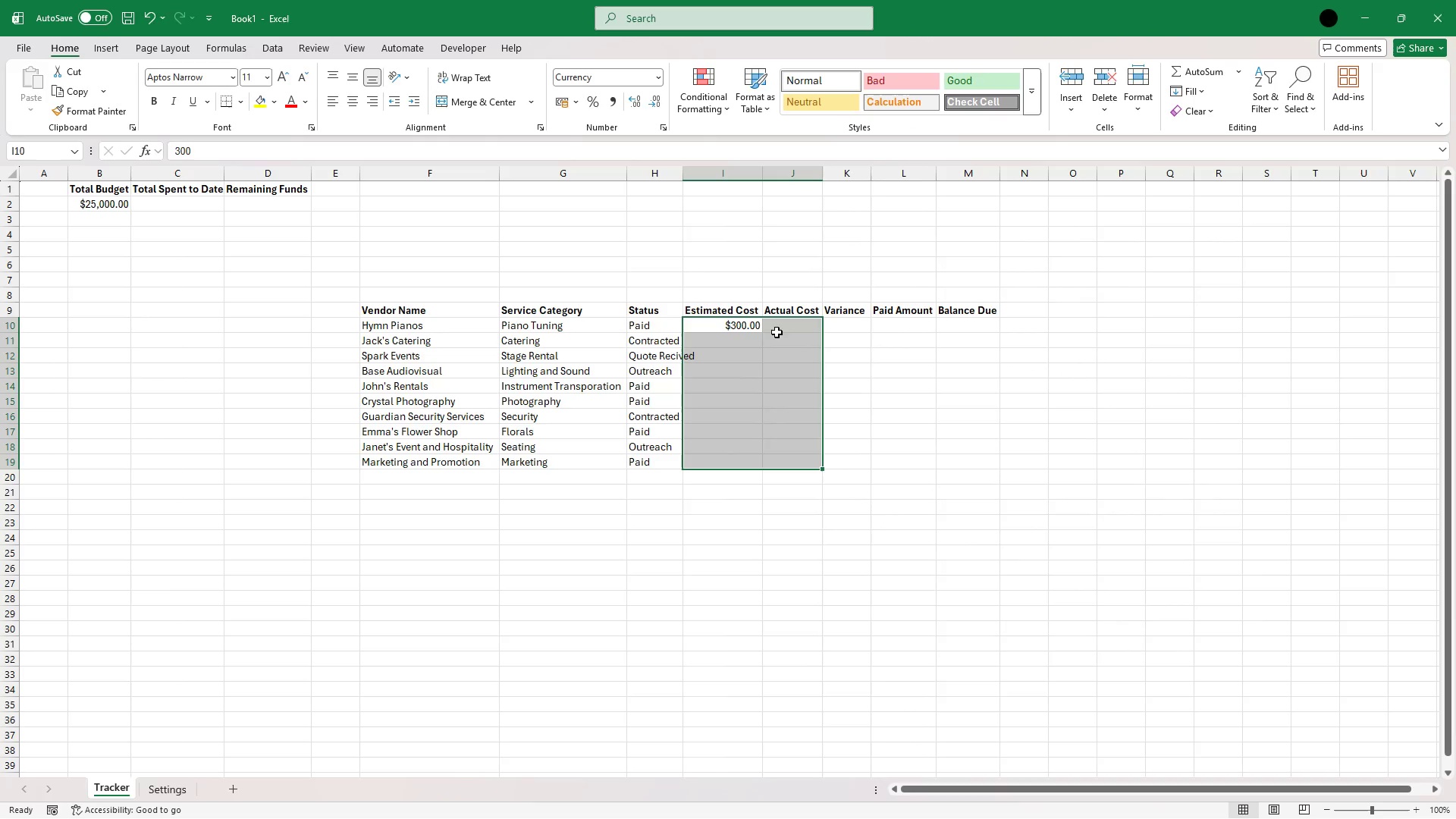 
left_click([736, 340])
 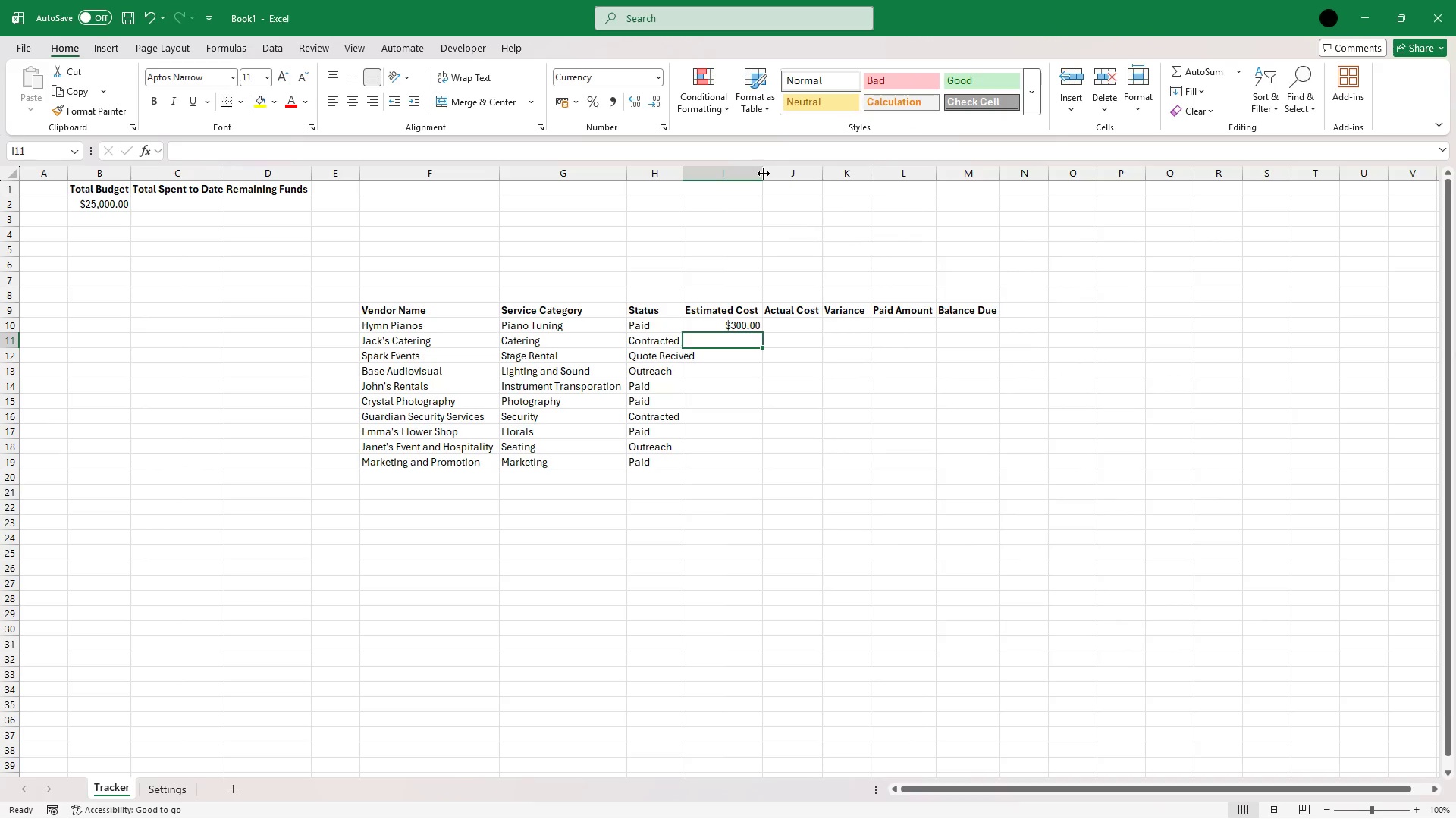 
double_click([764, 174])
 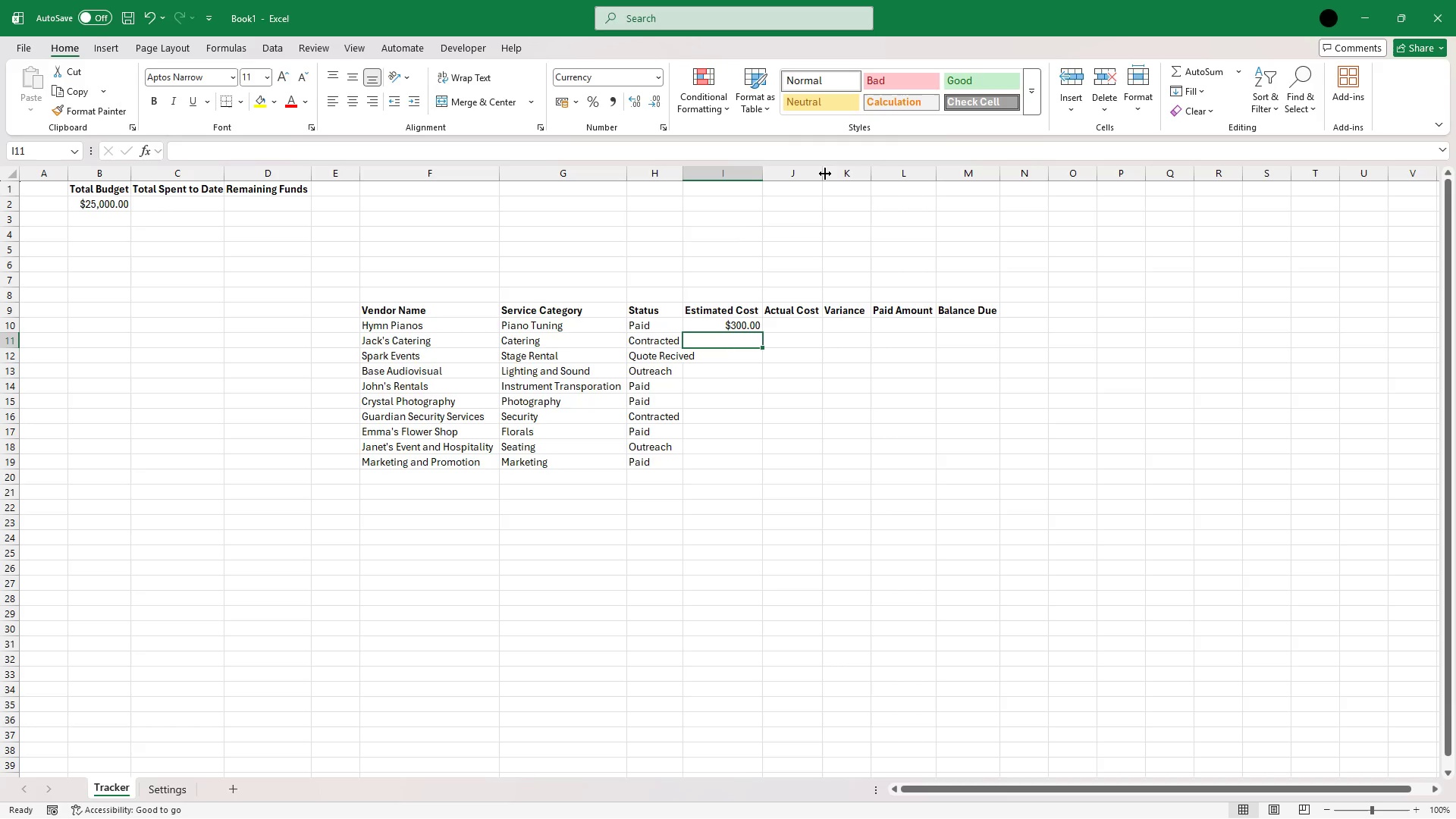 
double_click([825, 173])
 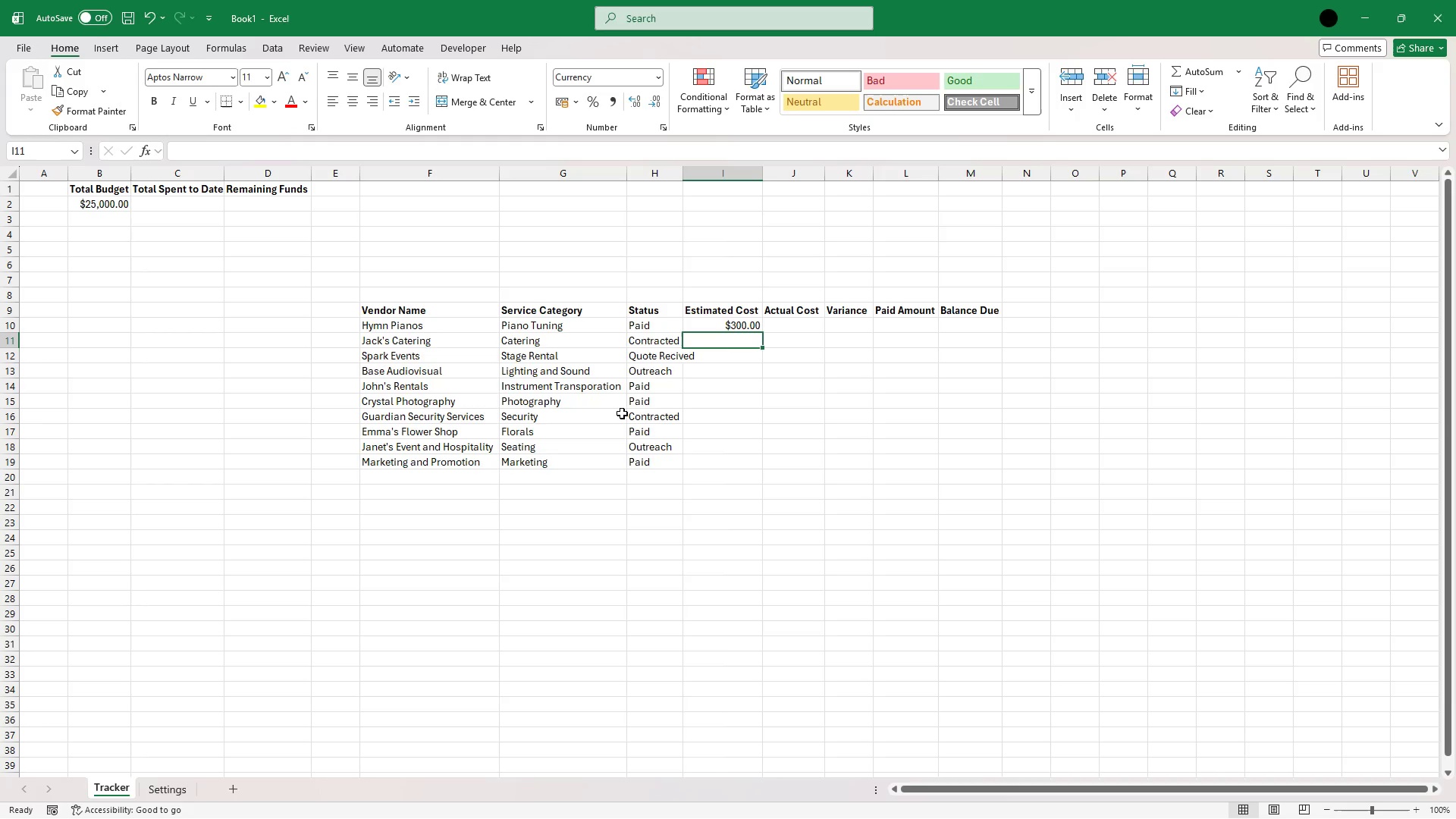 
wait(52.59)
 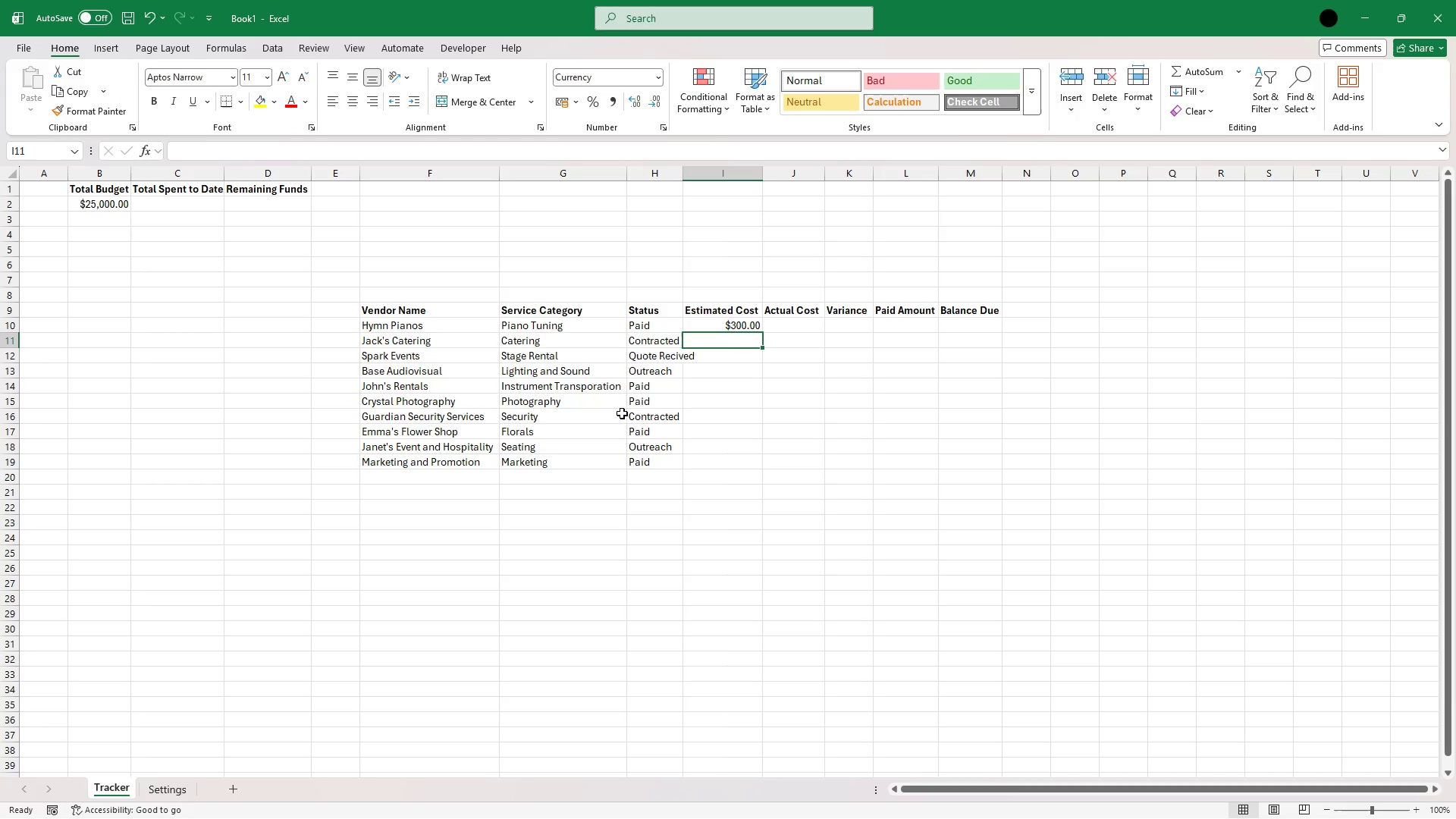 
left_click([737, 374])
 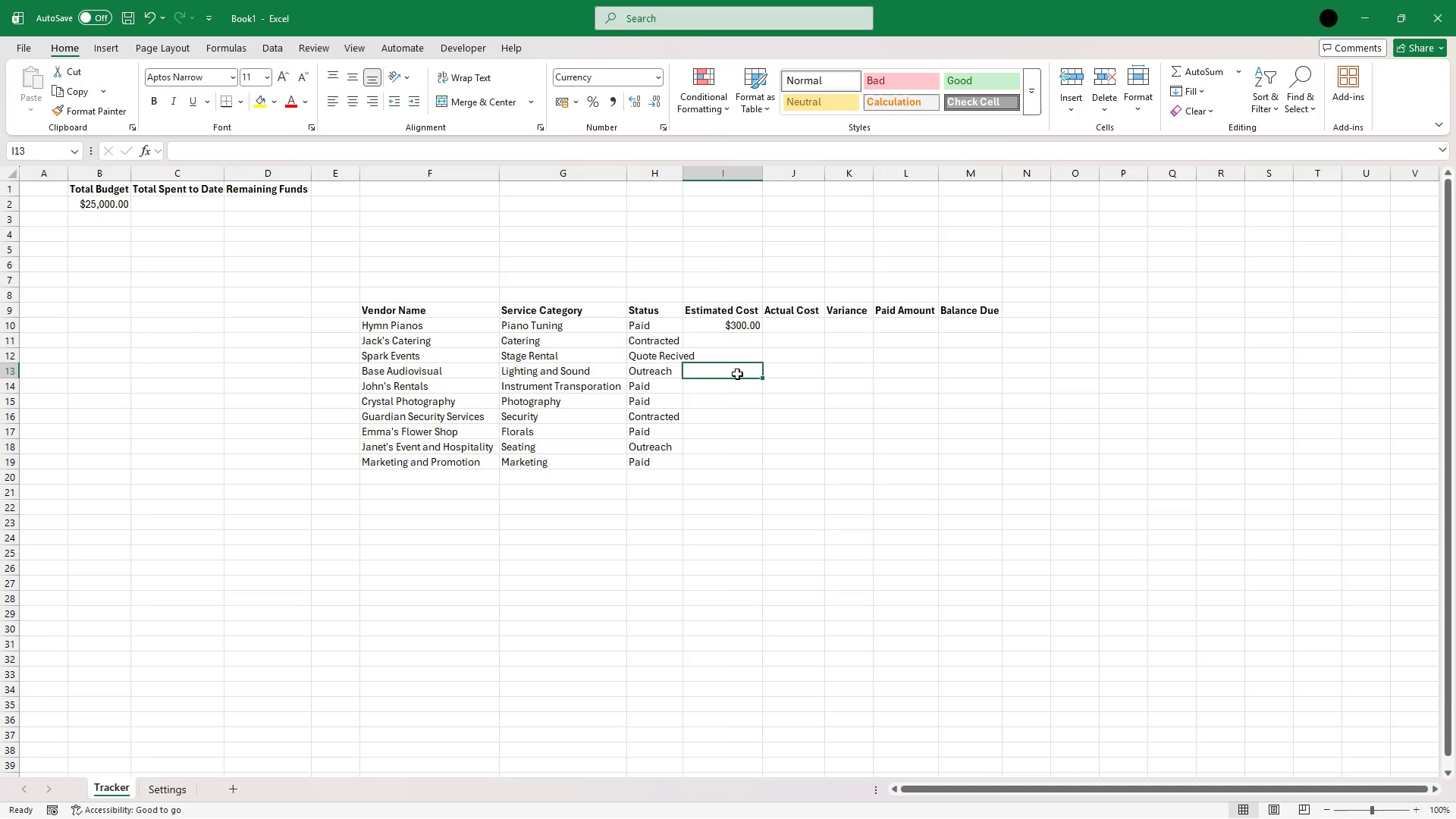 
wait(8.41)
 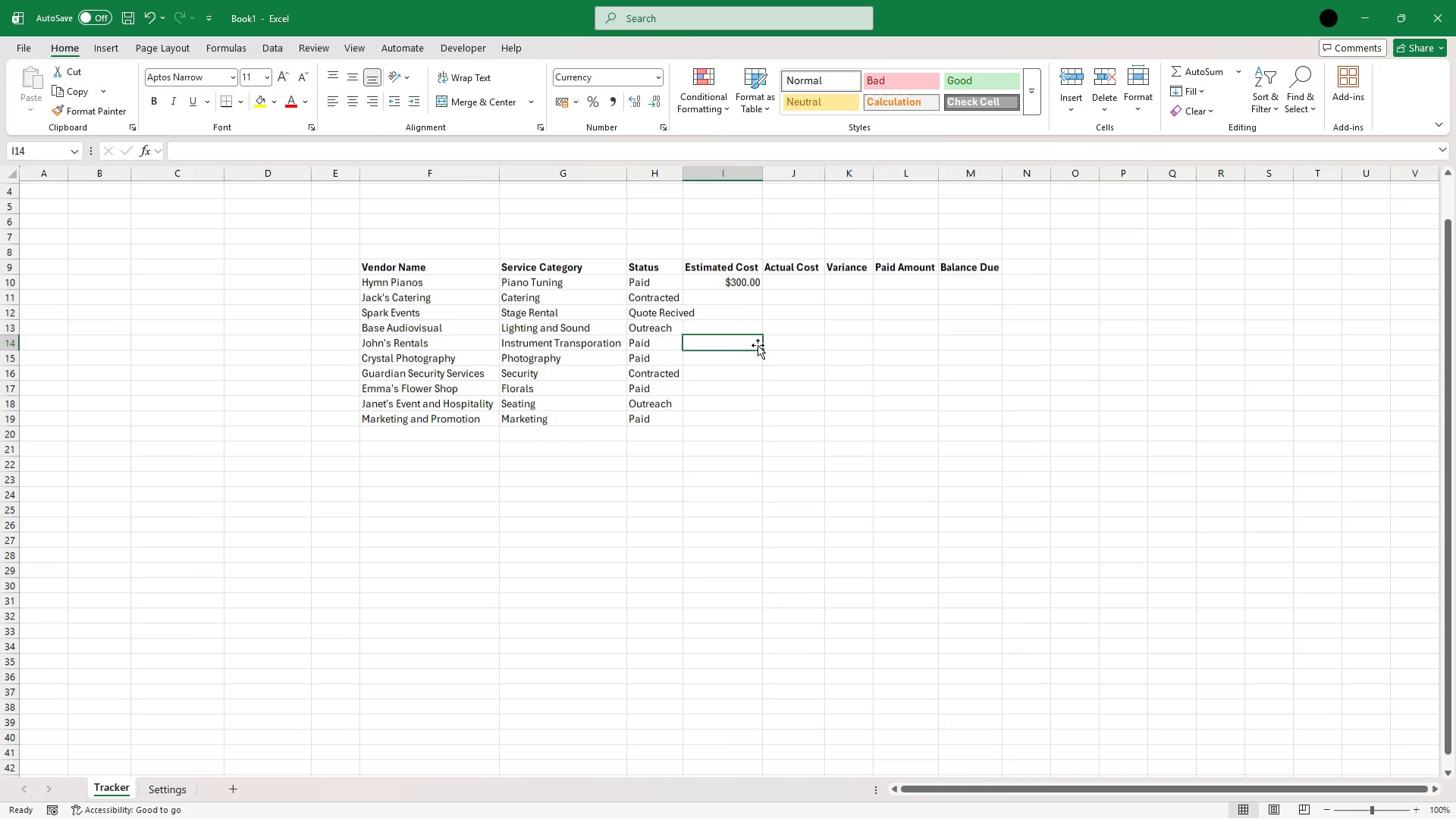 
left_click([758, 345])
 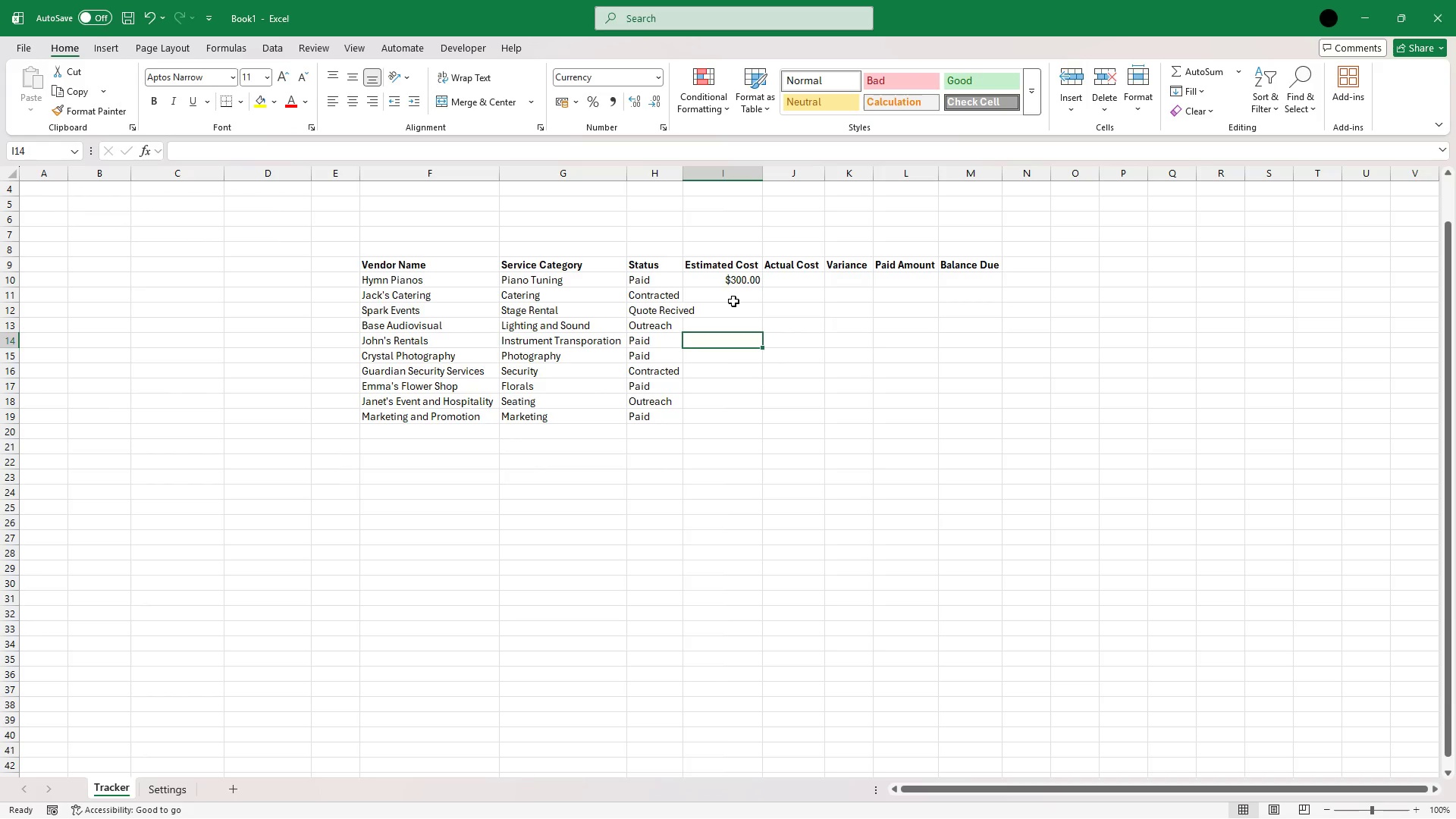 
scroll: coordinate [758, 345], scroll_direction: down, amount: 1.0
 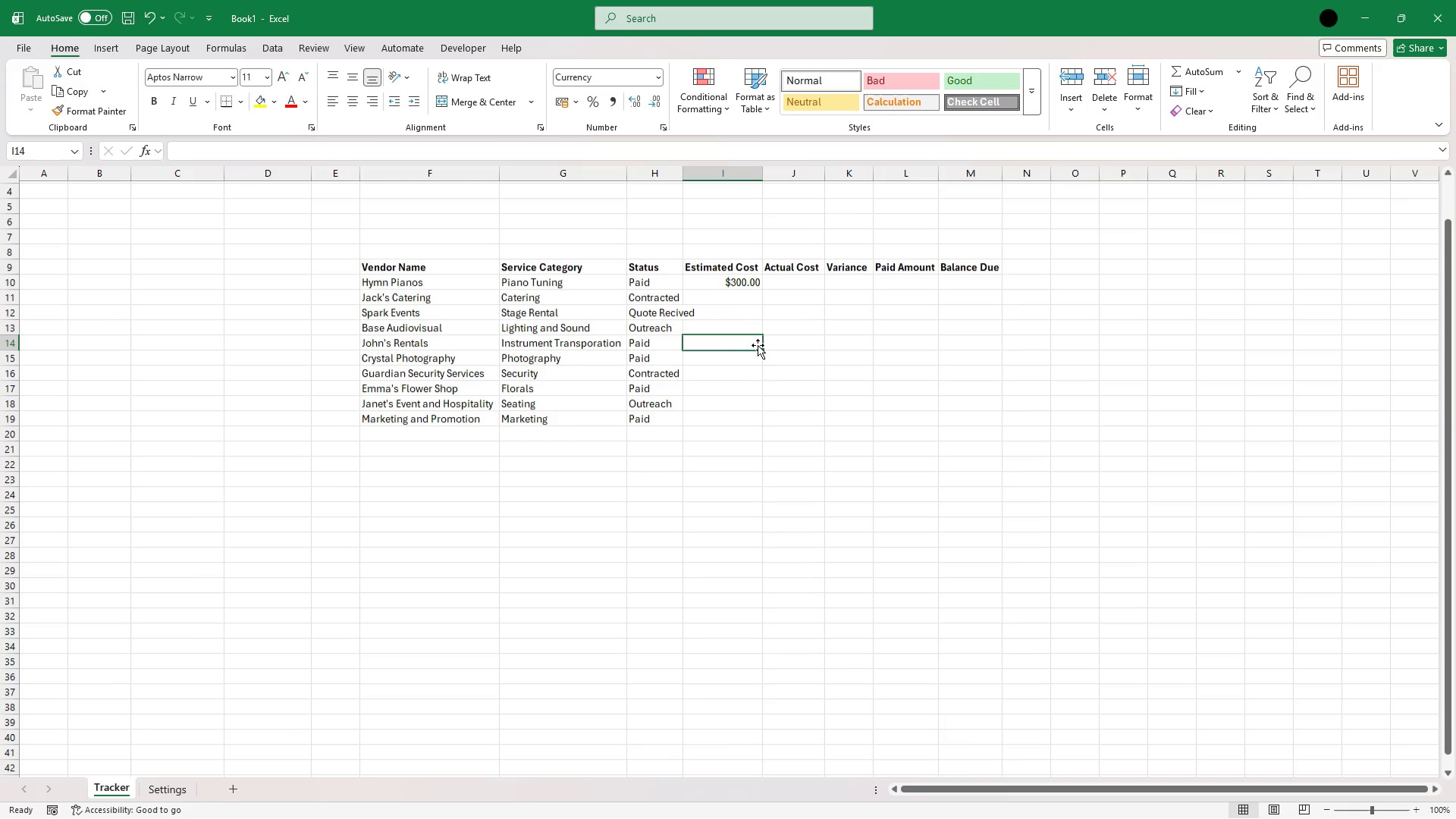 
left_click([733, 301])
 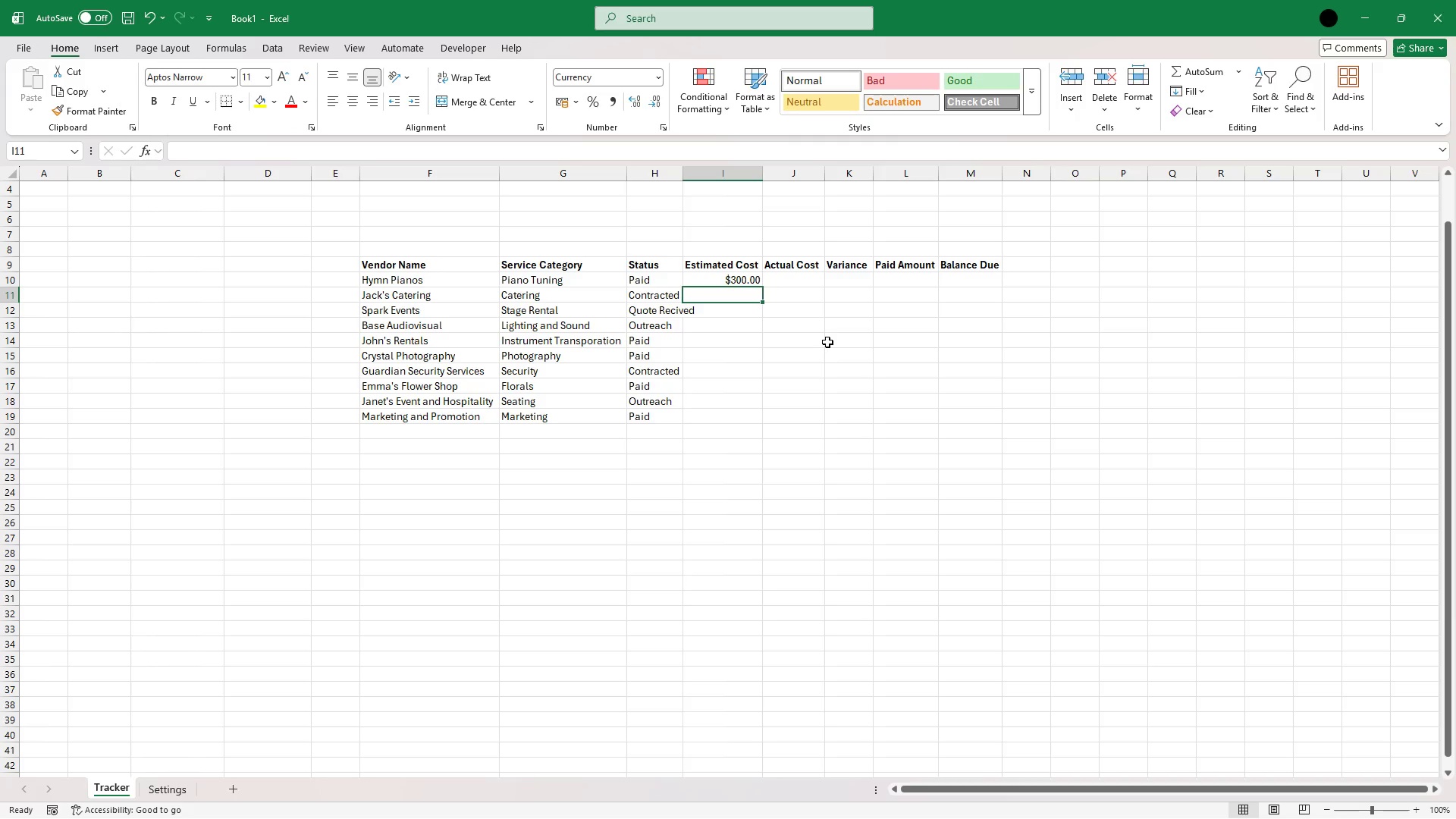 
wait(5.26)
 